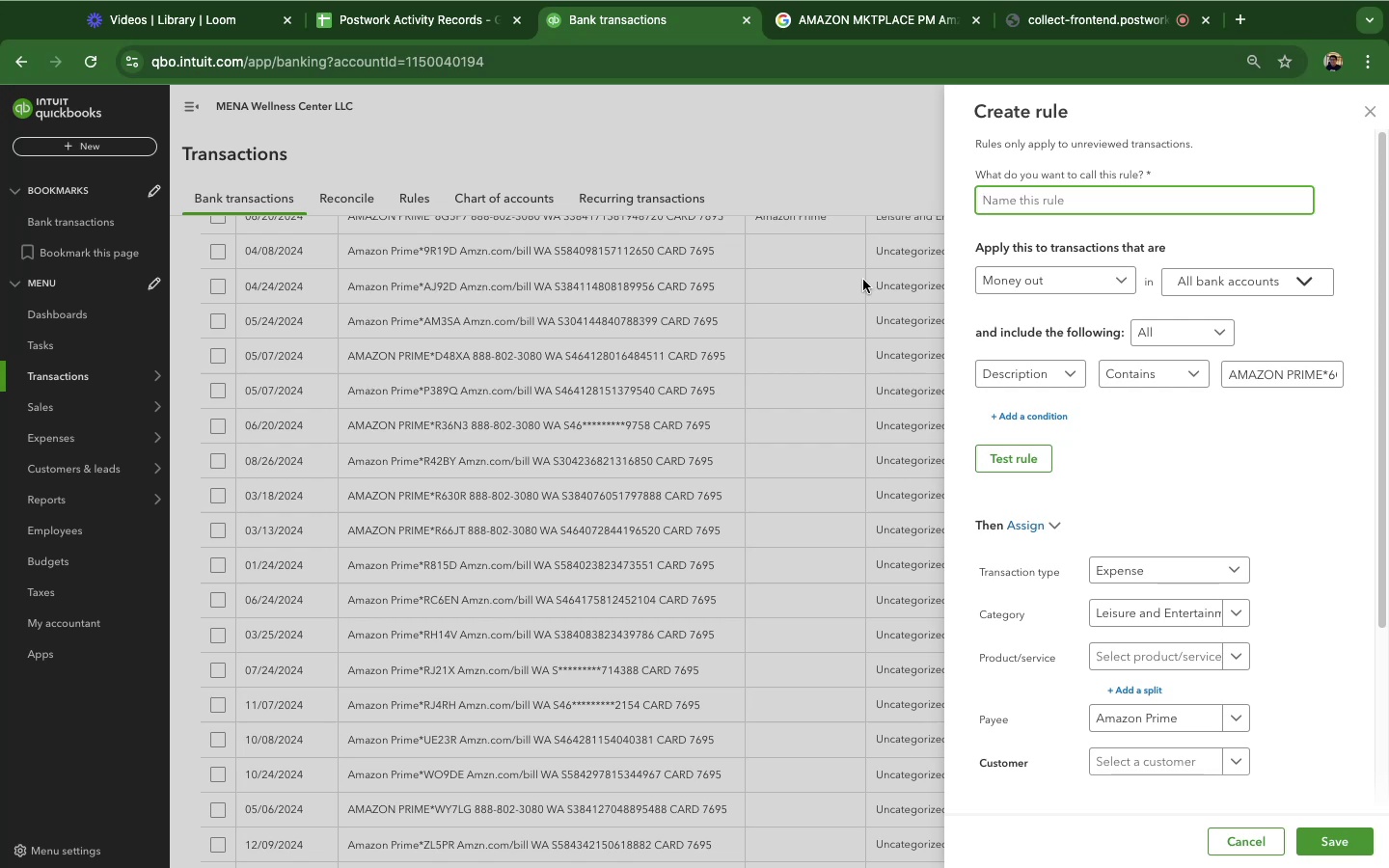 
type(Amazon Prime)
 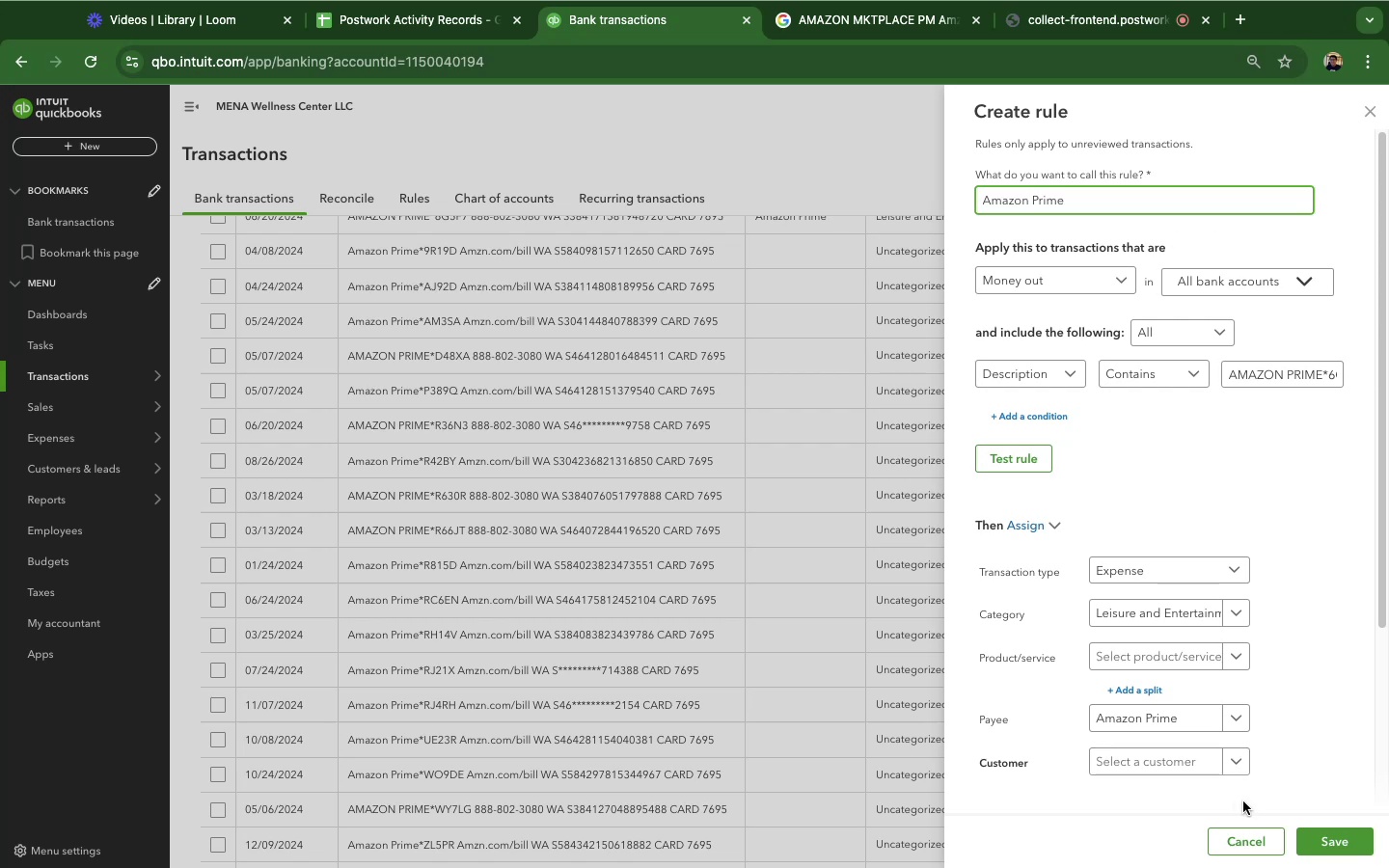 
scroll: coordinate [1318, 565], scroll_direction: down, amount: 22.0
 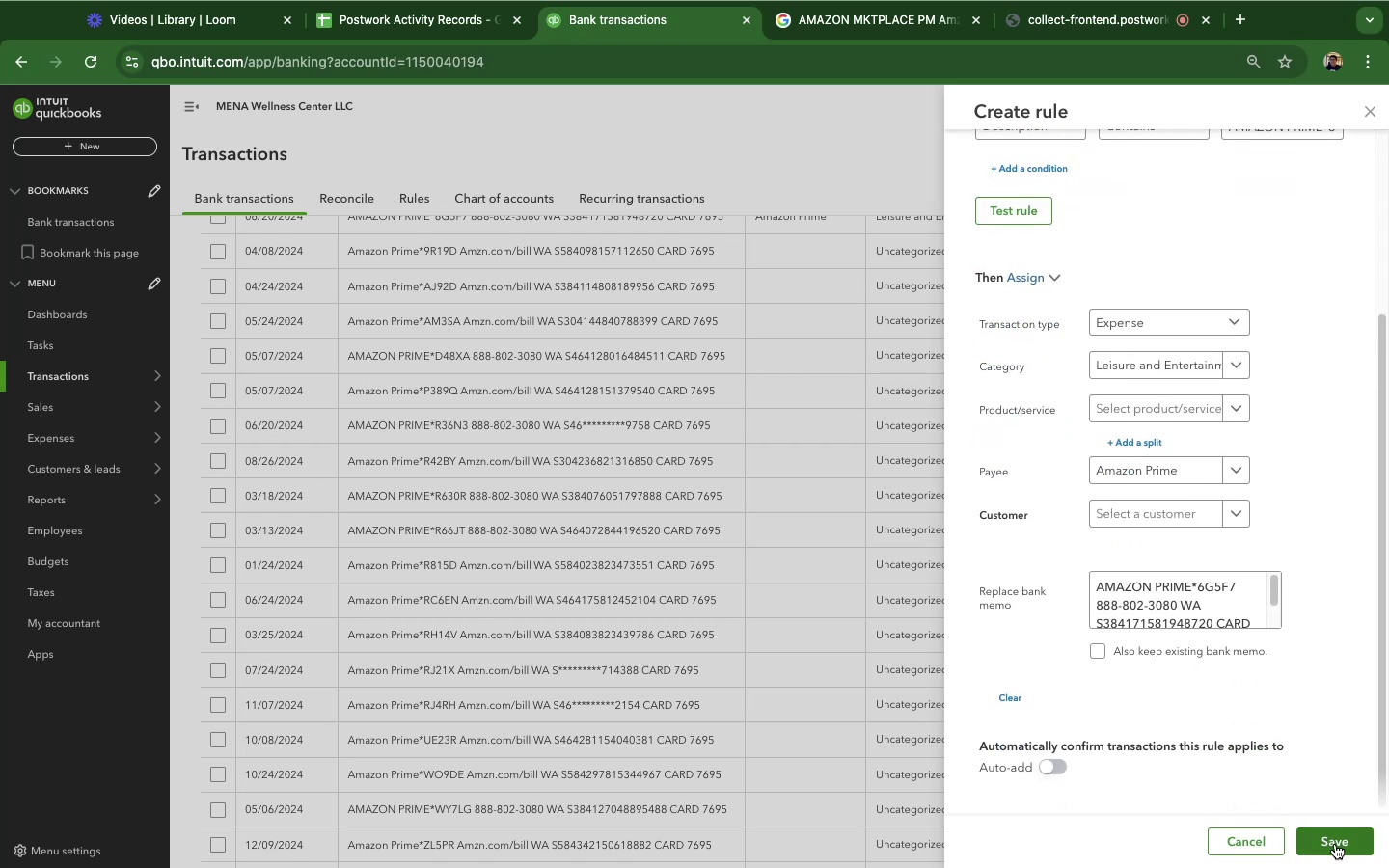 
left_click([1335, 844])
 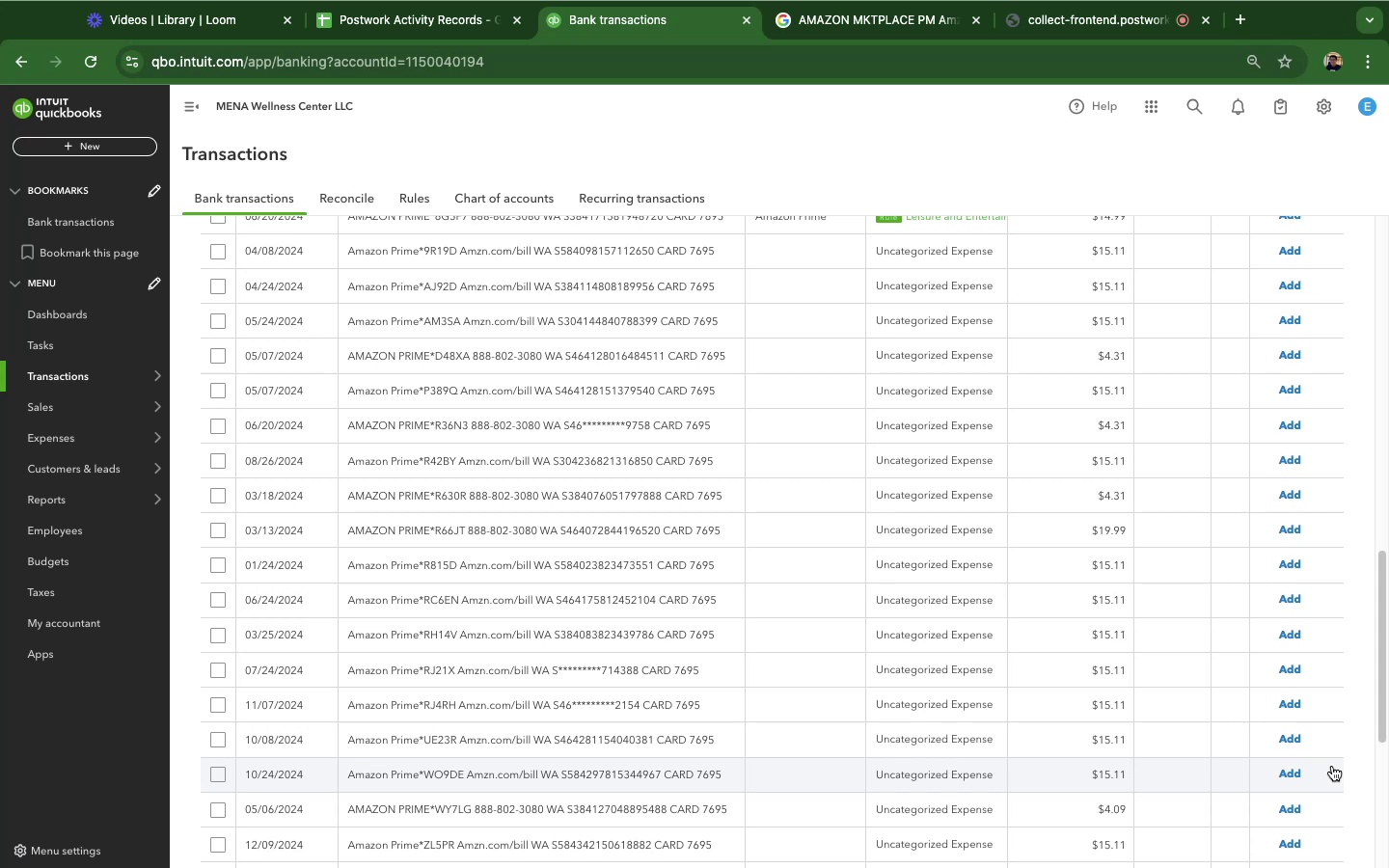 
scroll: coordinate [737, 486], scroll_direction: up, amount: 12.0
 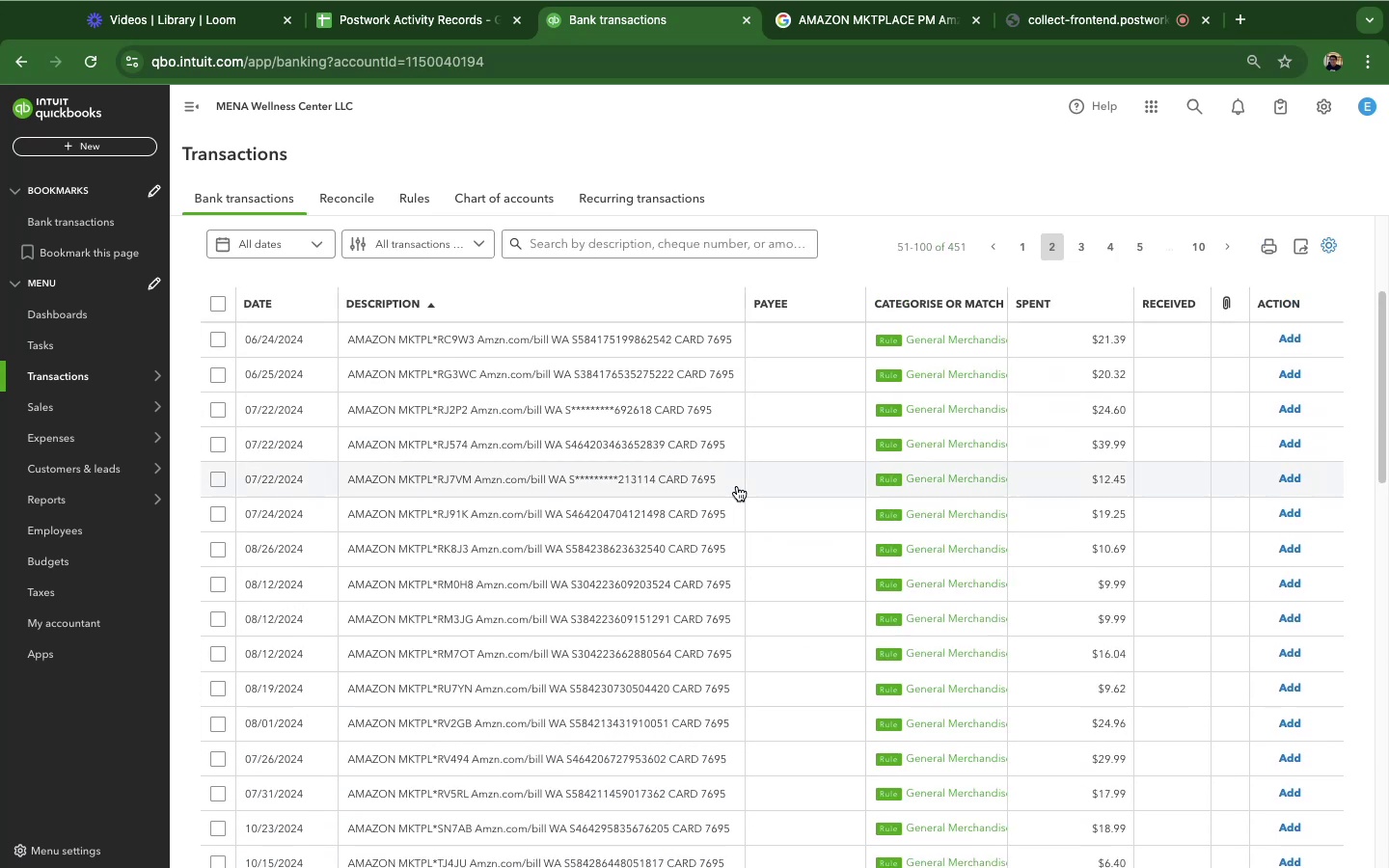 
scroll: coordinate [737, 486], scroll_direction: down, amount: 13.0
 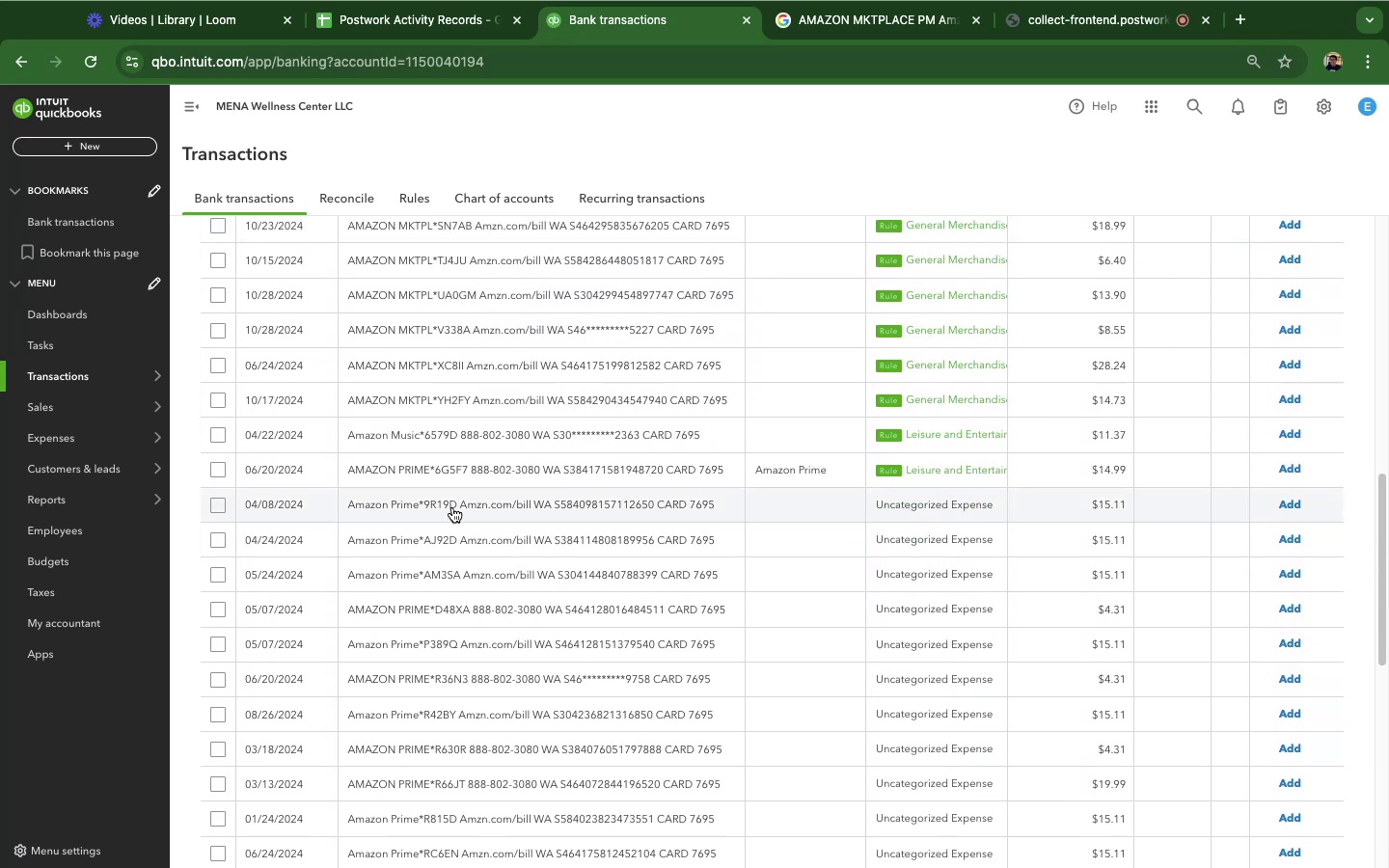 
left_click([452, 507])
 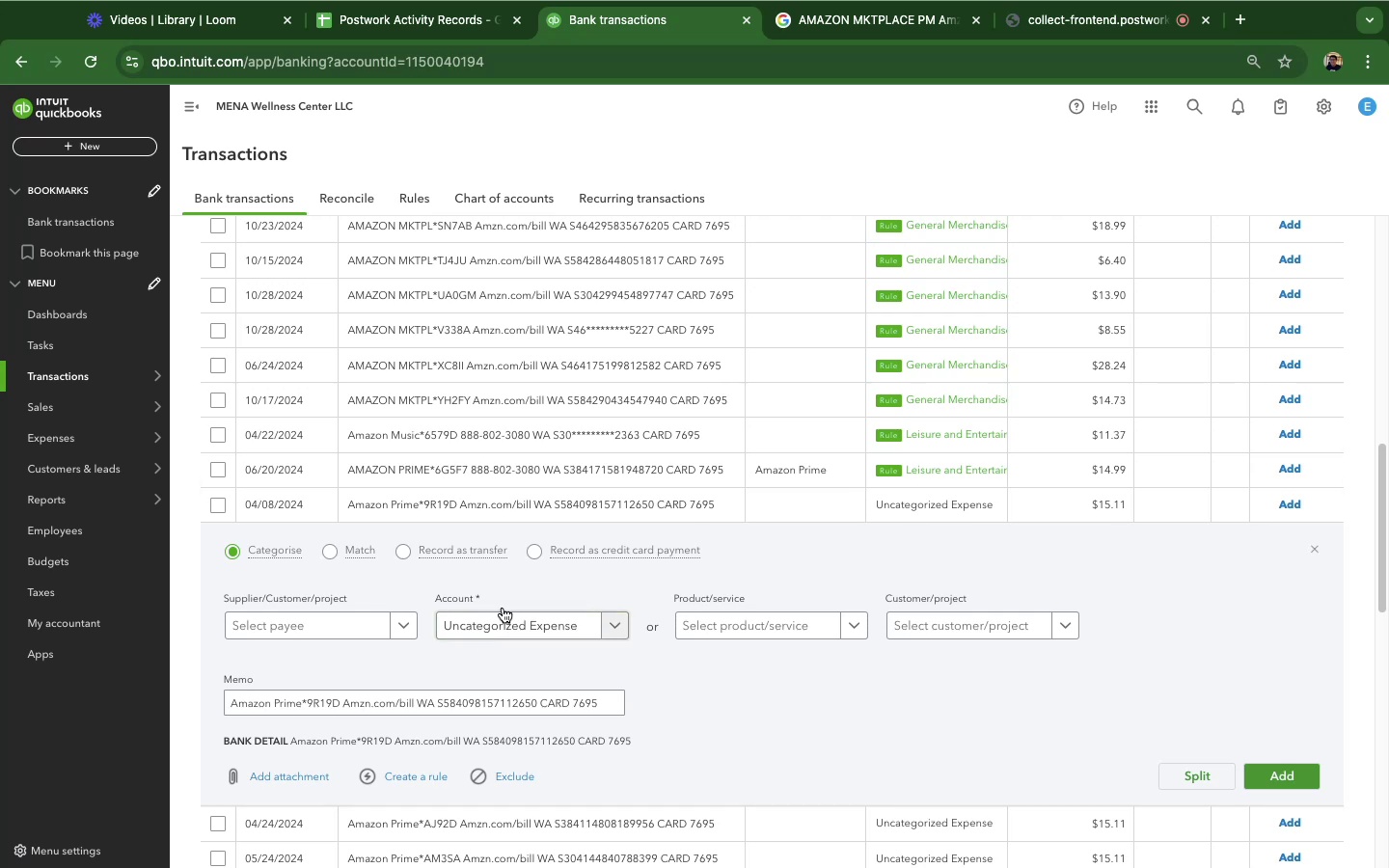 
mouse_move([662, 528])
 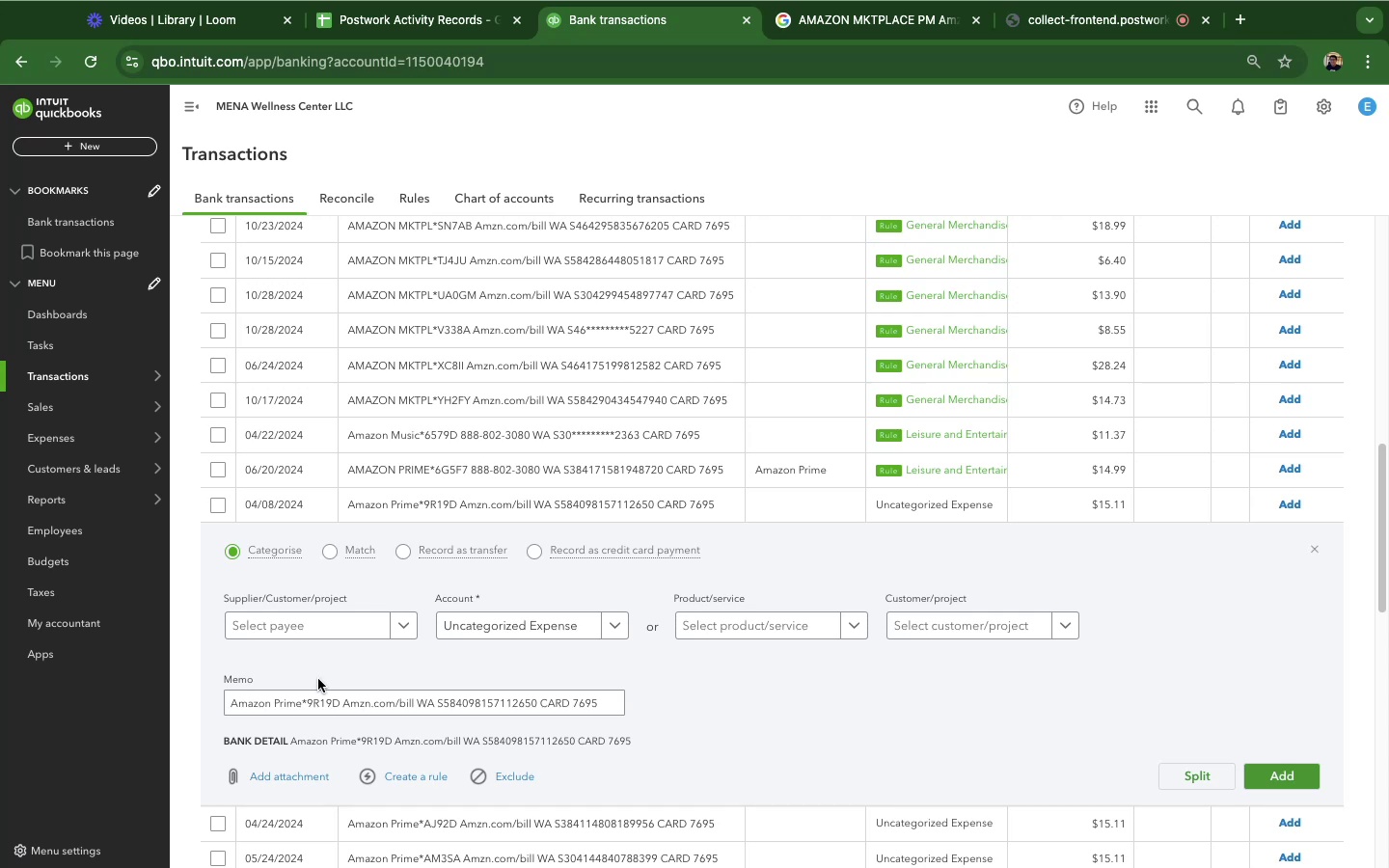 
wait(43.92)
 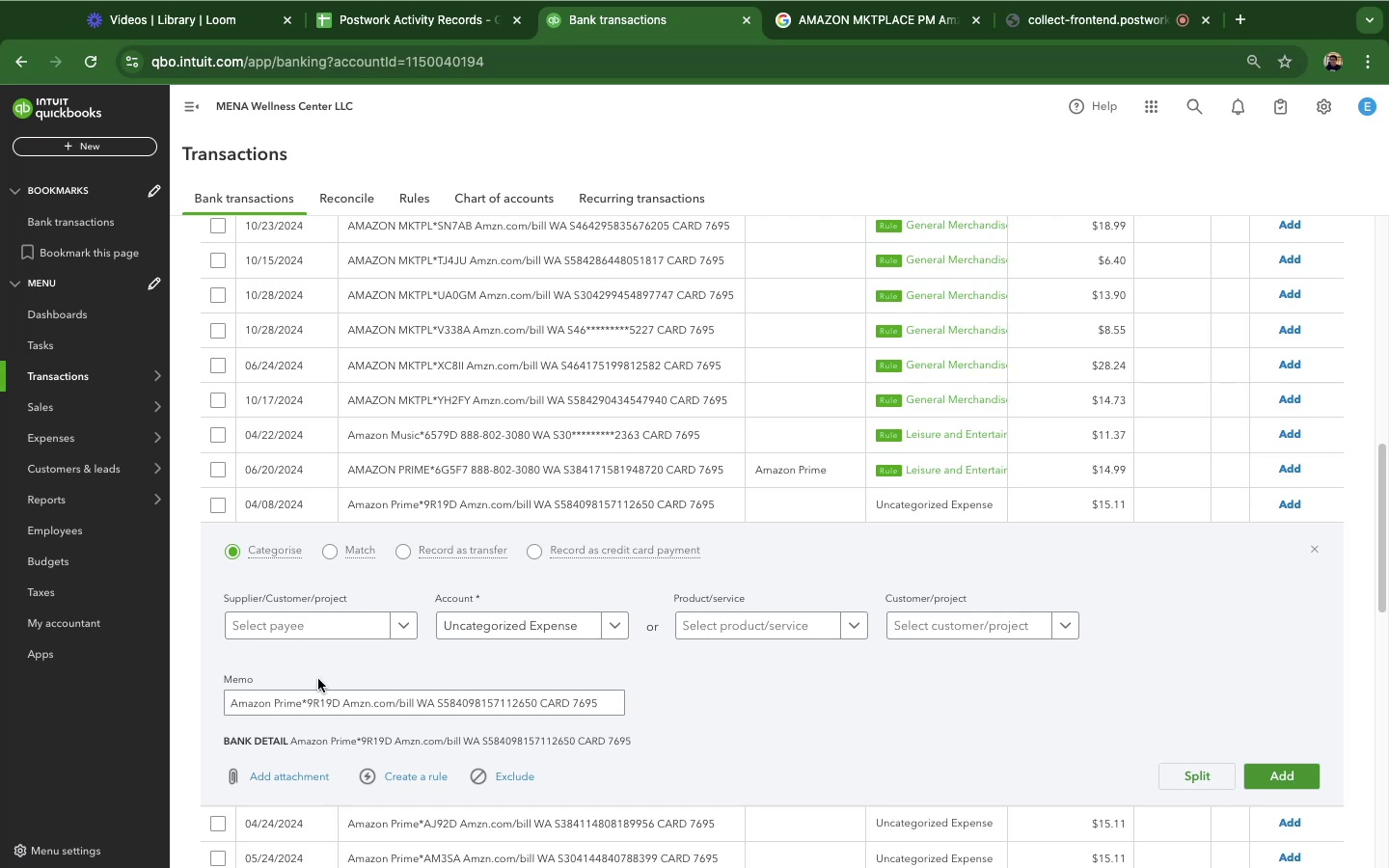 
left_click_drag(start_coordinate=[300, 702], to_coordinate=[185, 684])
 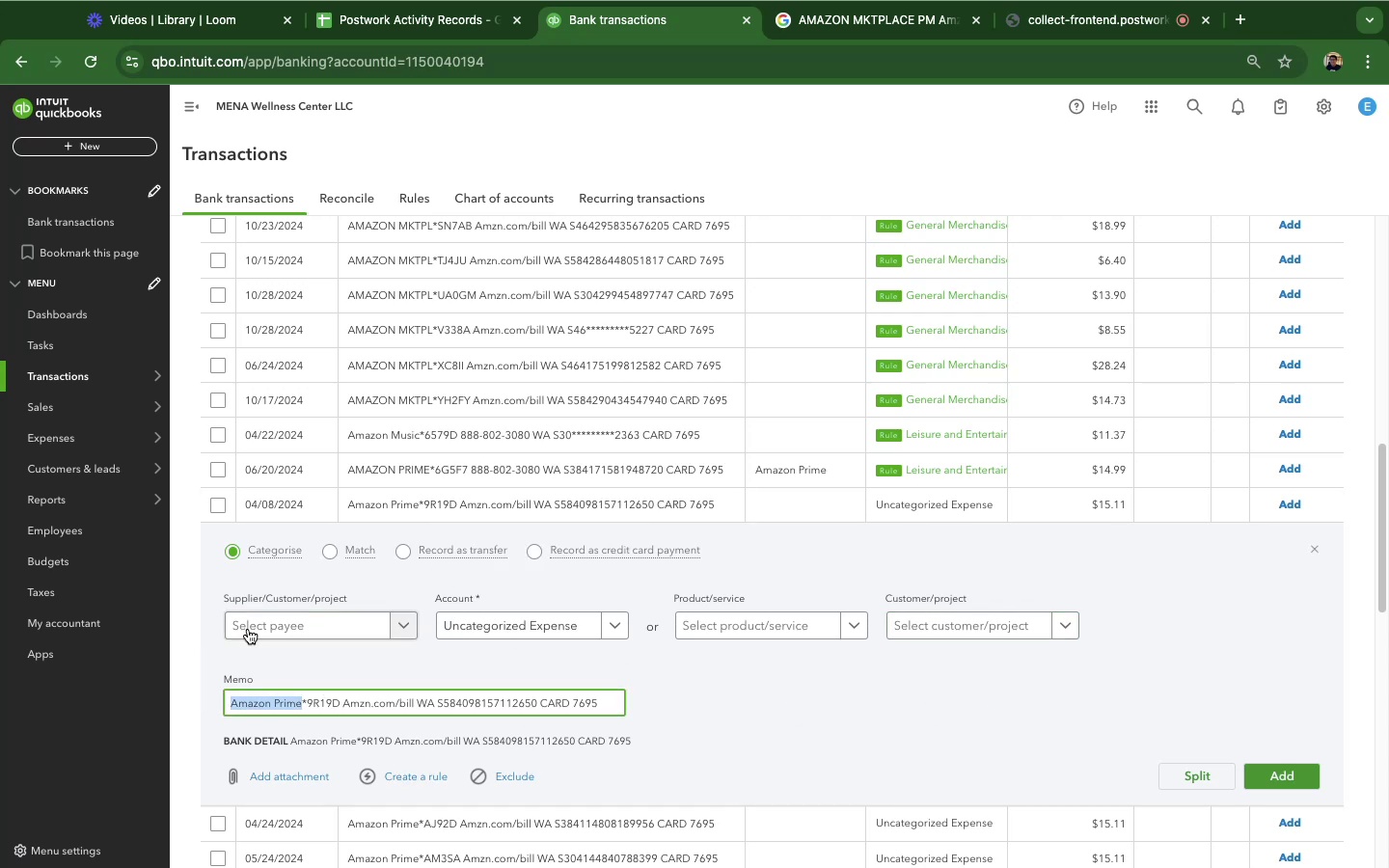 
left_click([250, 628])
 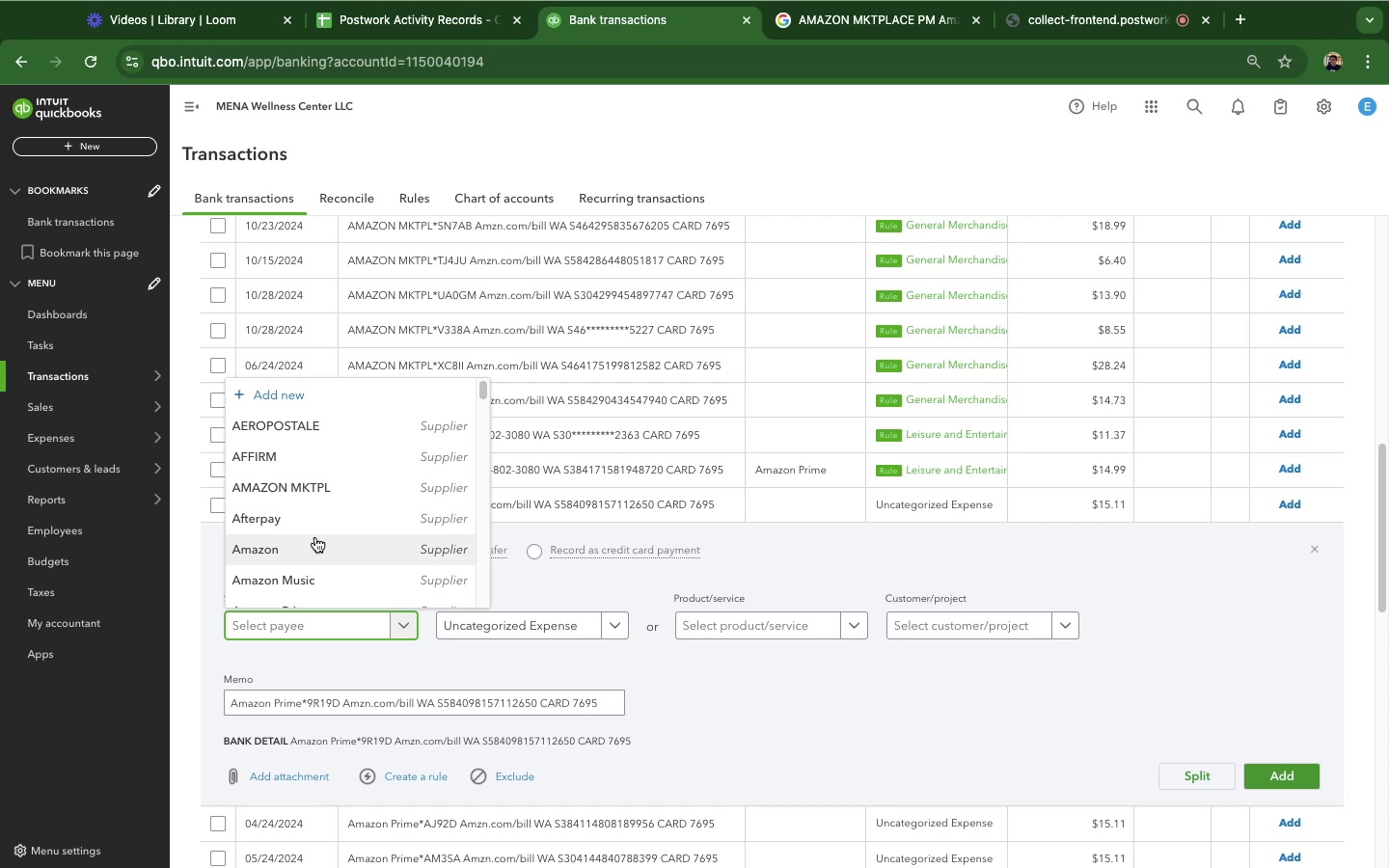 
type(ama)
 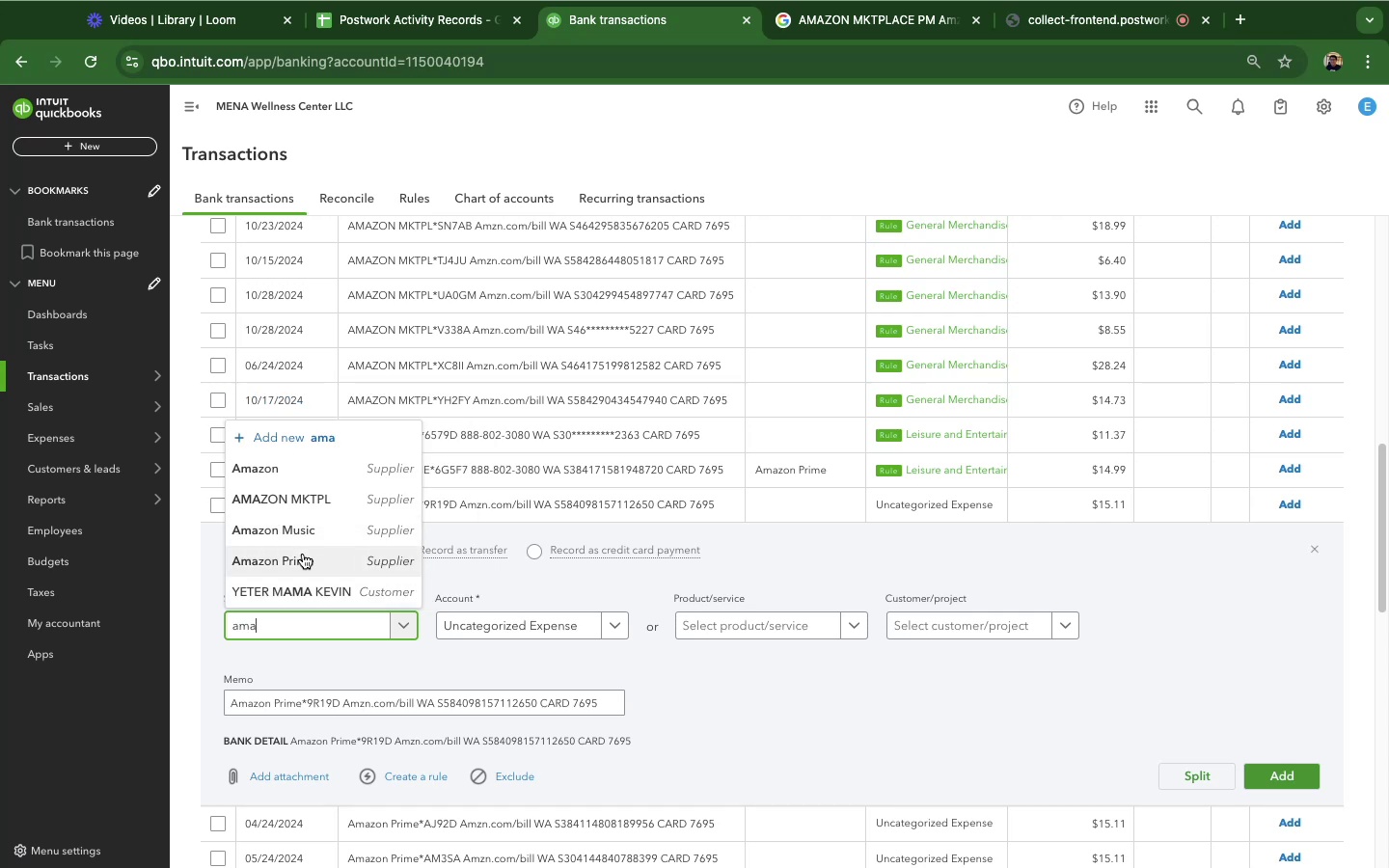 
type(zon prime)
 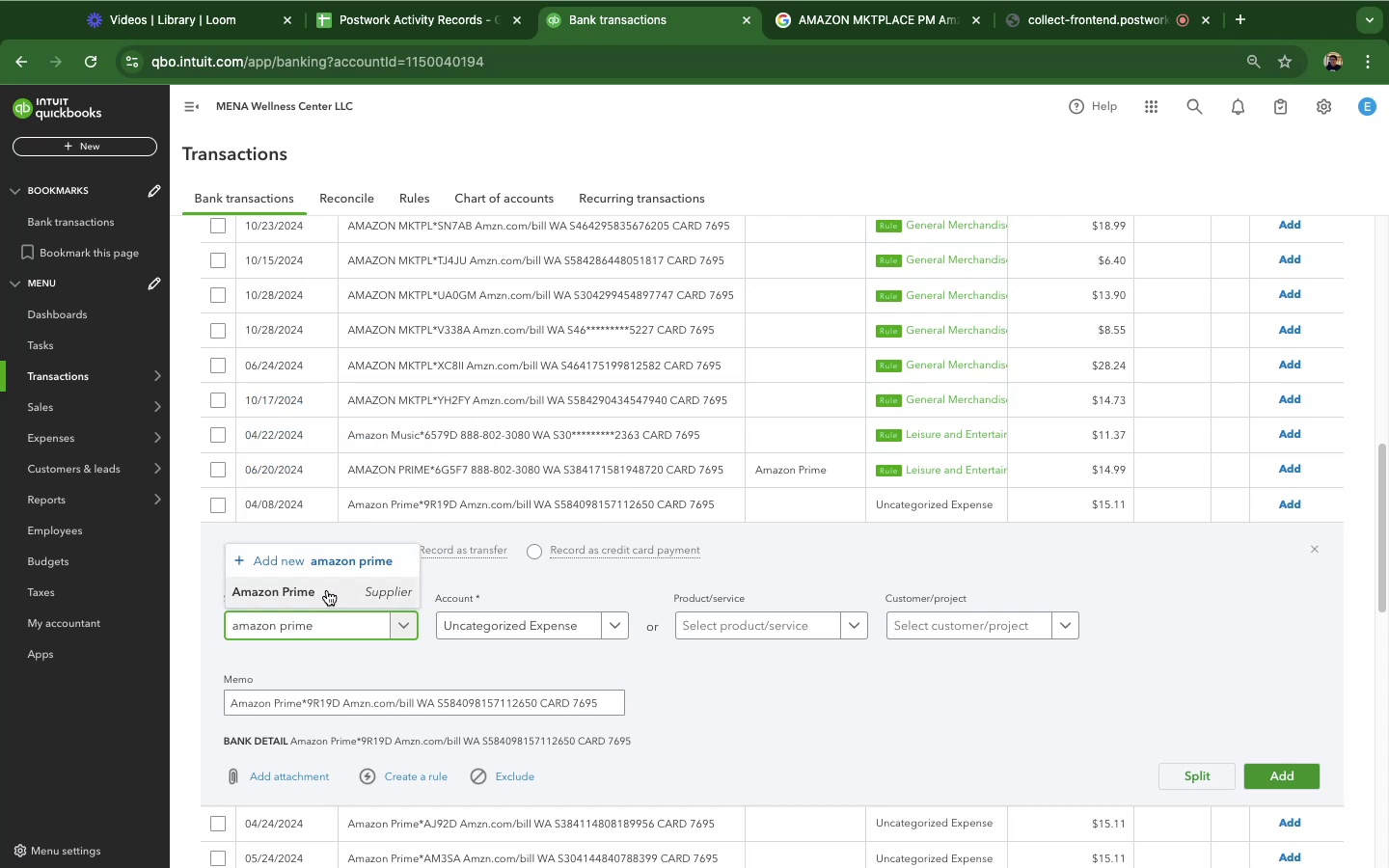 
left_click([327, 590])
 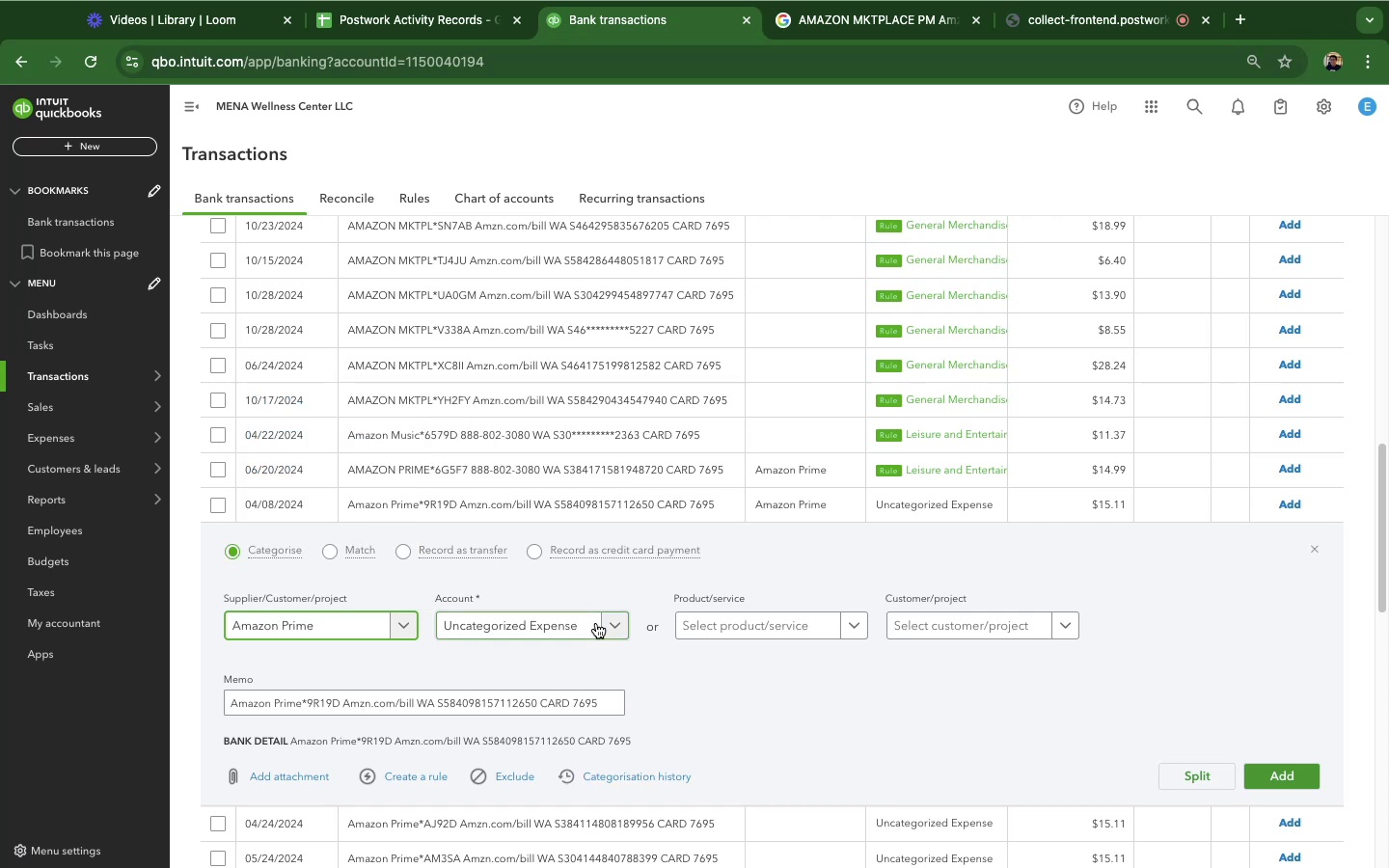 
left_click([595, 626])
 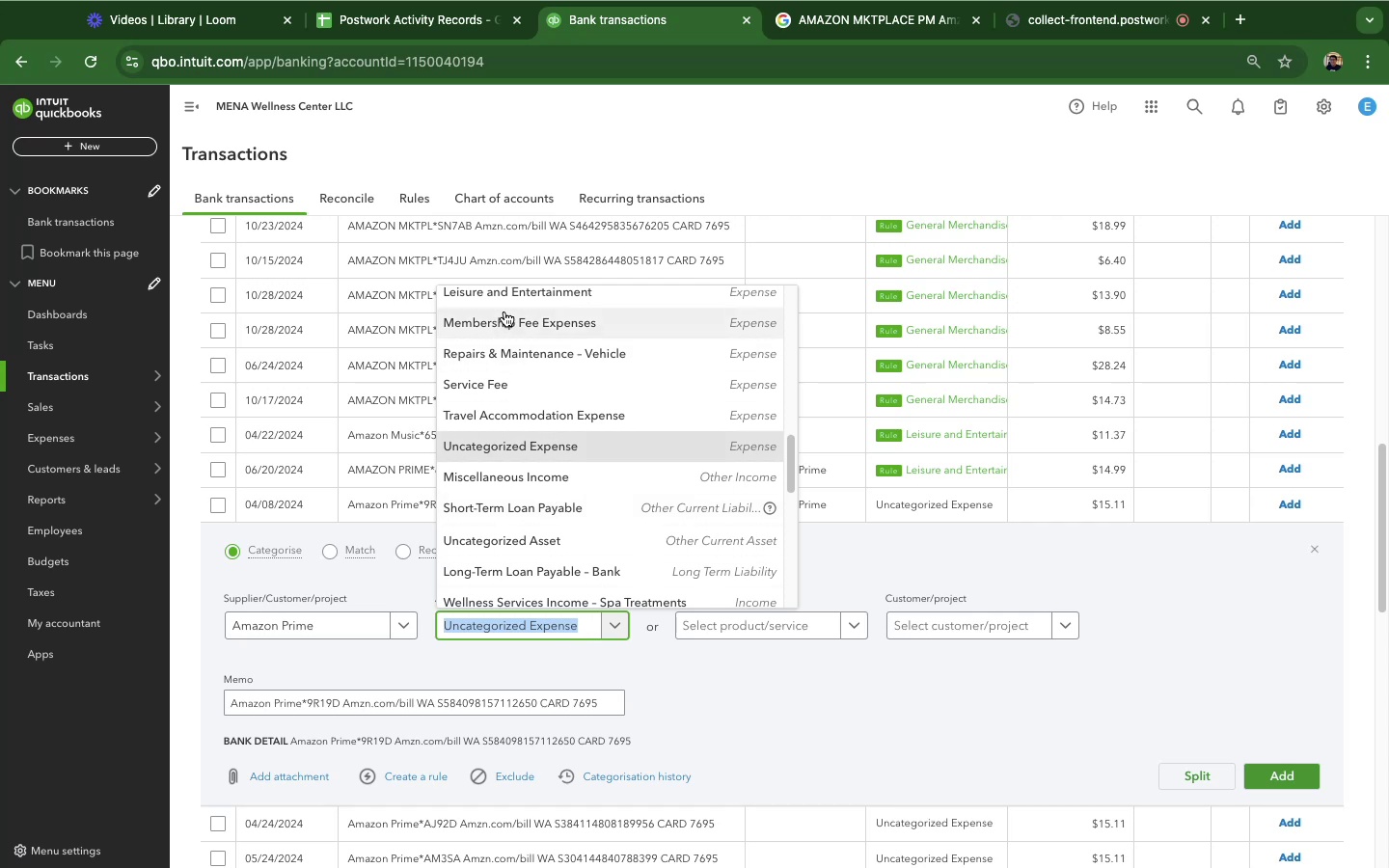 
left_click([512, 289])
 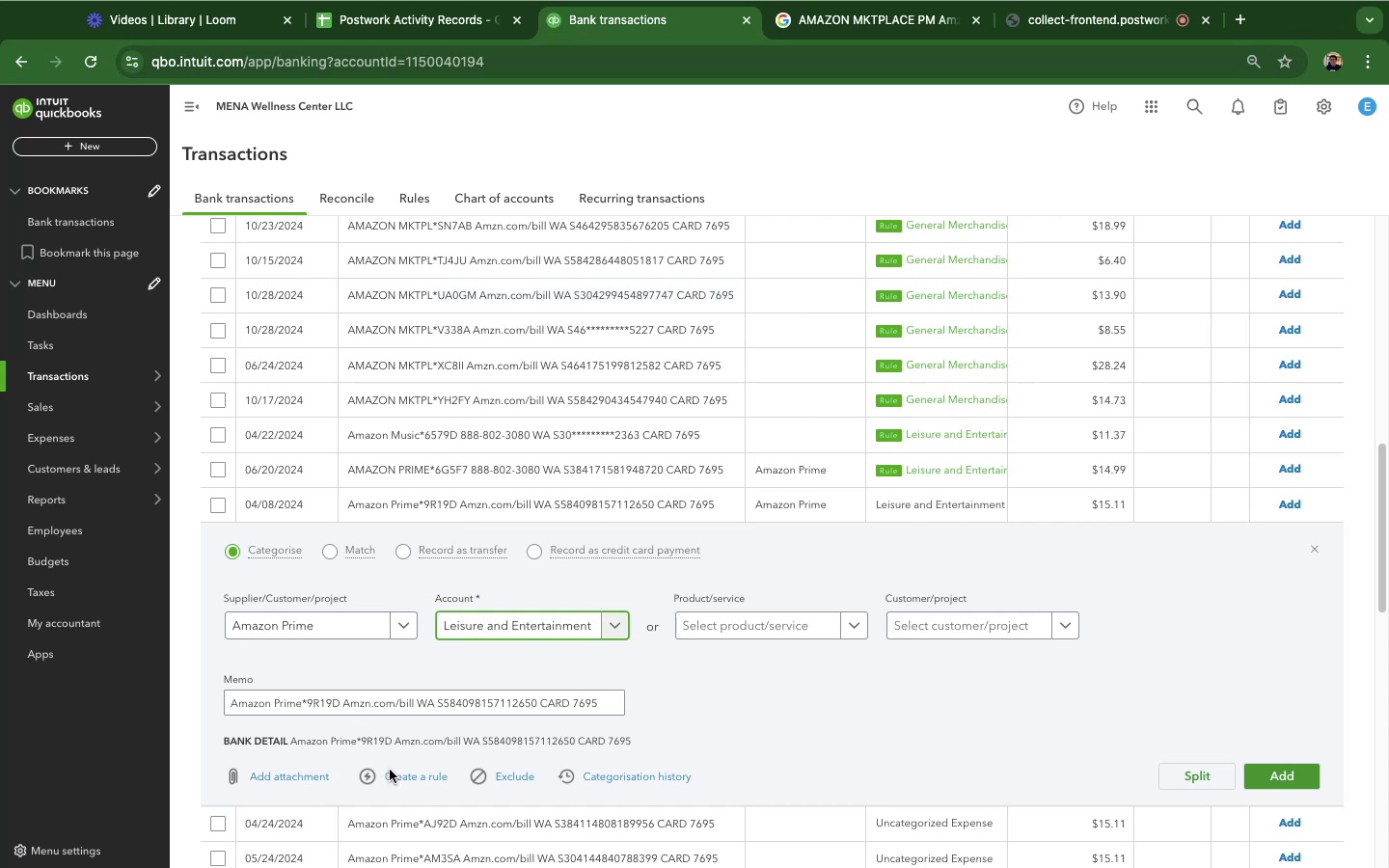 
left_click([394, 774])
 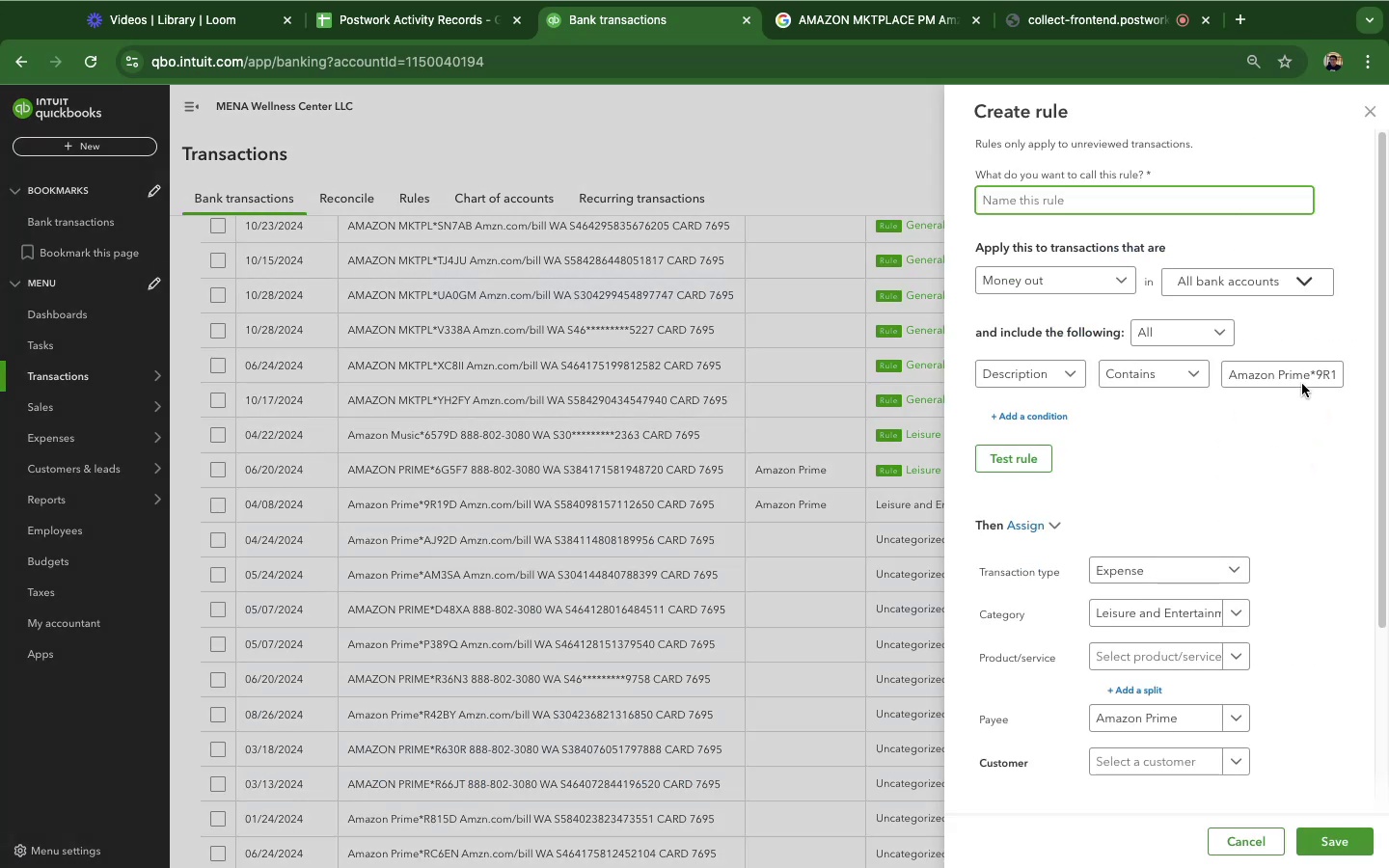 
left_click([1326, 377])
 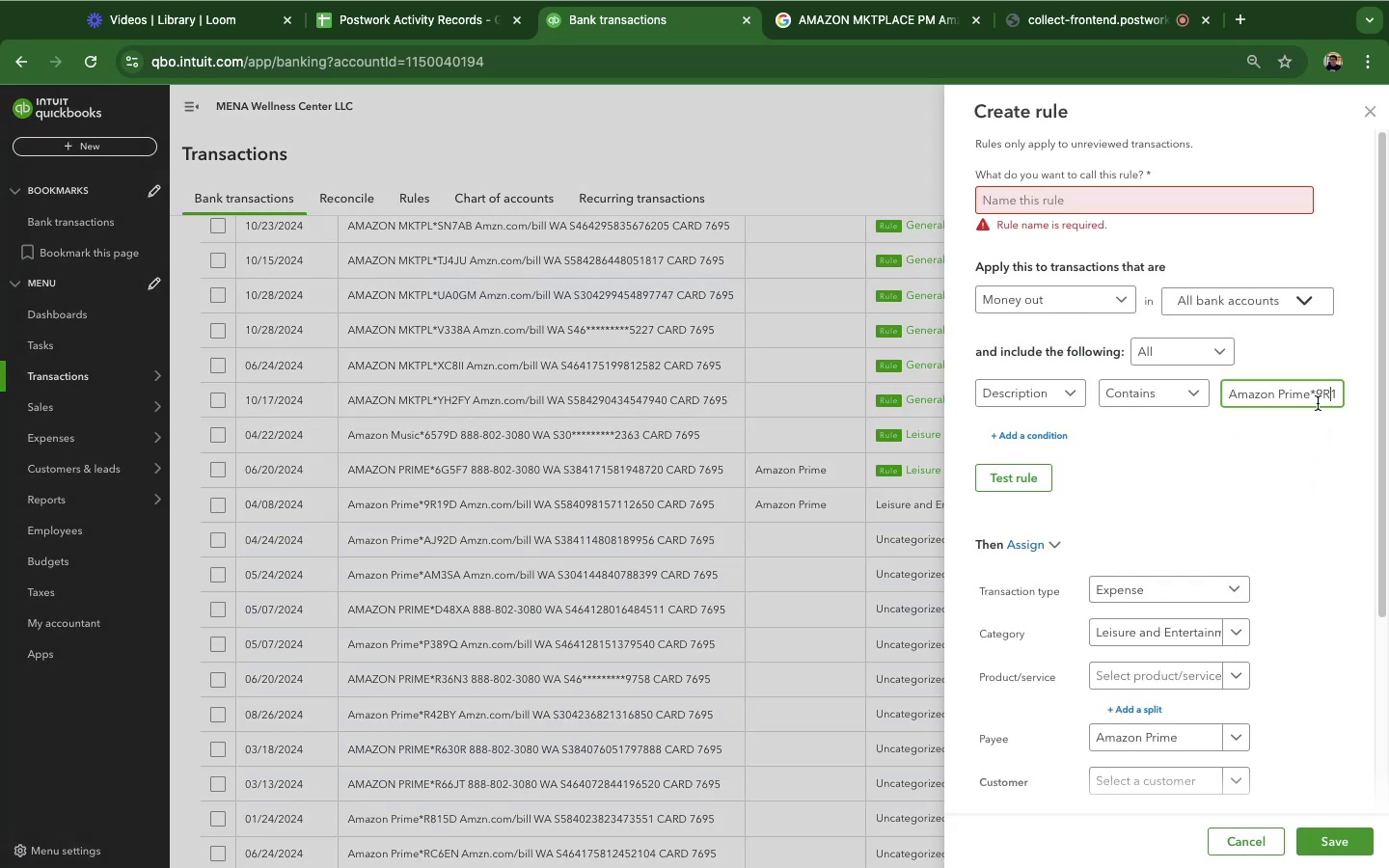 
left_click_drag(start_coordinate=[1321, 397], to_coordinate=[1386, 404])
 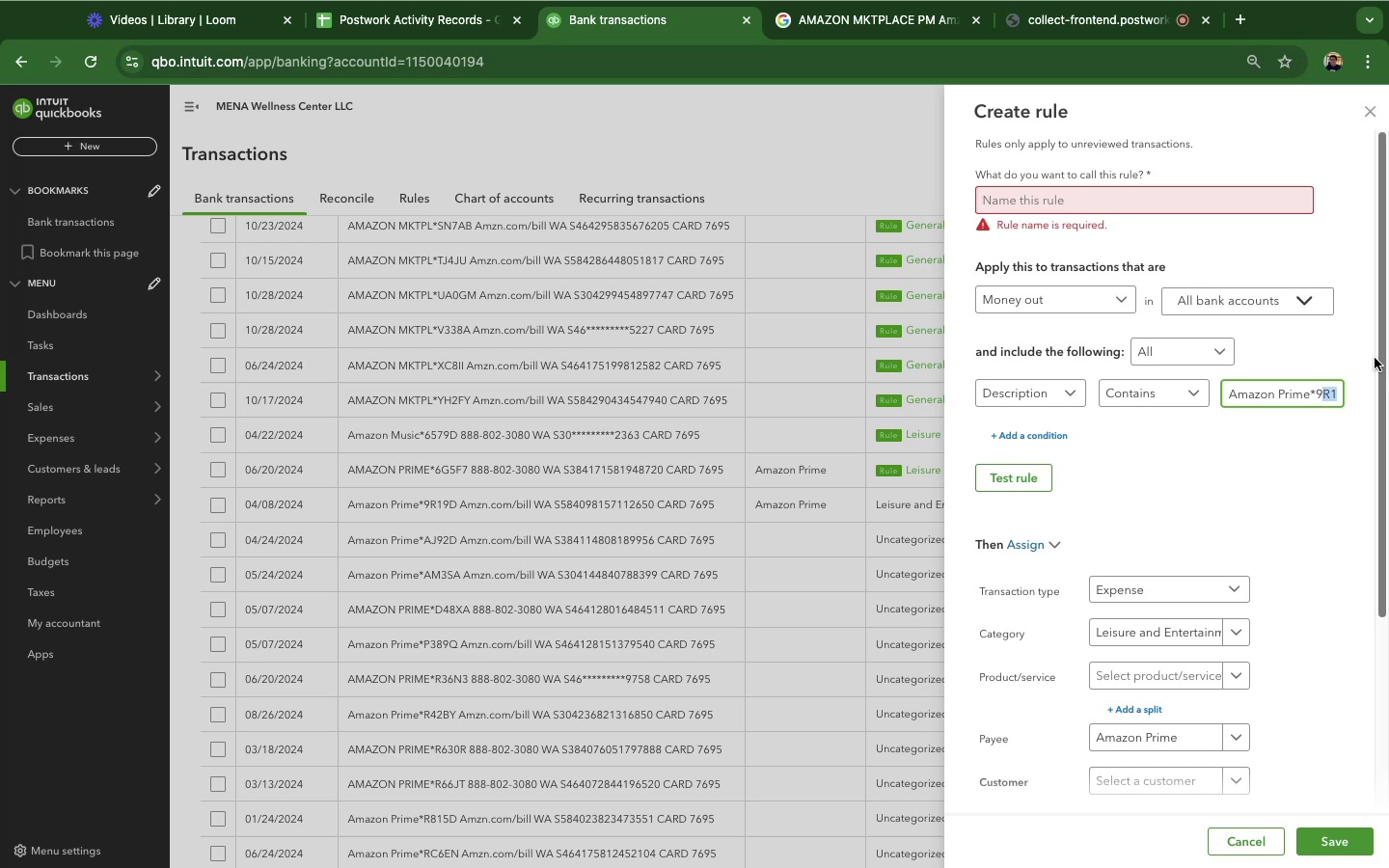 
key(Backspace)
 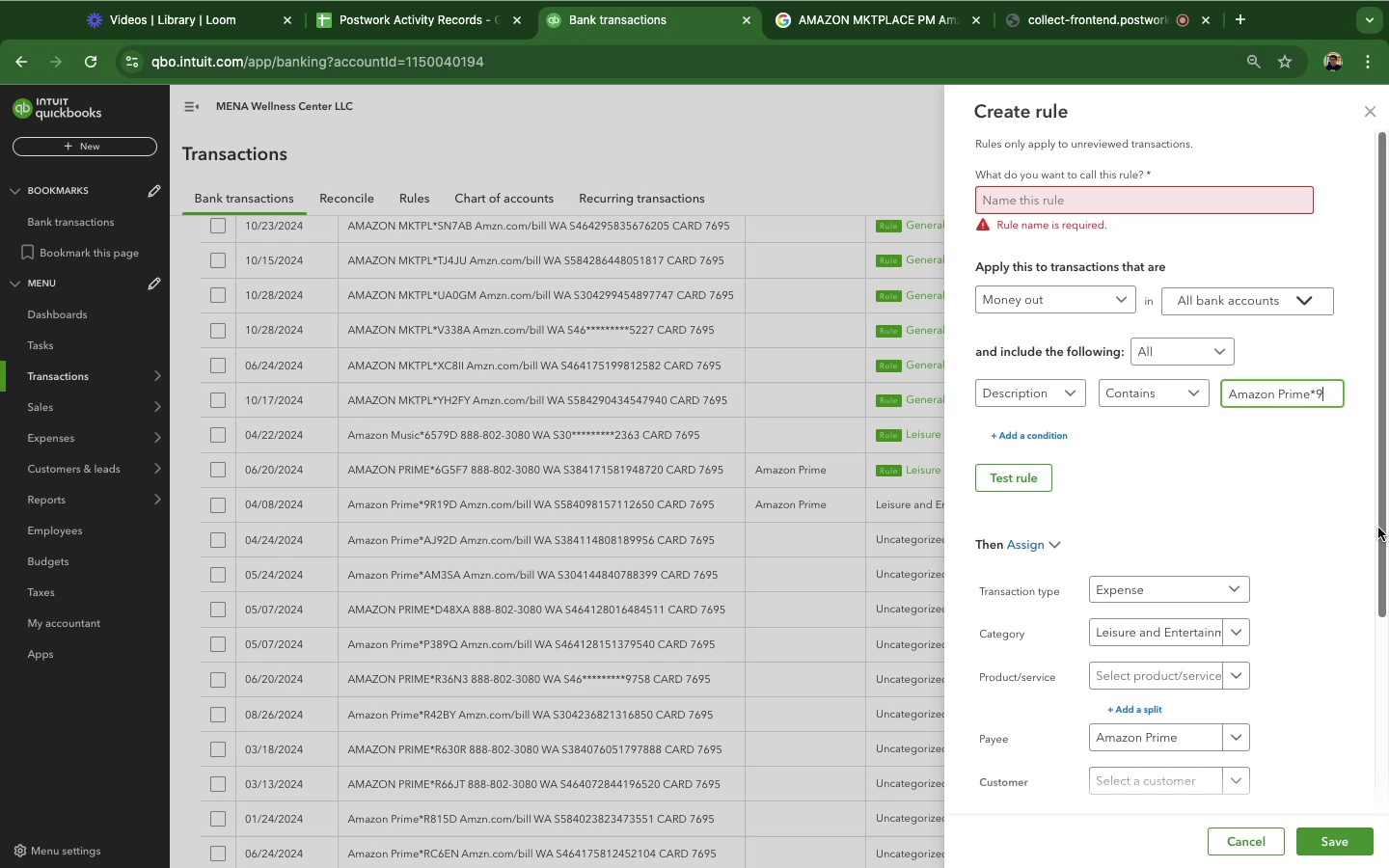 
hold_key(key=ArrowRight, duration=0.65)
 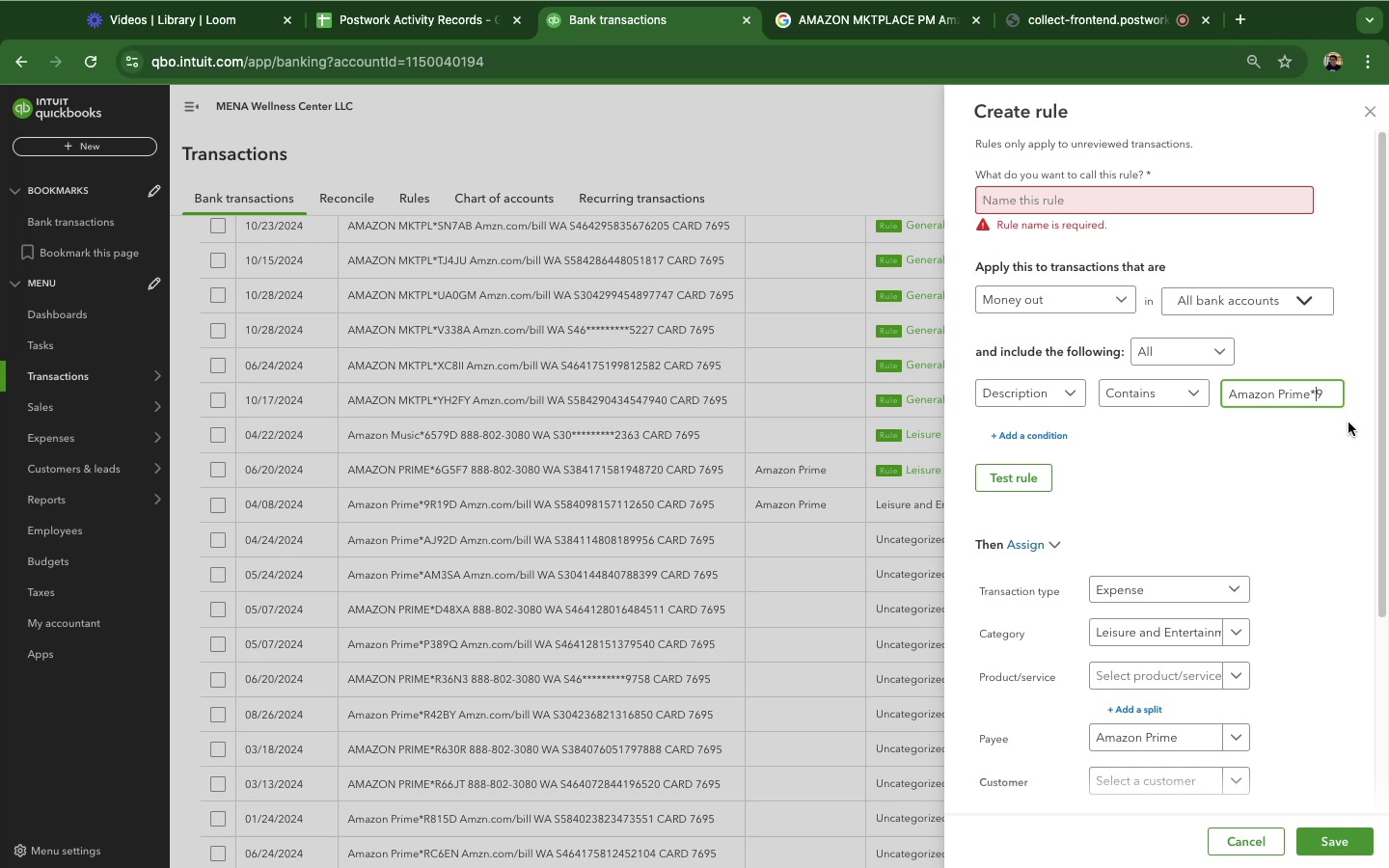 
key(ArrowLeft)
 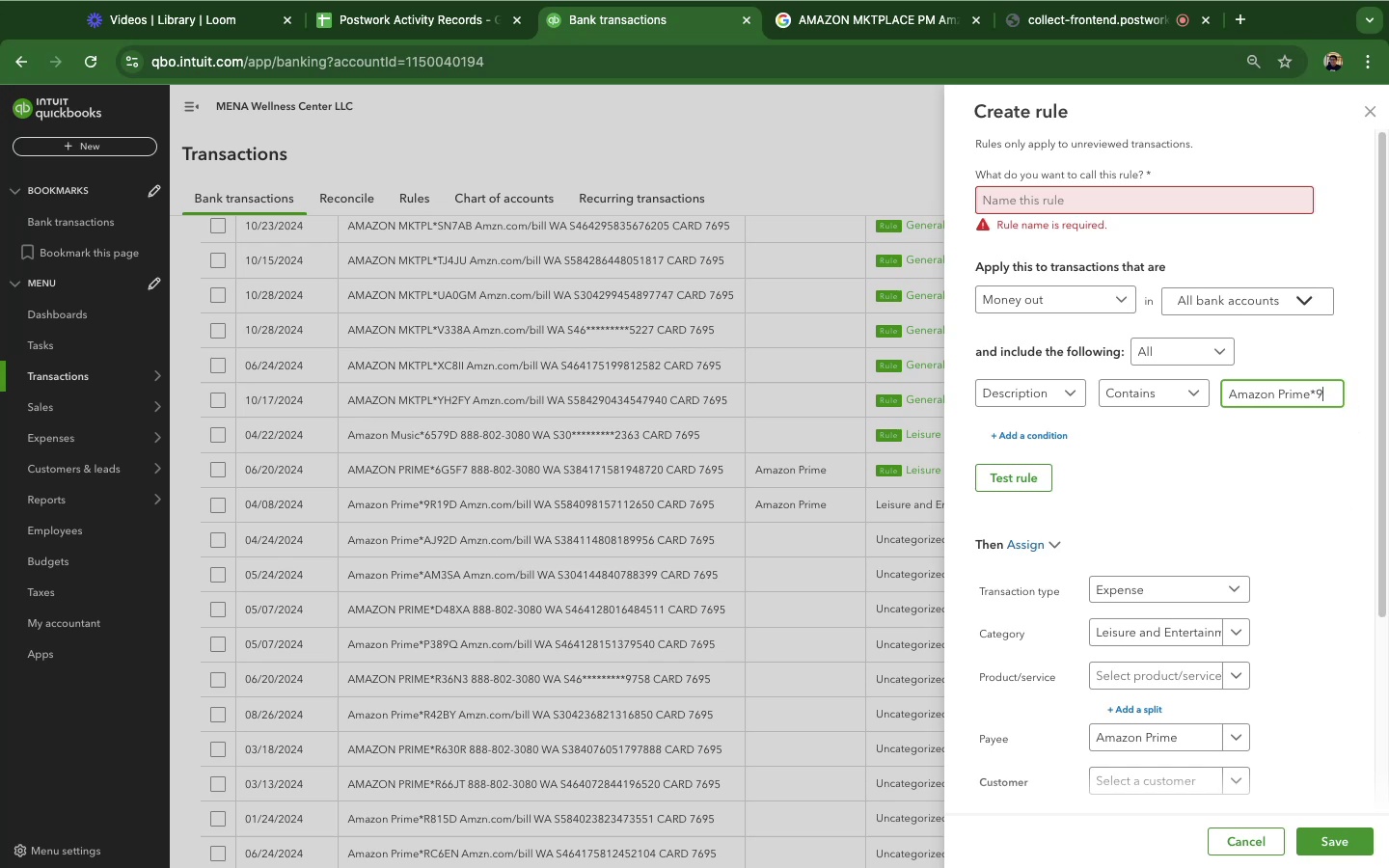 
key(ArrowRight)
 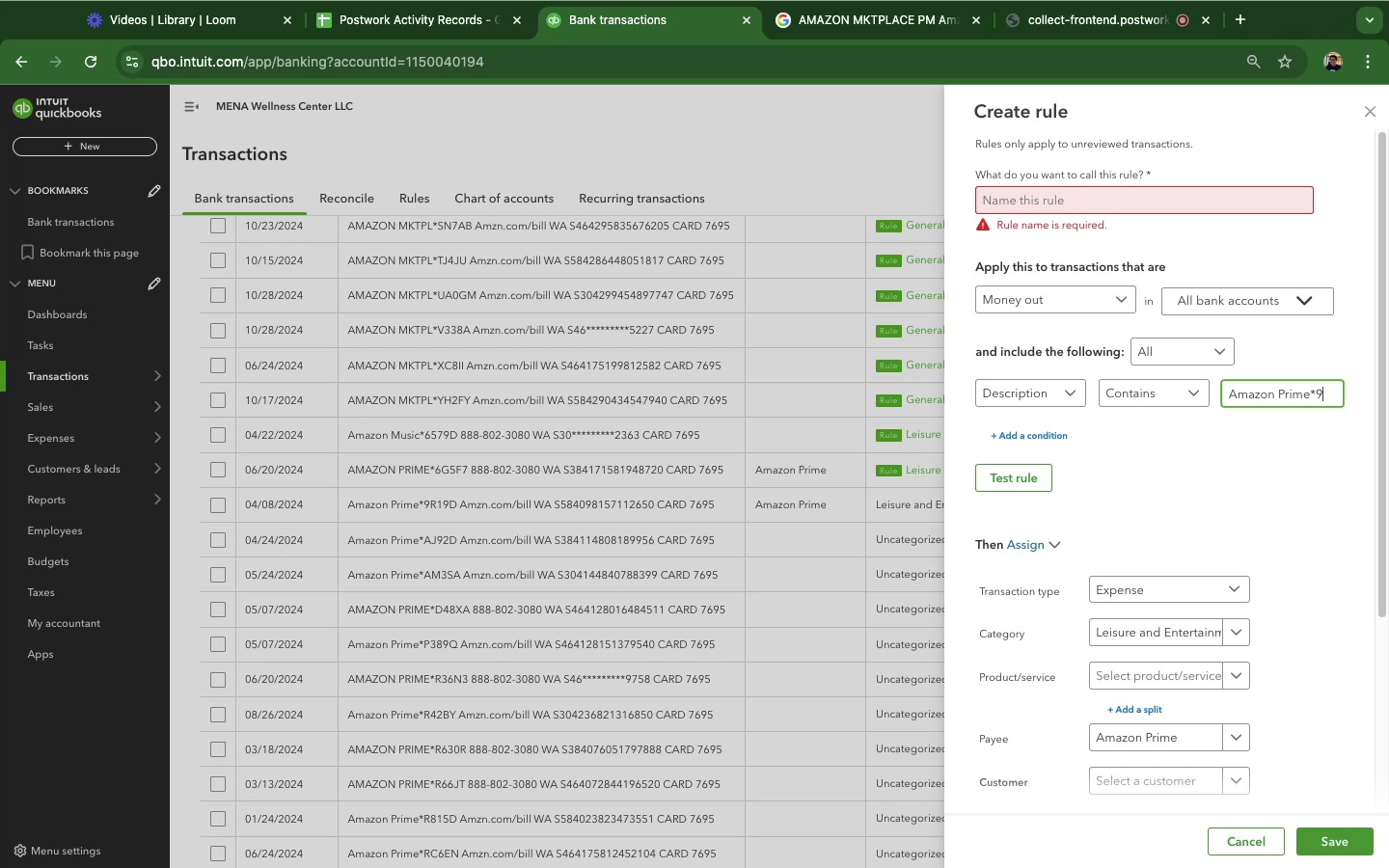 
key(ArrowRight)
 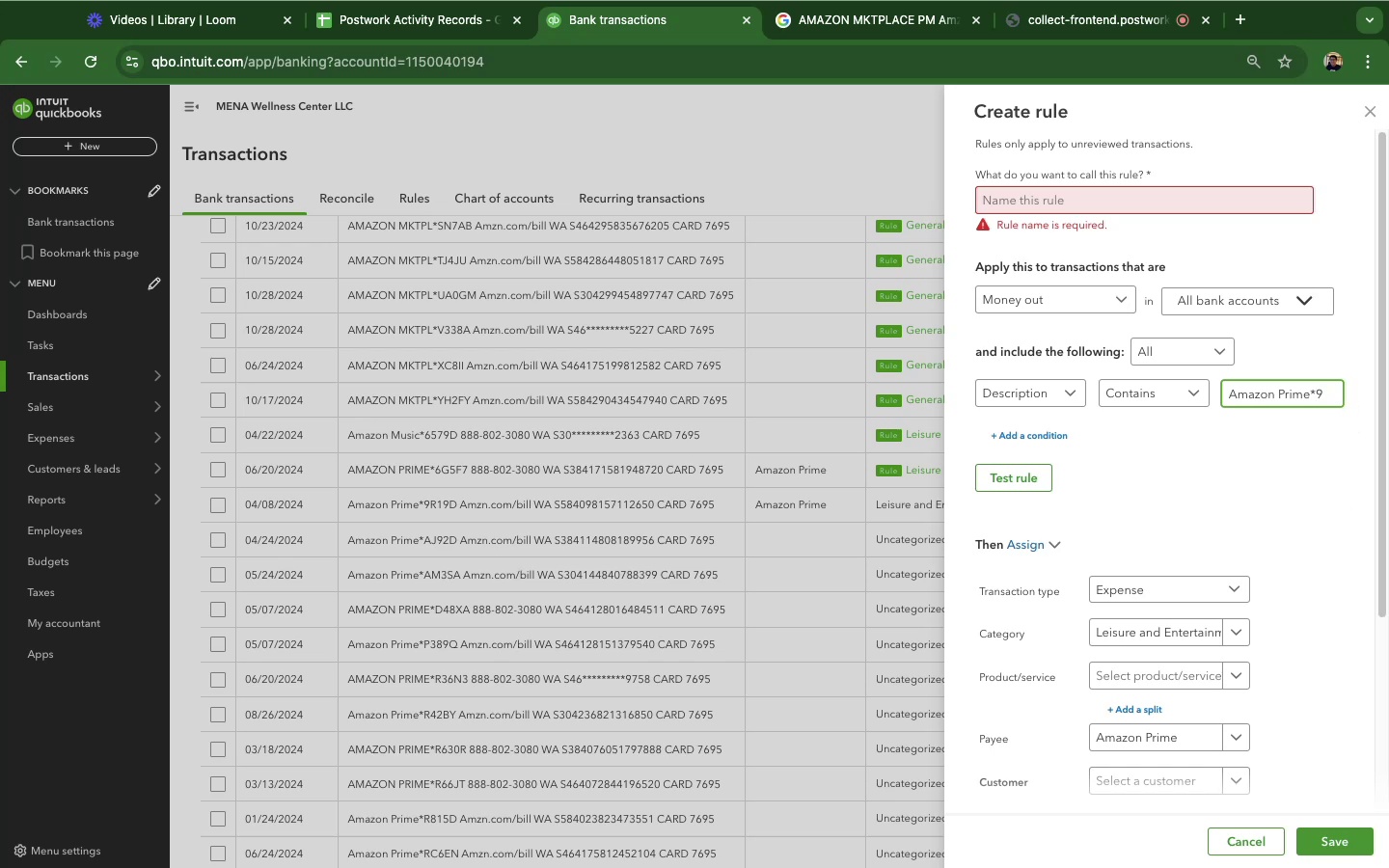 
key(ArrowRight)
 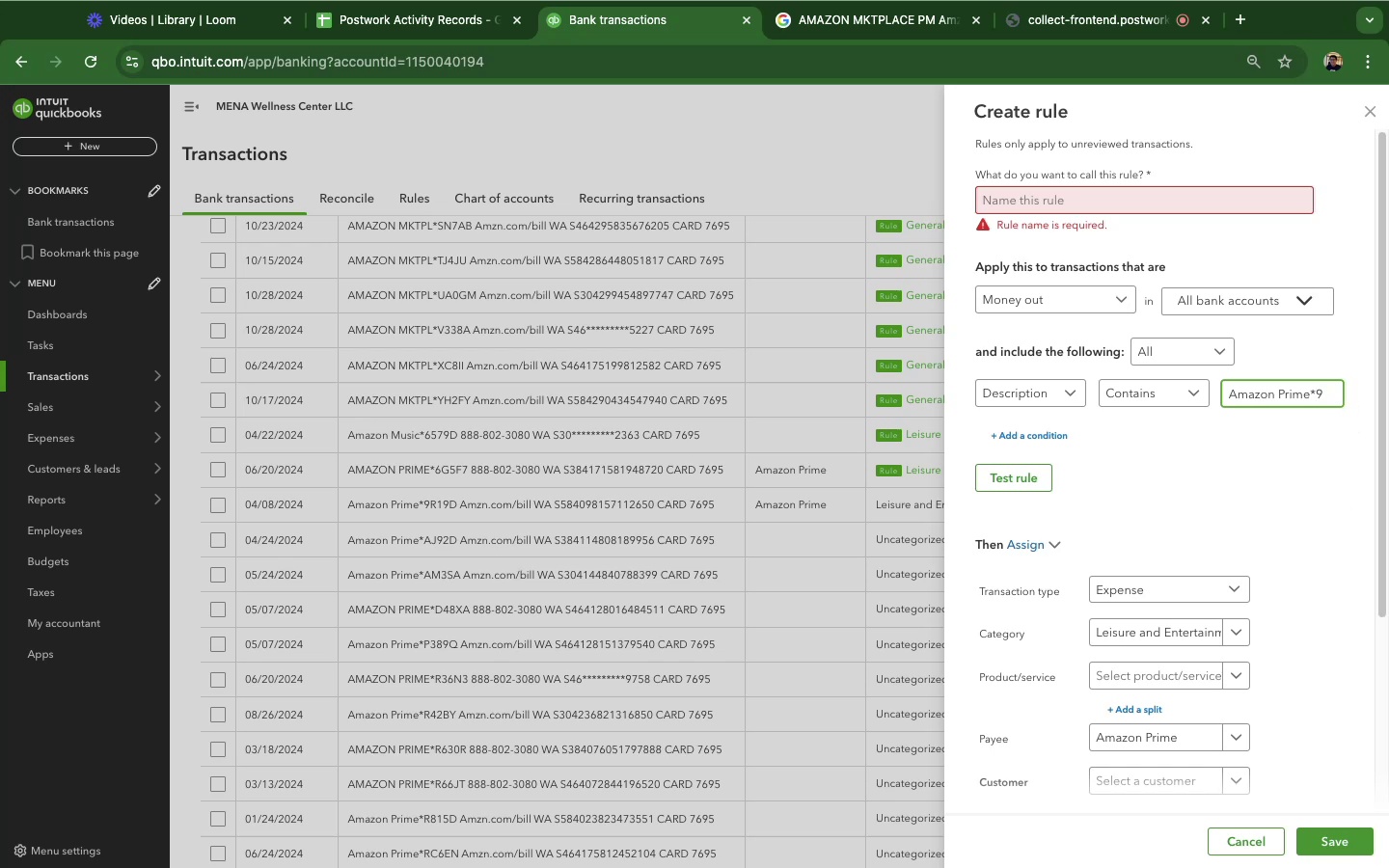 
key(ArrowRight)
 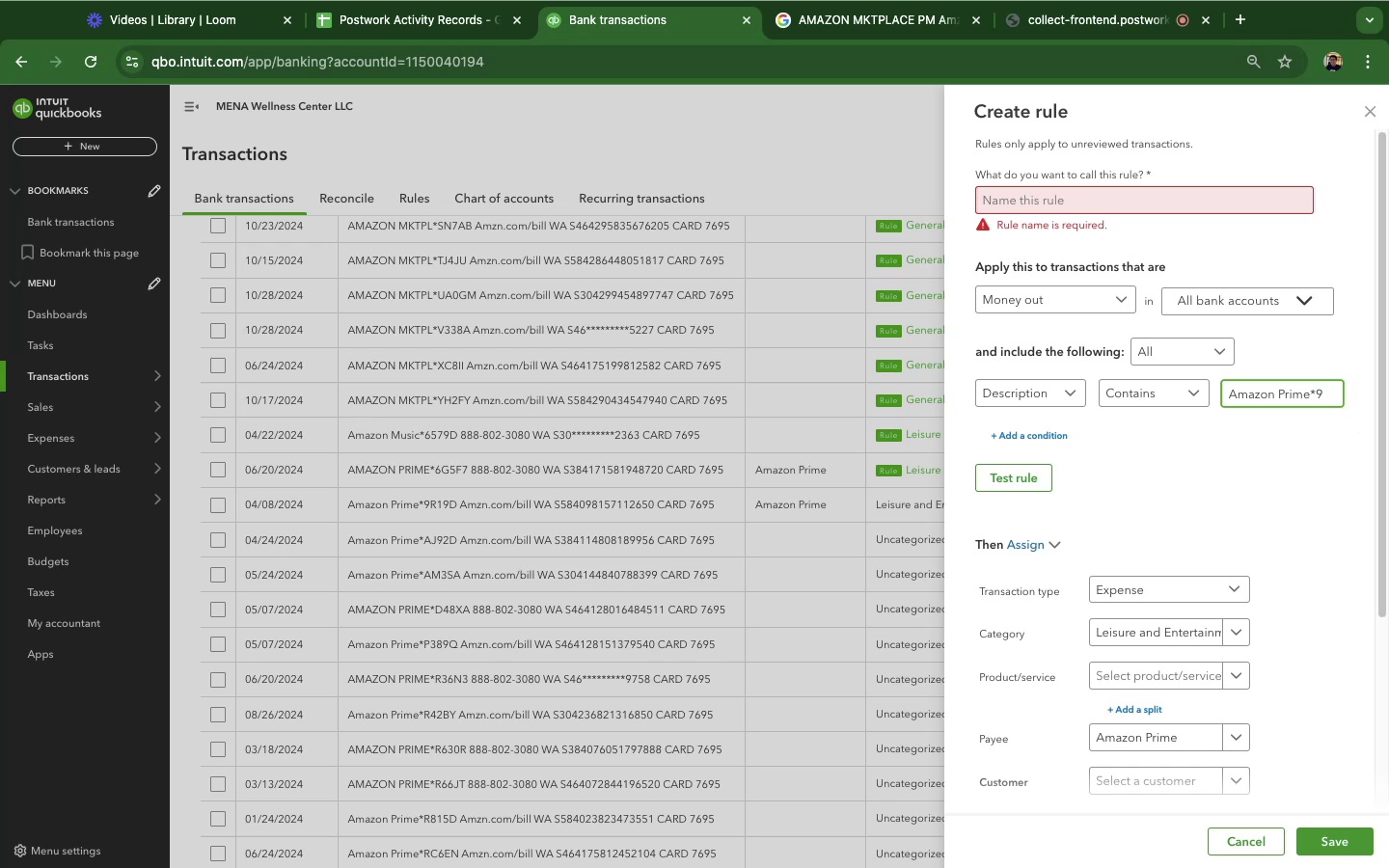 
key(ArrowRight)
 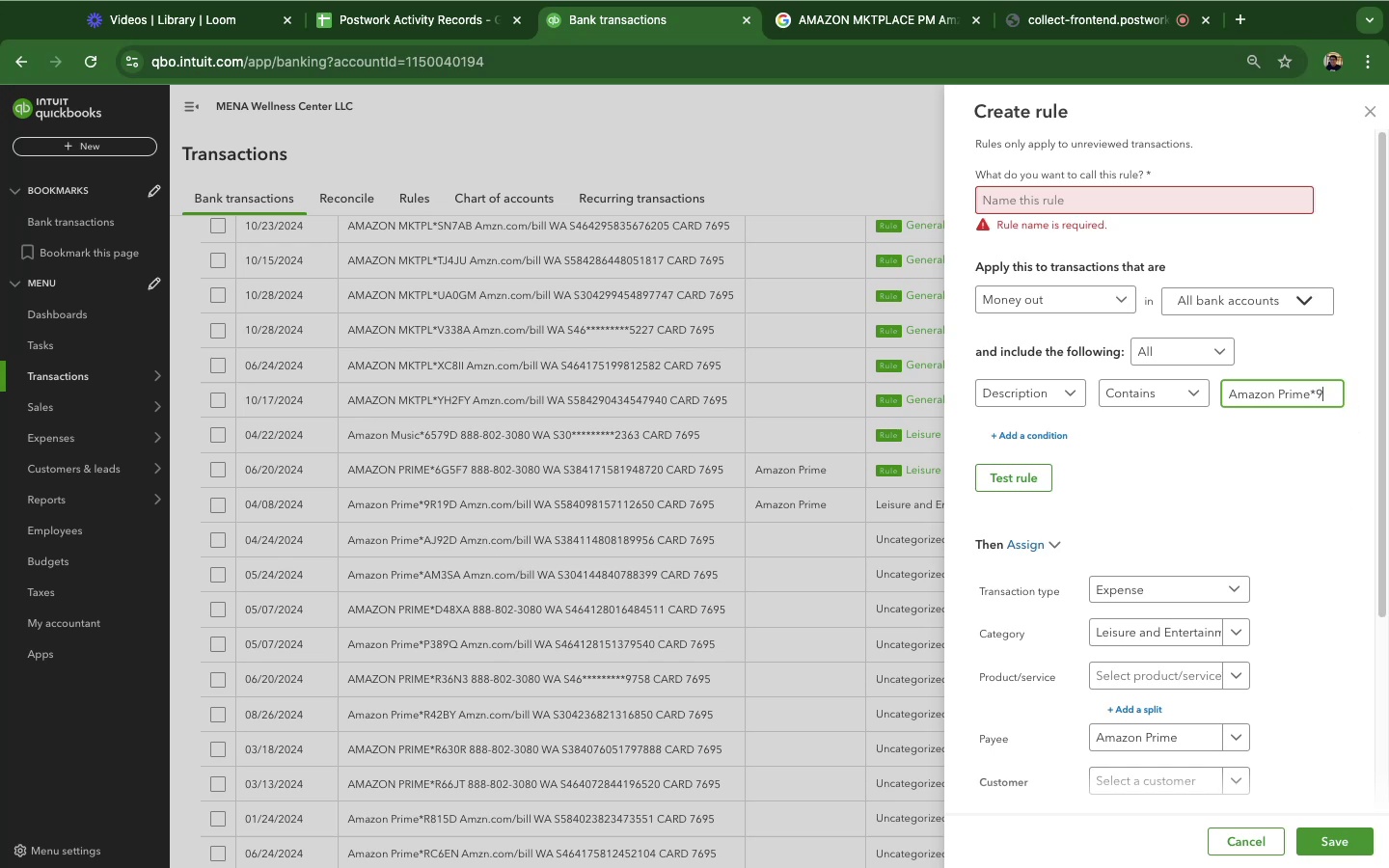 
key(Backspace)
 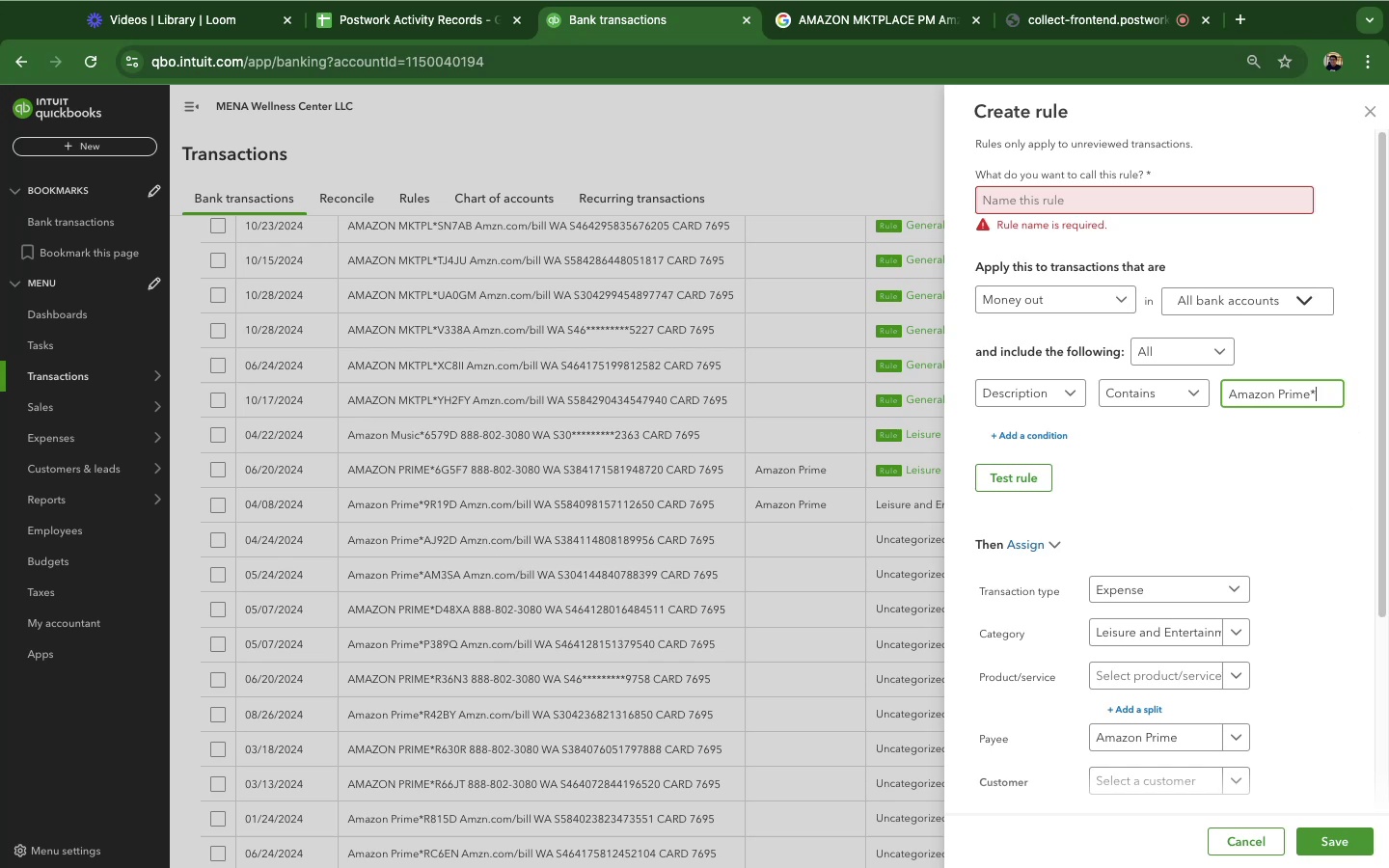 
key(ArrowDown)
 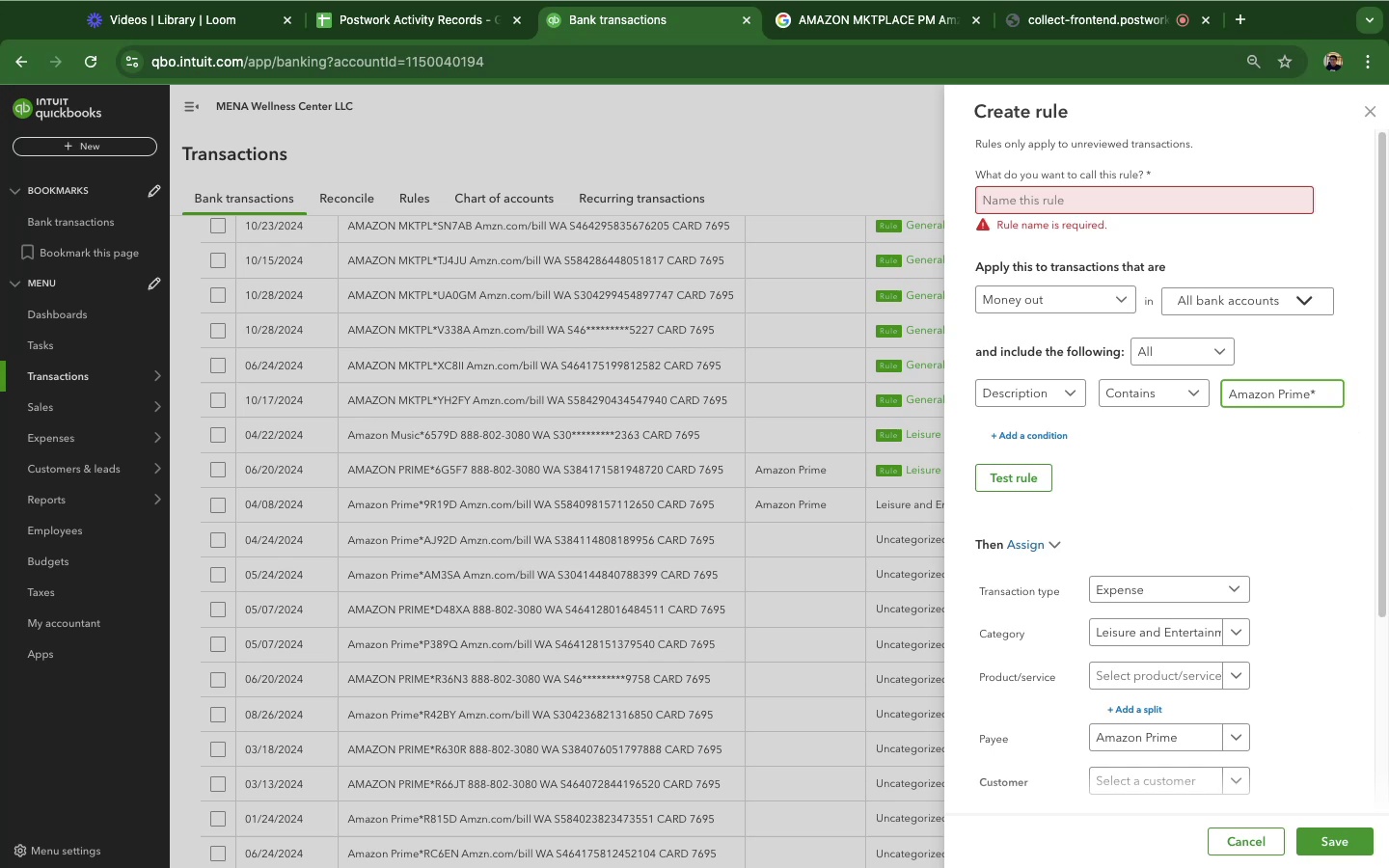 
key(ArrowRight)
 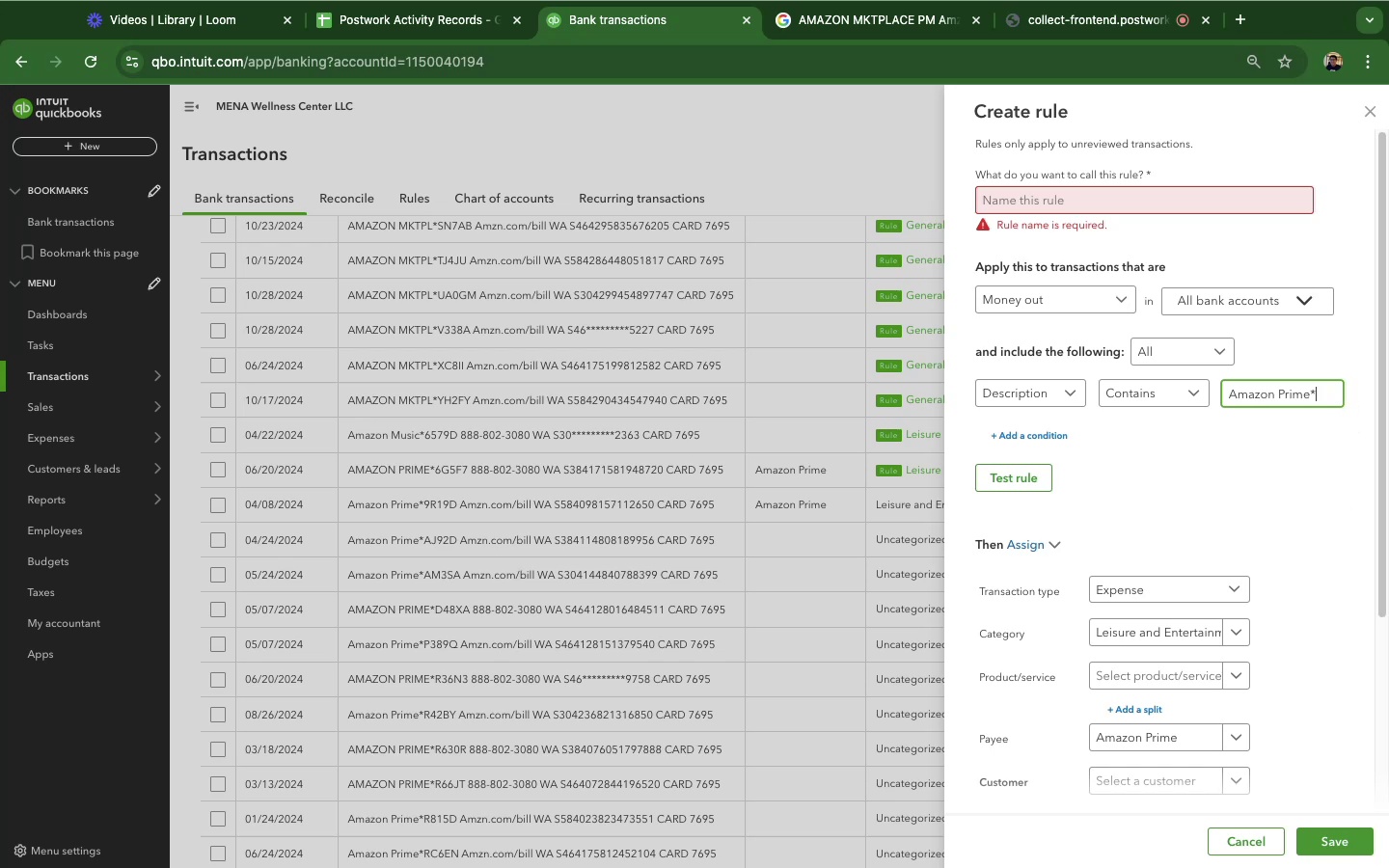 
key(ArrowRight)
 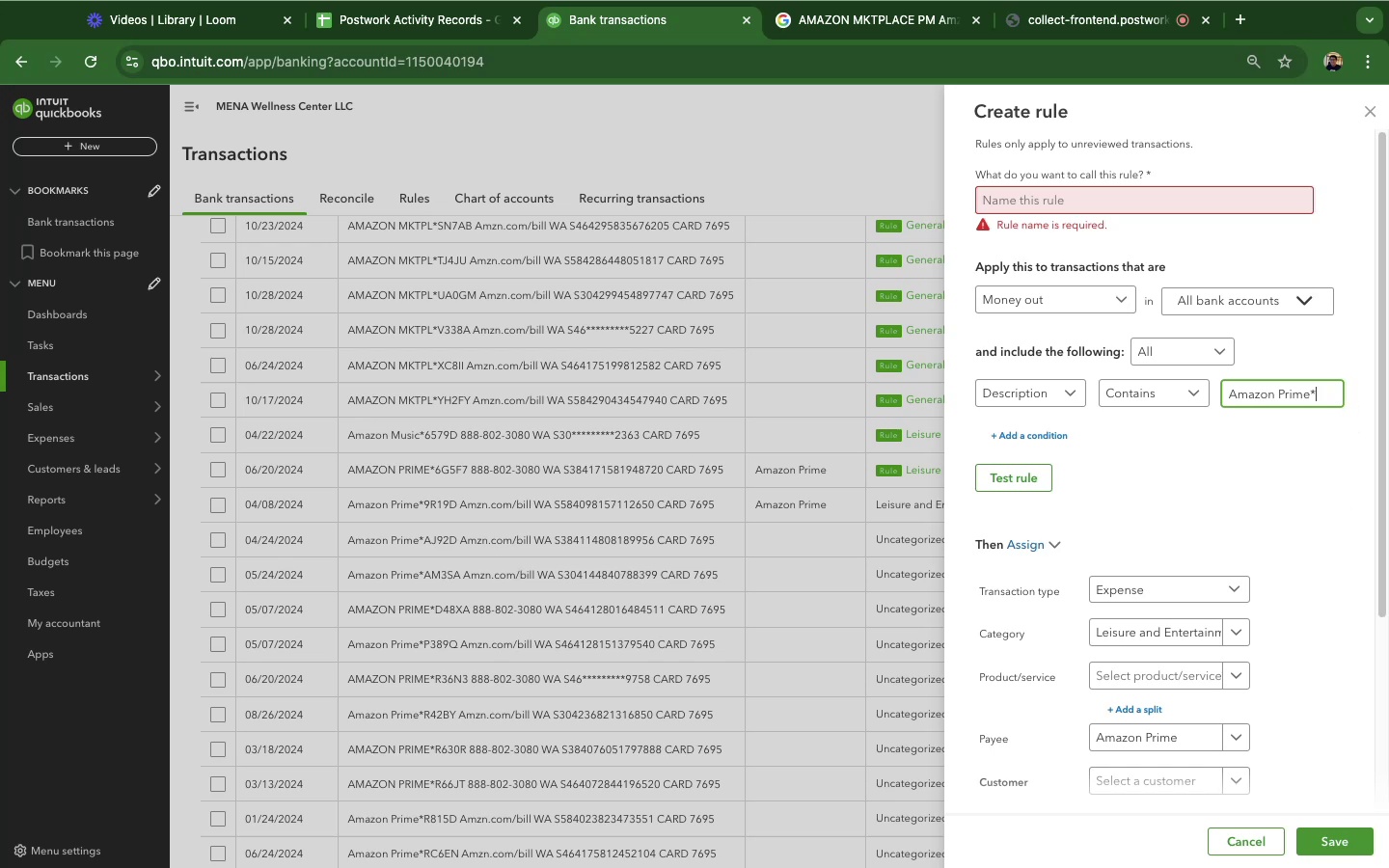 
hold_key(key=ArrowRight, duration=0.37)
 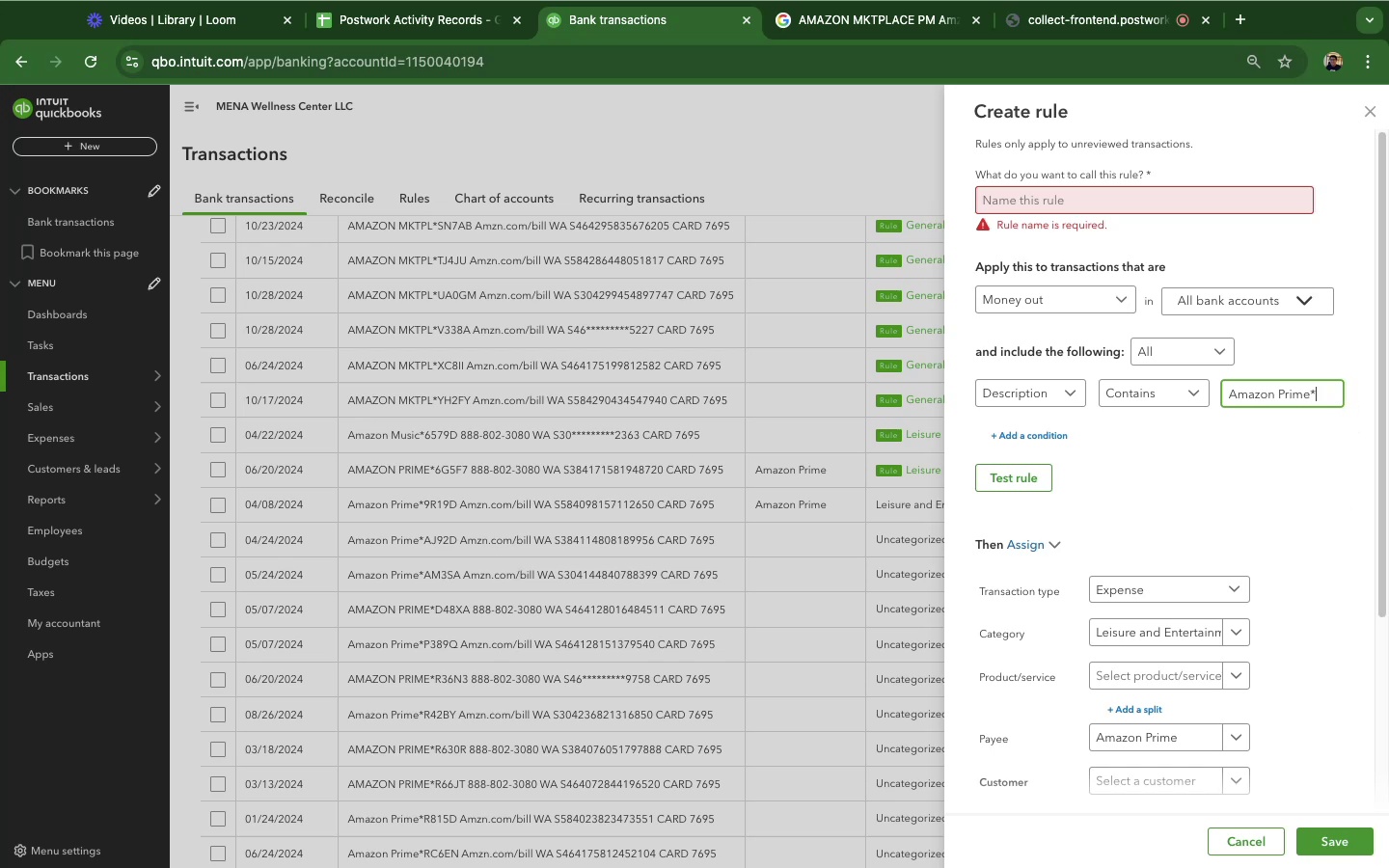 
key(ArrowLeft)
 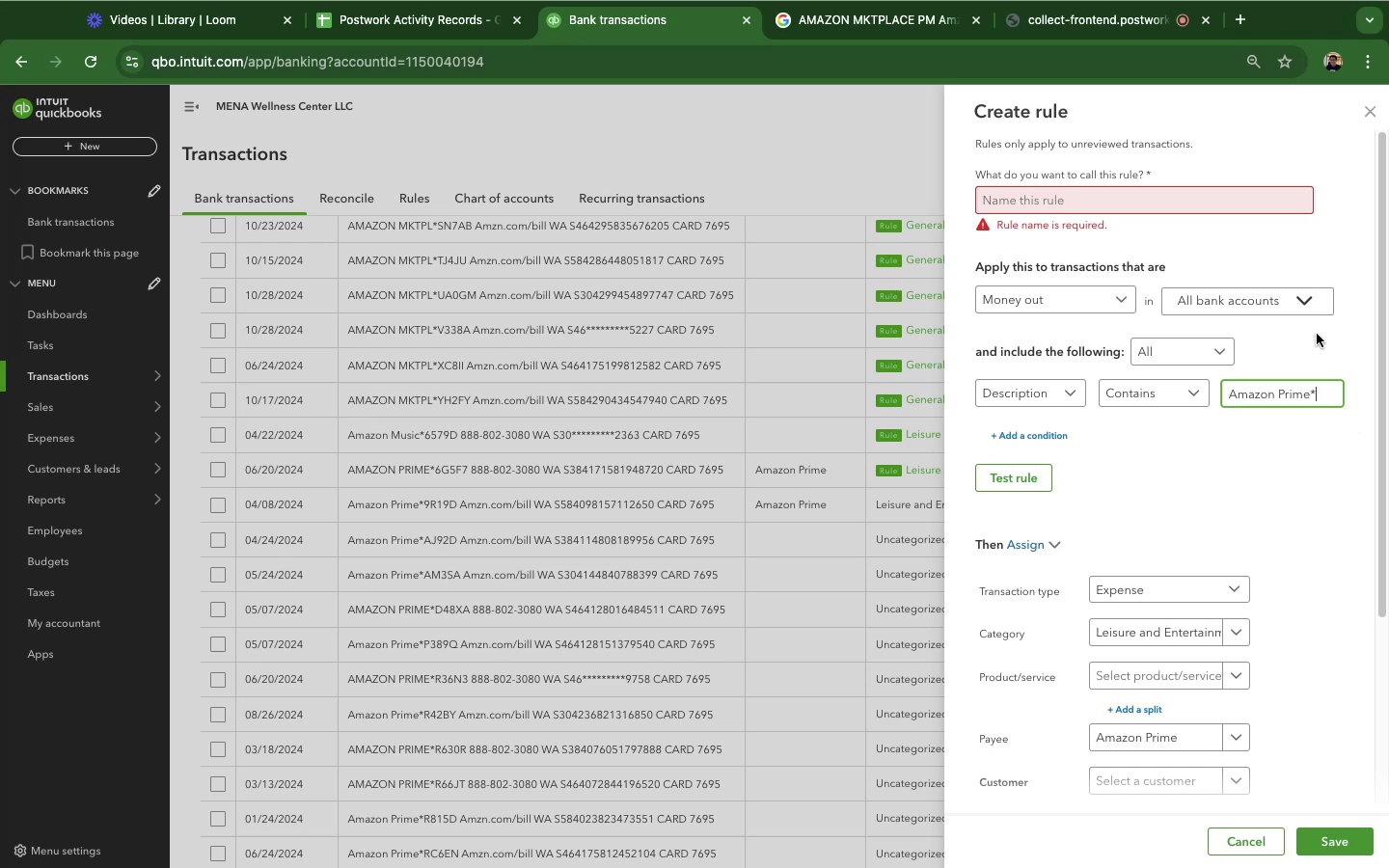 
key(ArrowRight)
 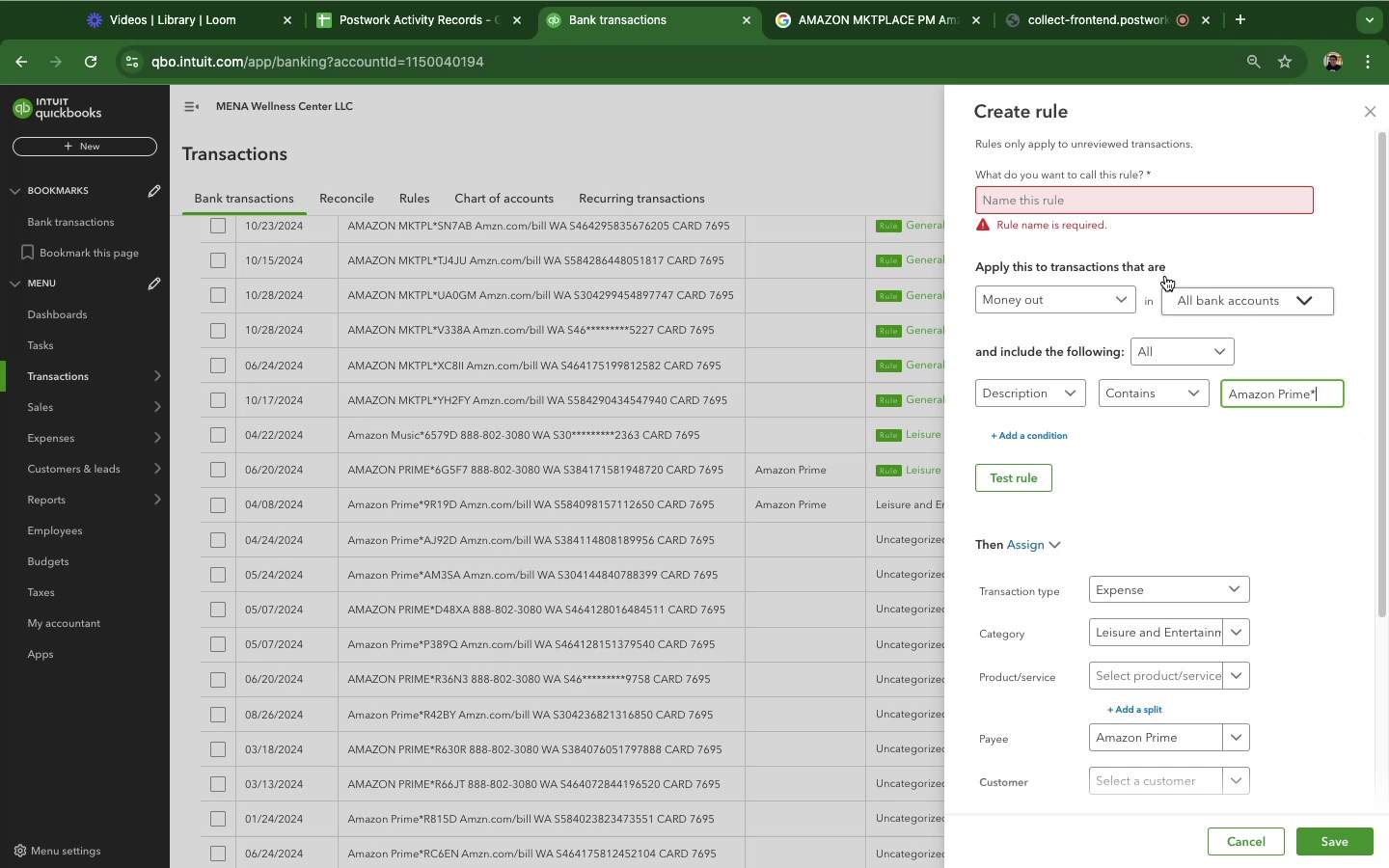 
key(ArrowLeft)
 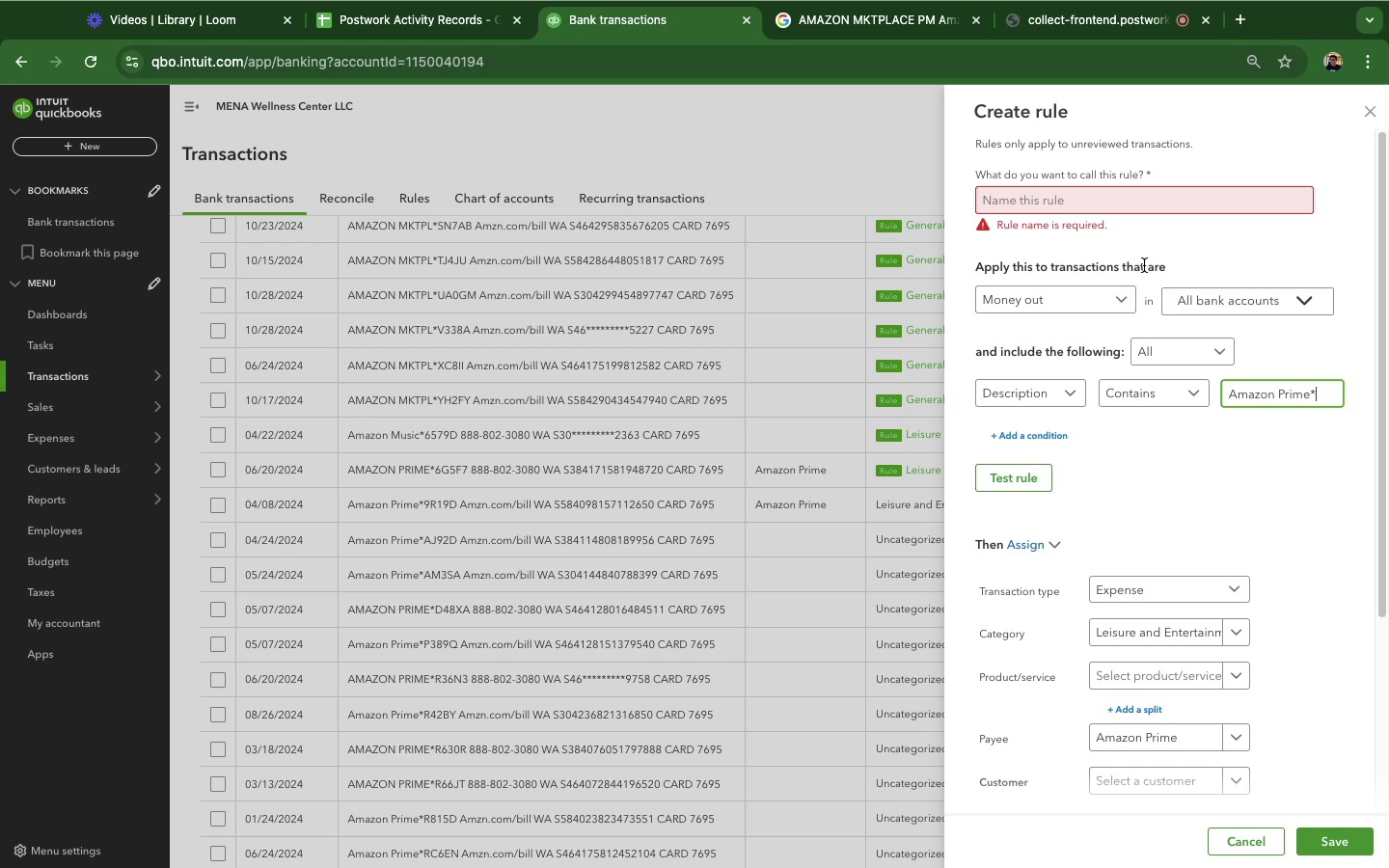 
key(ArrowRight)
 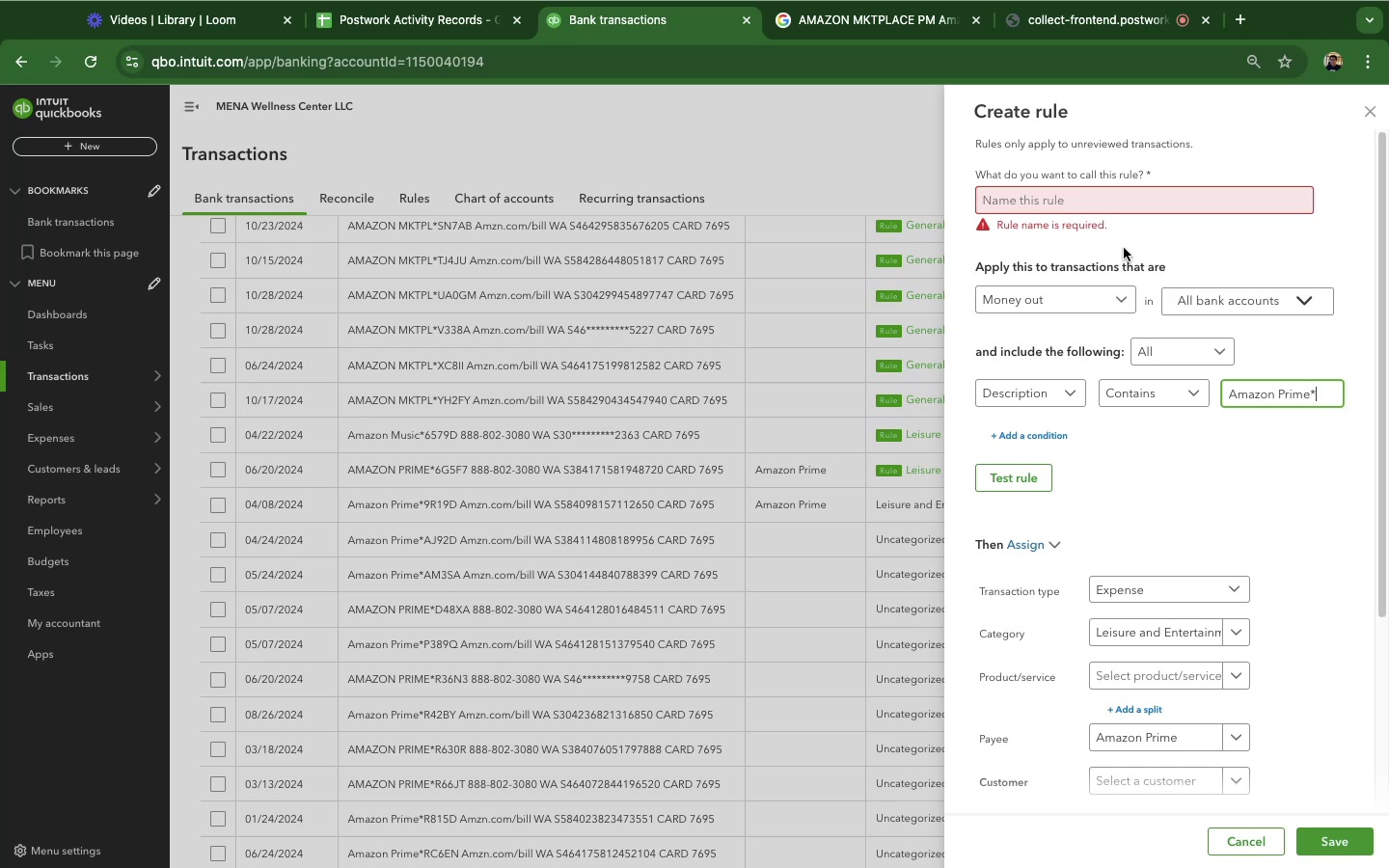 
key(ArrowRight)
 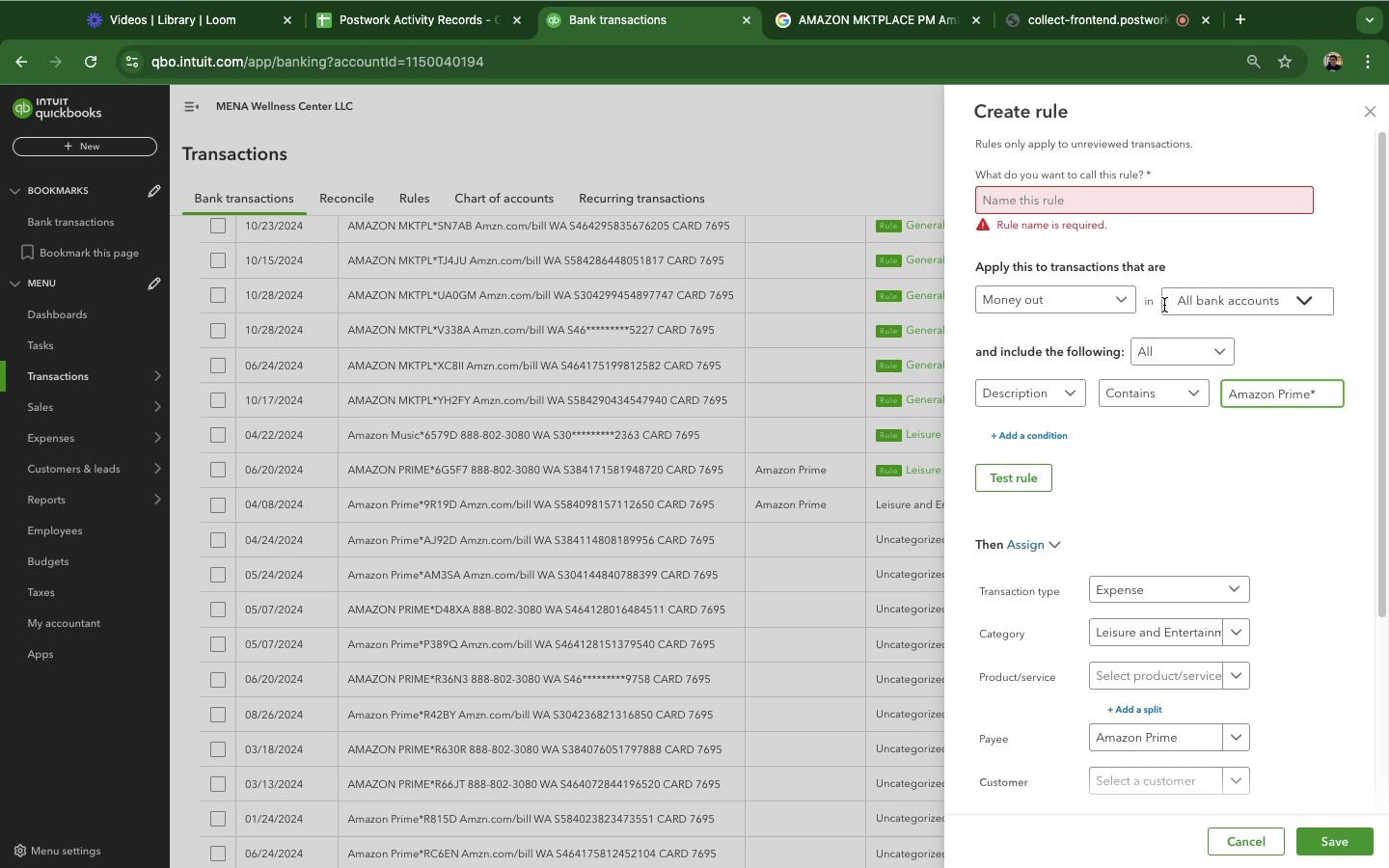 
key(ArrowRight)
 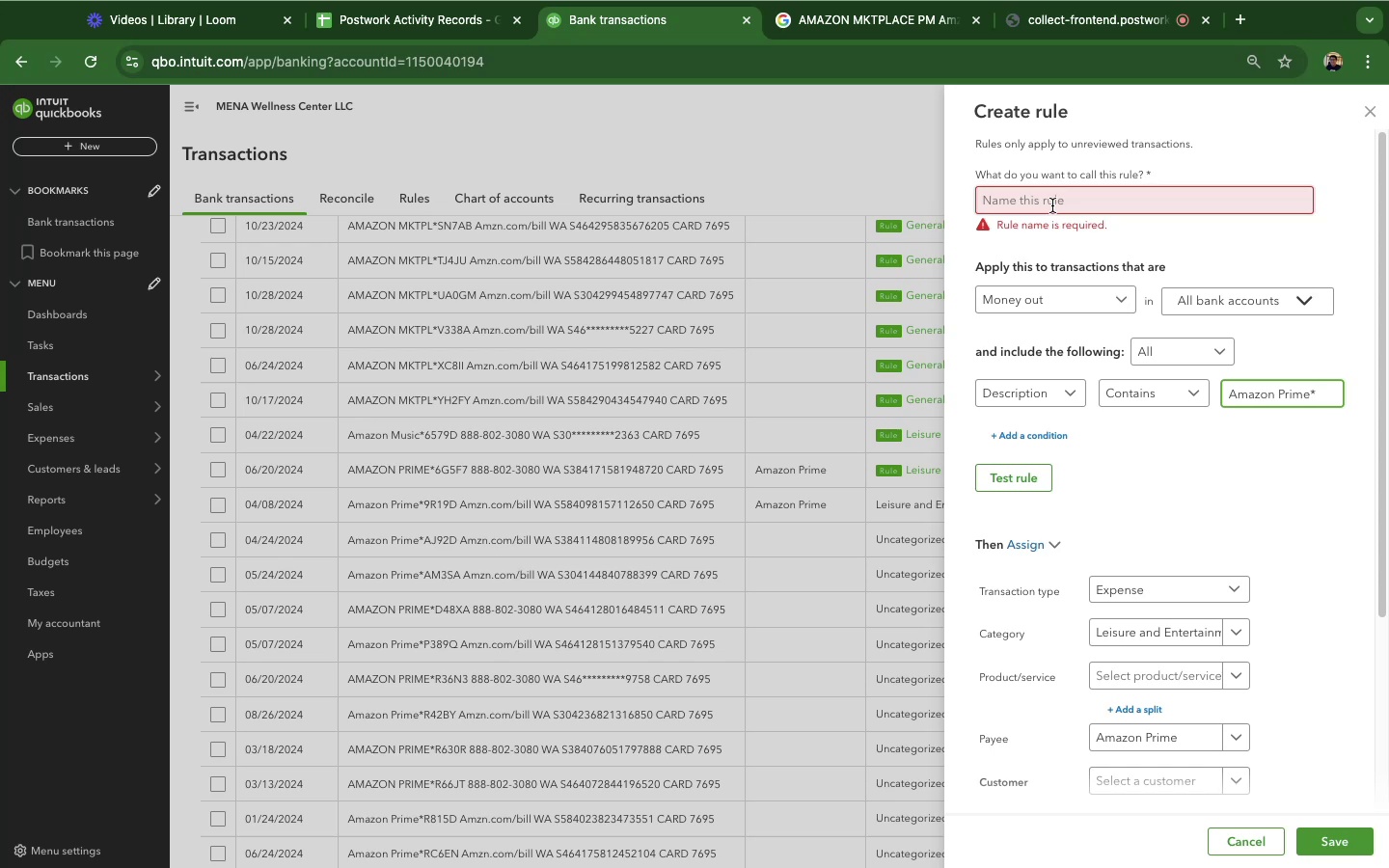 
left_click([1052, 205])
 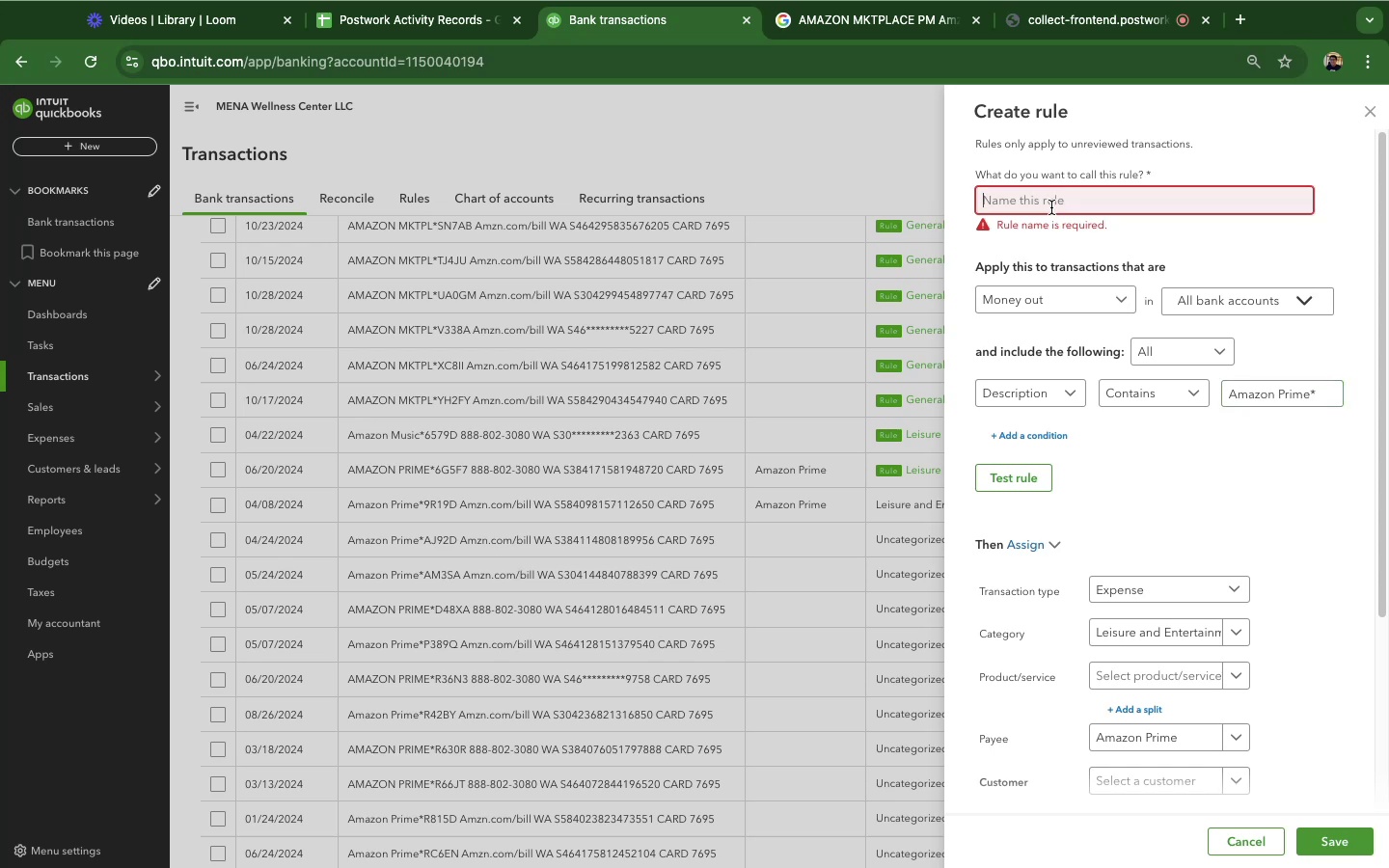 
type(,)
key(Backspace)
key(Backspace)
key(Backspace)
type(RIME)
key(Backspace)
key(Backspace)
key(Backspace)
key(Backspace)
key(Backspace)
key(Backspace)
key(Backspace)
type(Prime Am)
key(Backspace)
type(MAZON)
 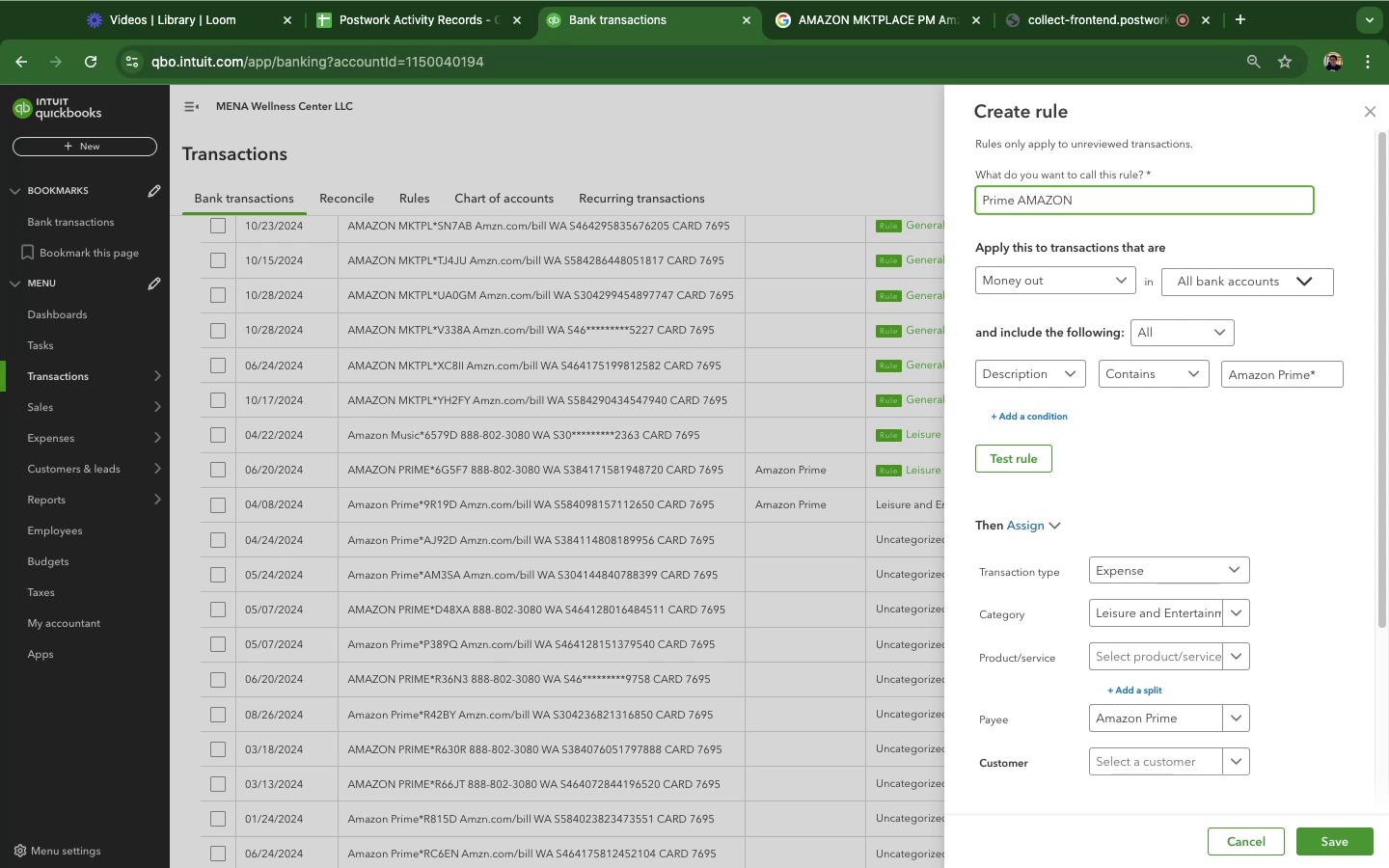 
scroll: coordinate [1319, 726], scroll_direction: down, amount: 17.0
 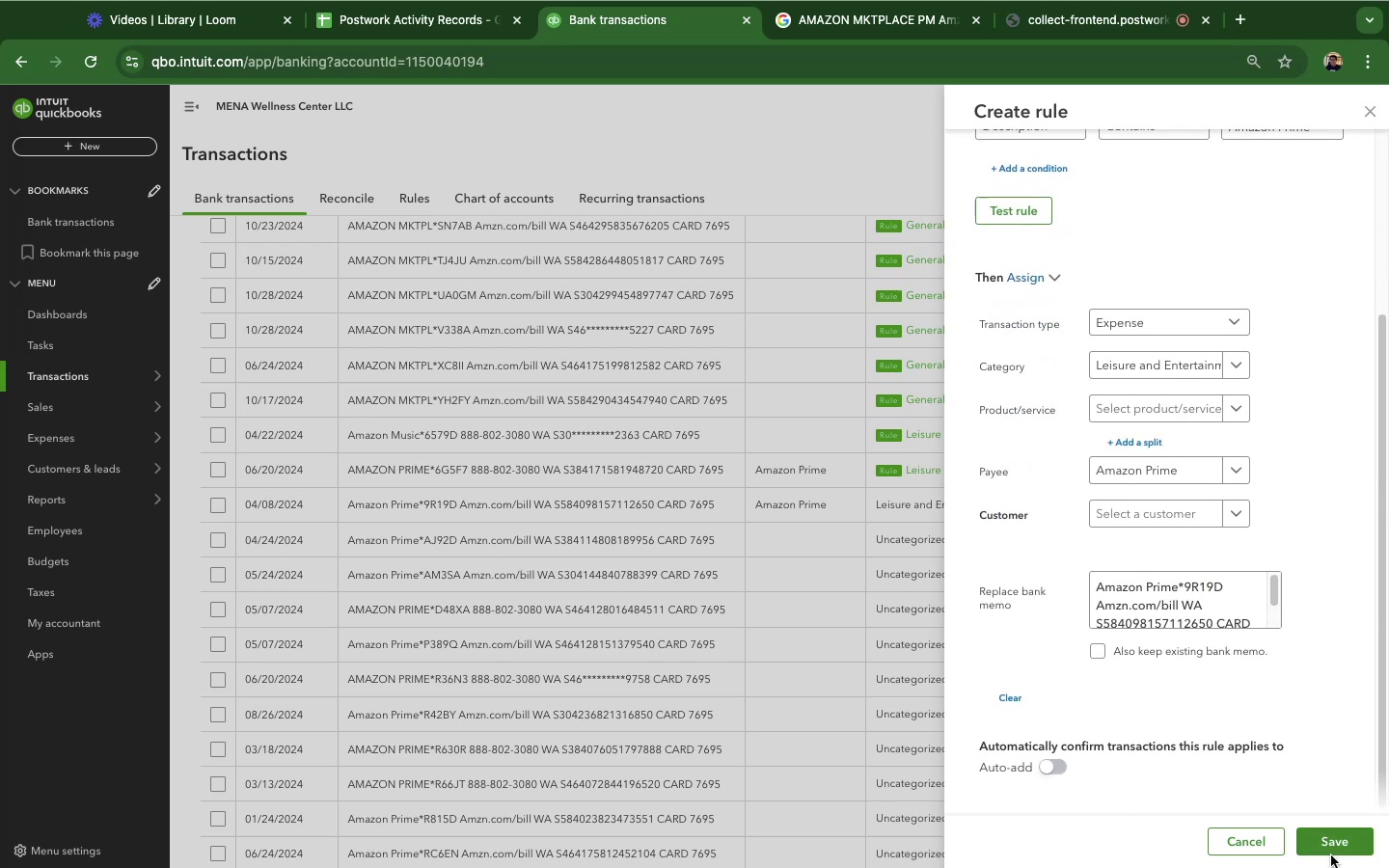 
left_click([1331, 855])
 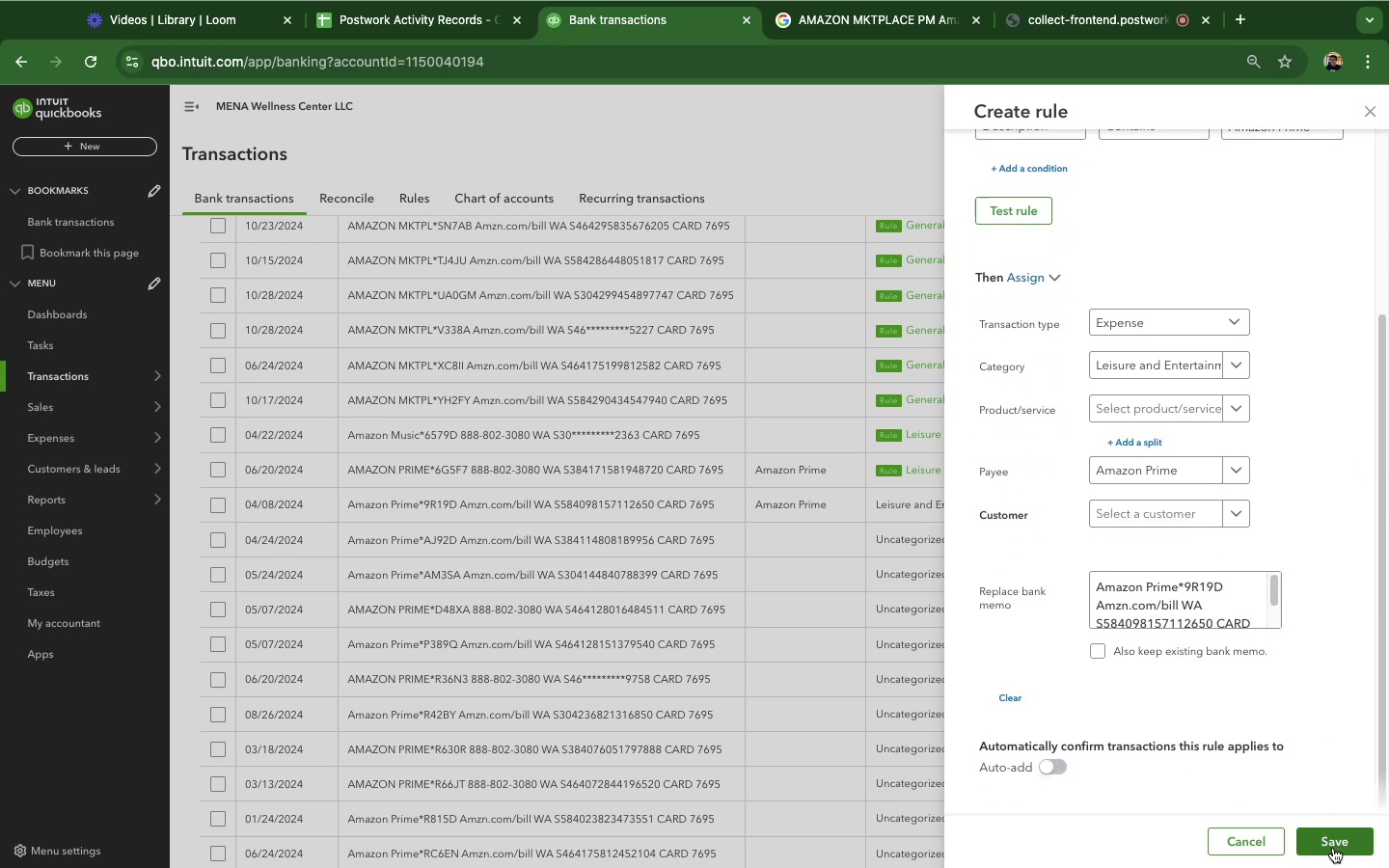 
left_click([1333, 848])
 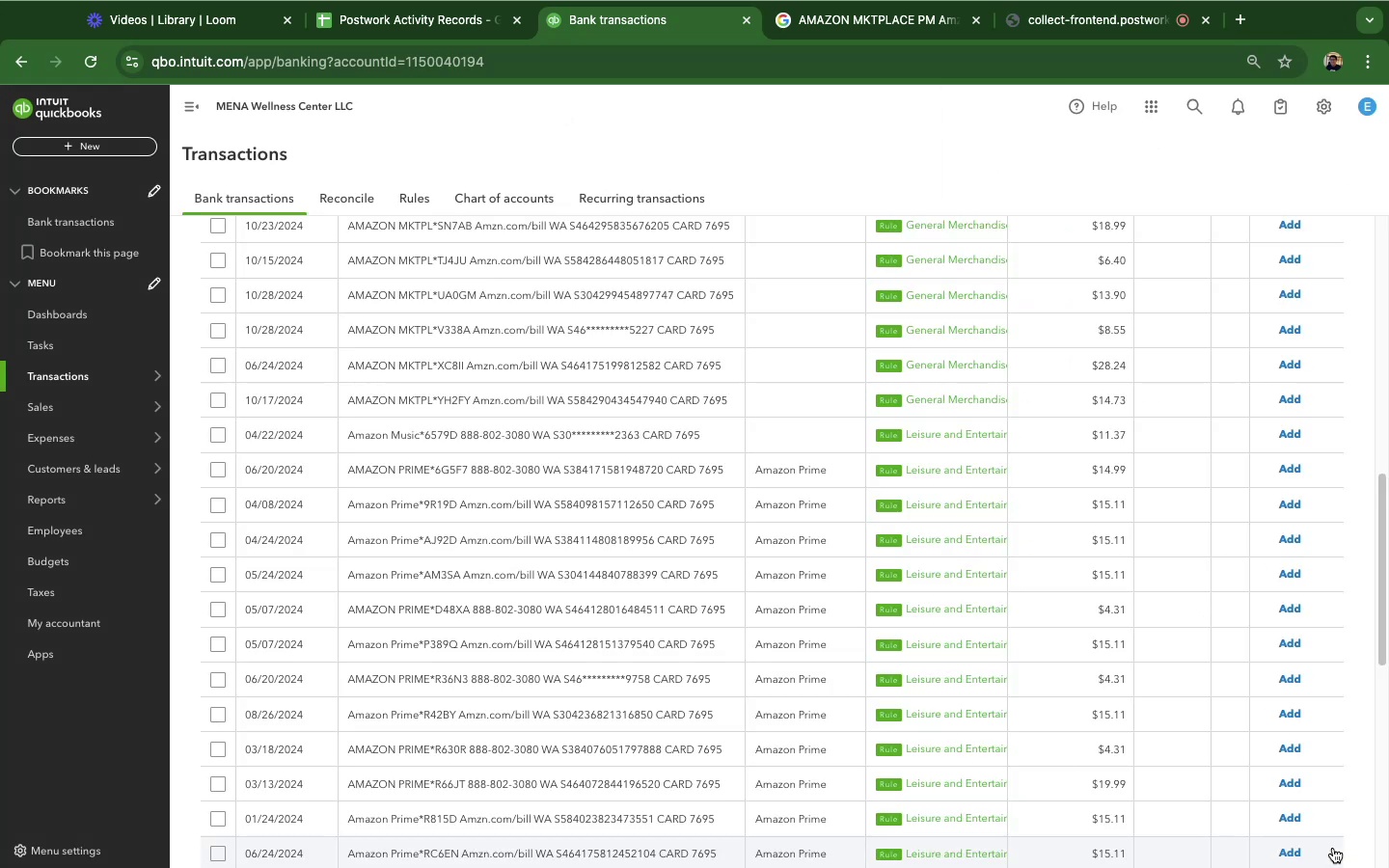 
scroll: coordinate [1387, 632], scroll_direction: up, amount: 9.0
 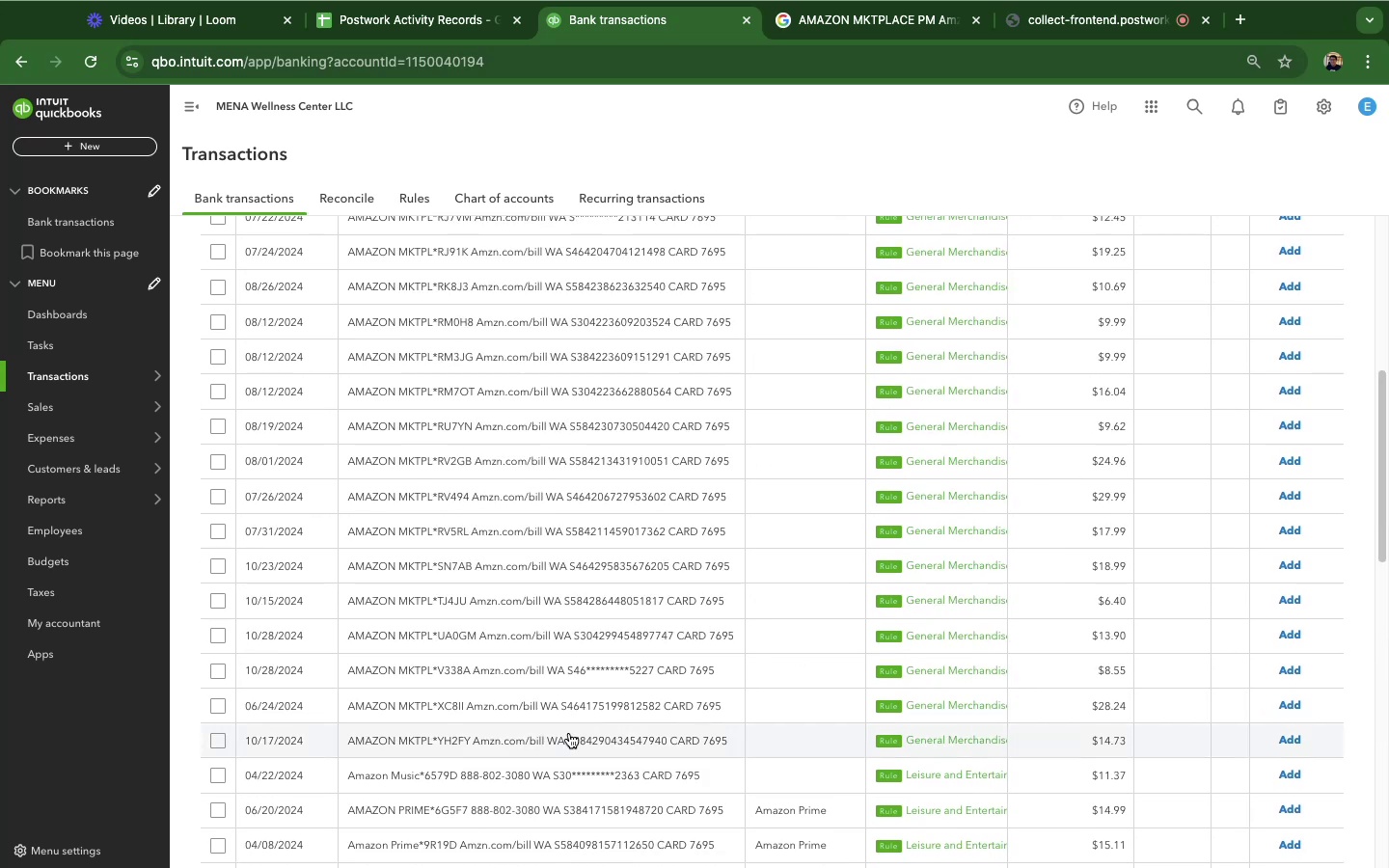 
scroll: coordinate [609, 630], scroll_direction: down, amount: 51.0
 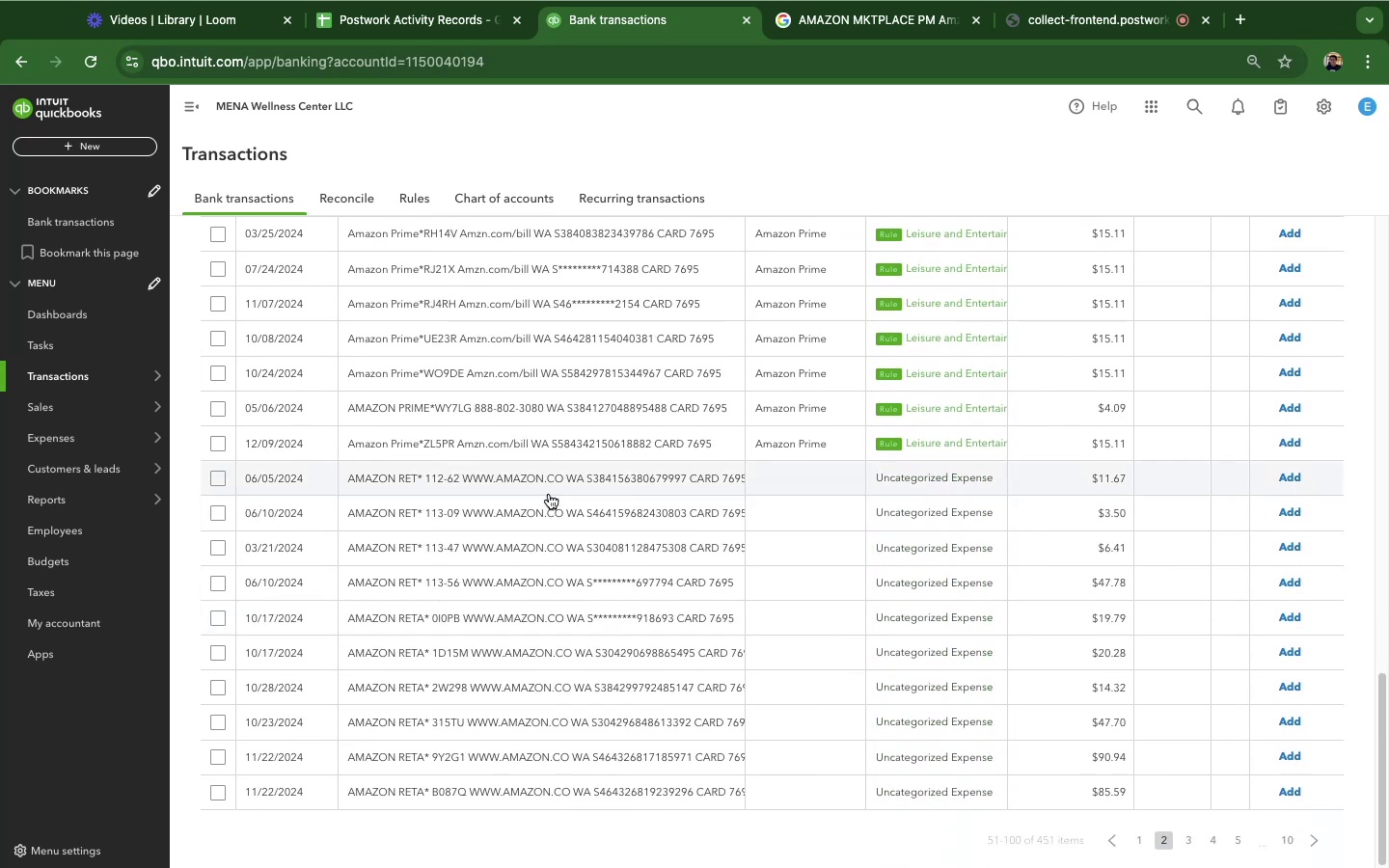 
left_click([549, 494])
 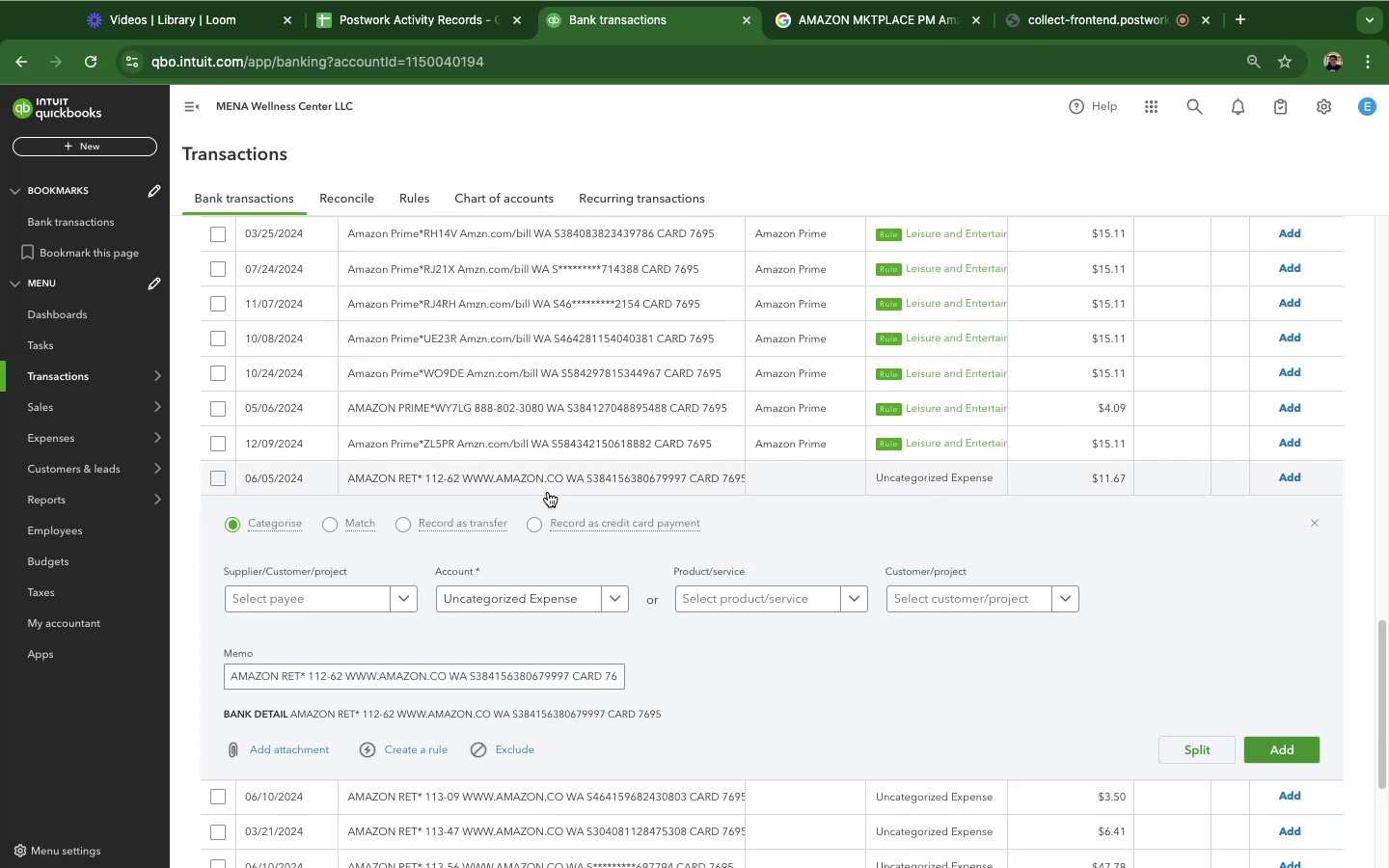 
wait(9.74)
 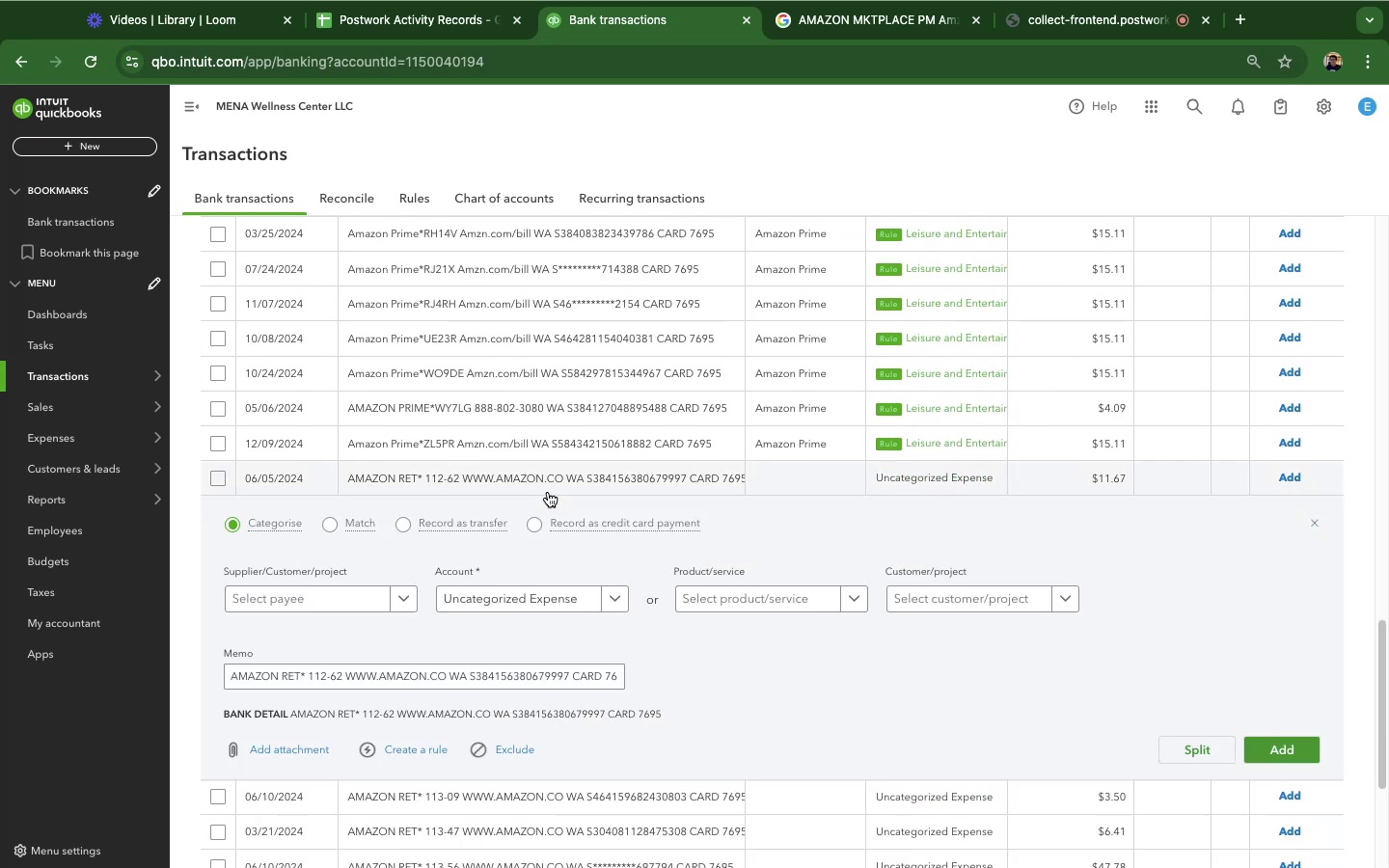 
scroll: coordinate [953, 477], scroll_direction: down, amount: 31.0
 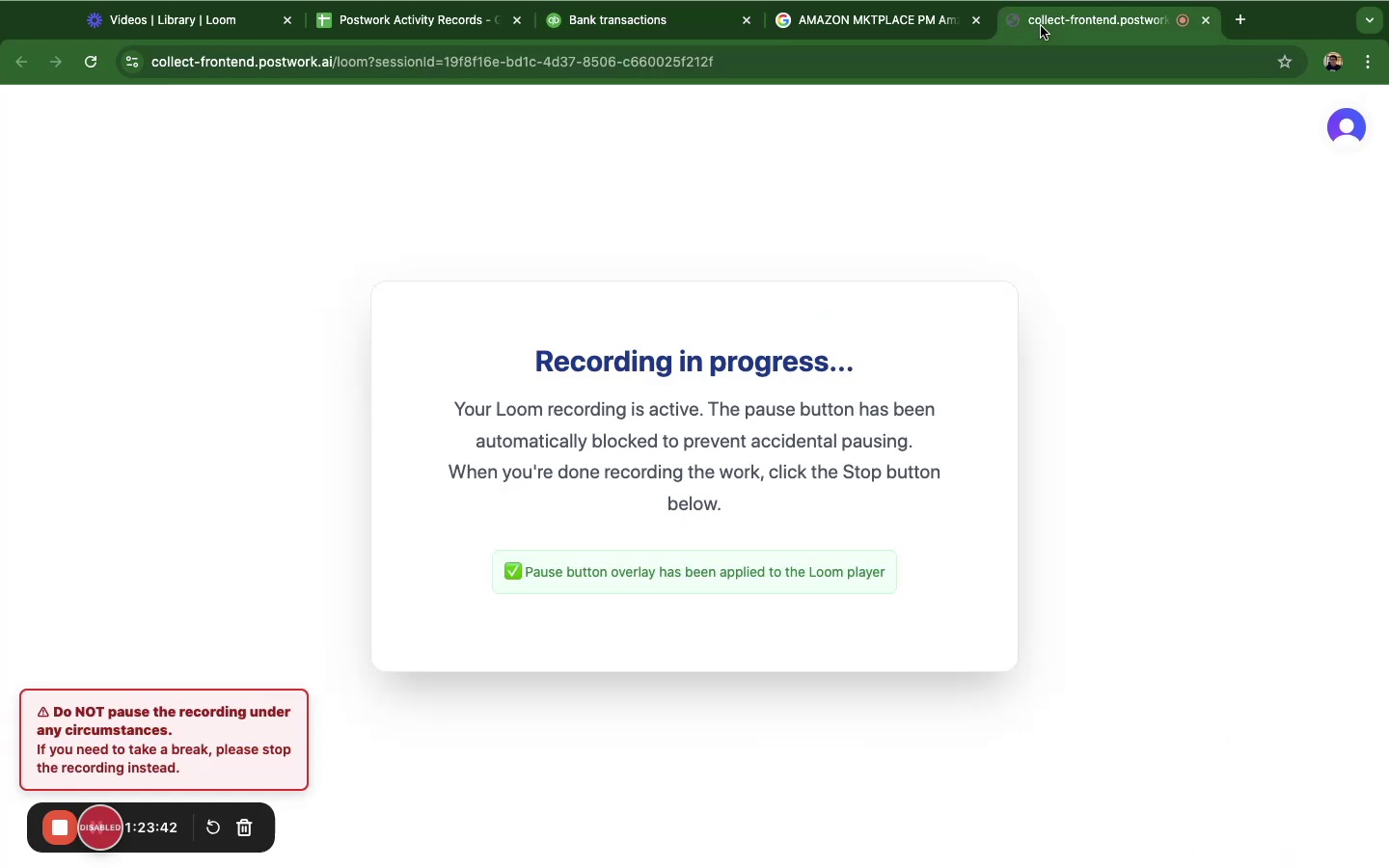 
left_click([1041, 26])
 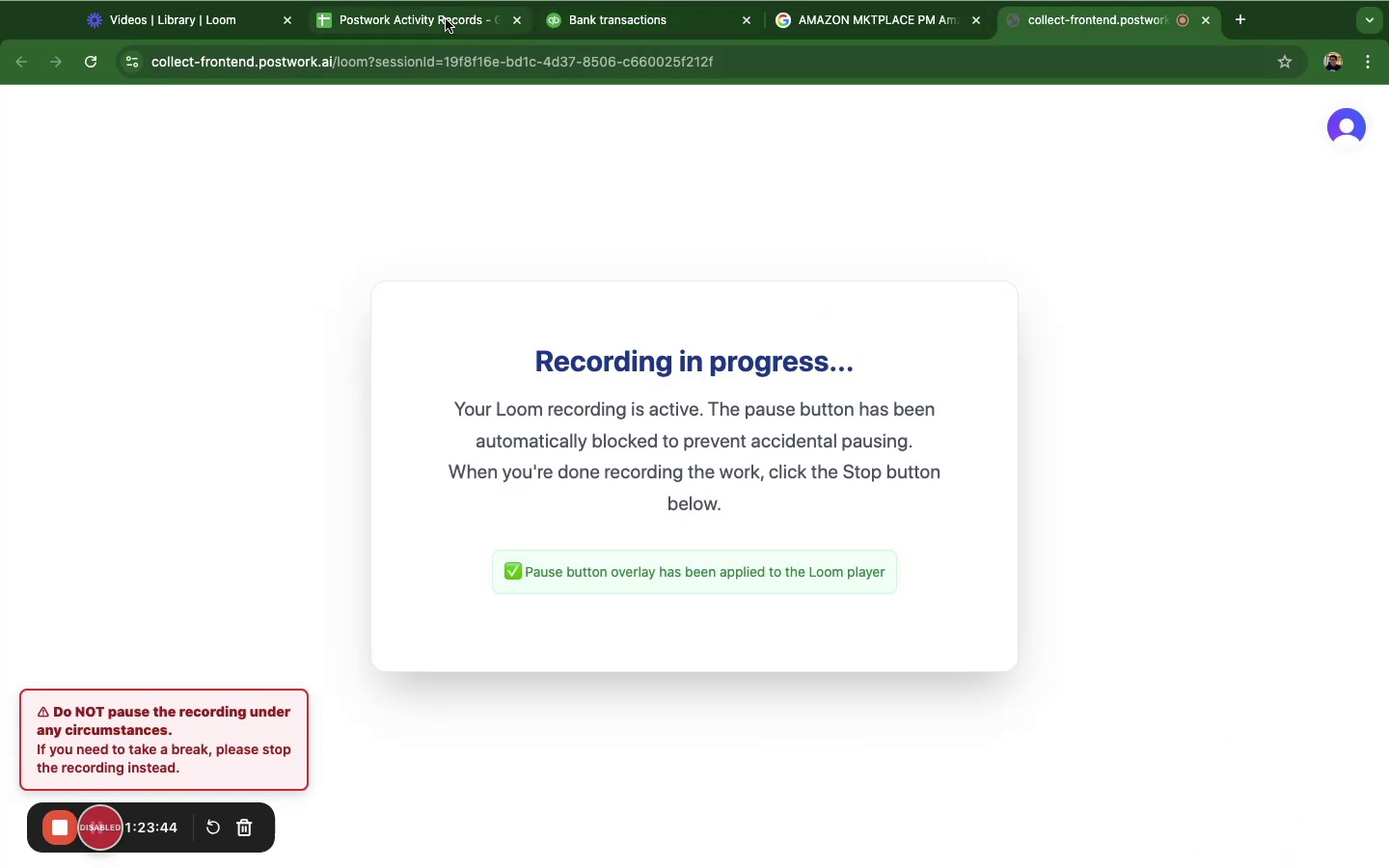 
left_click([442, 19])
 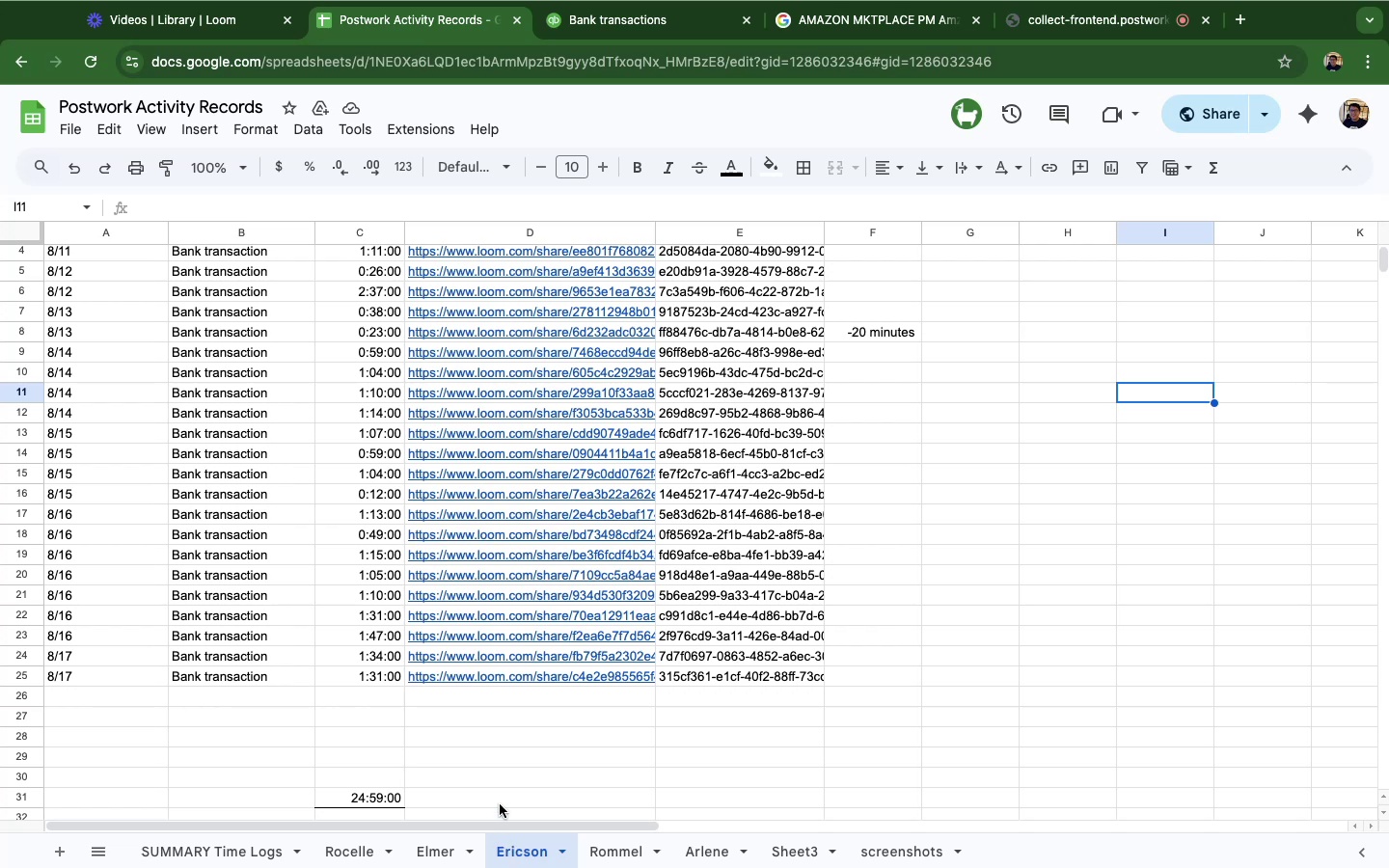 
wait(9.58)
 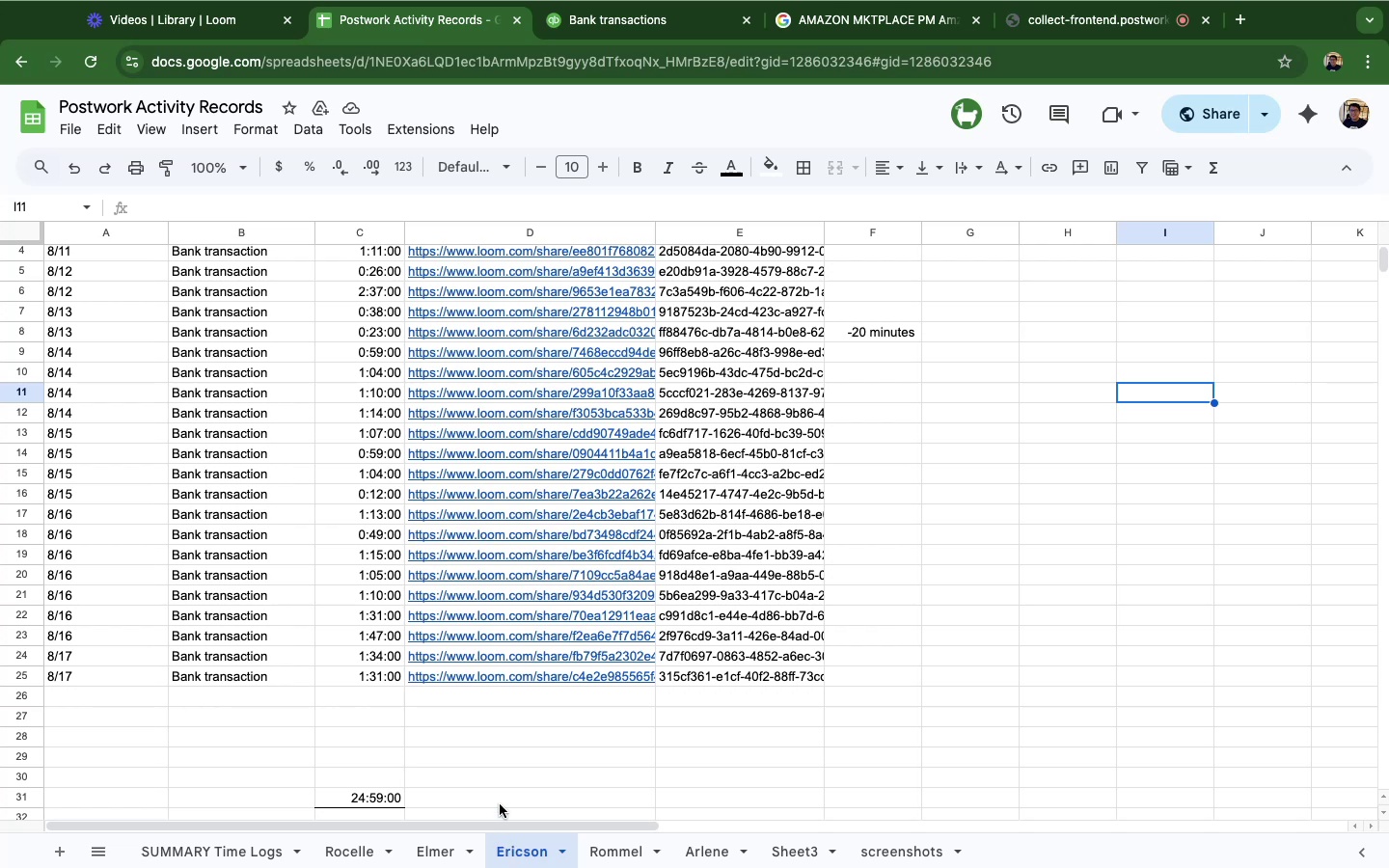 
left_click([1088, 11])
 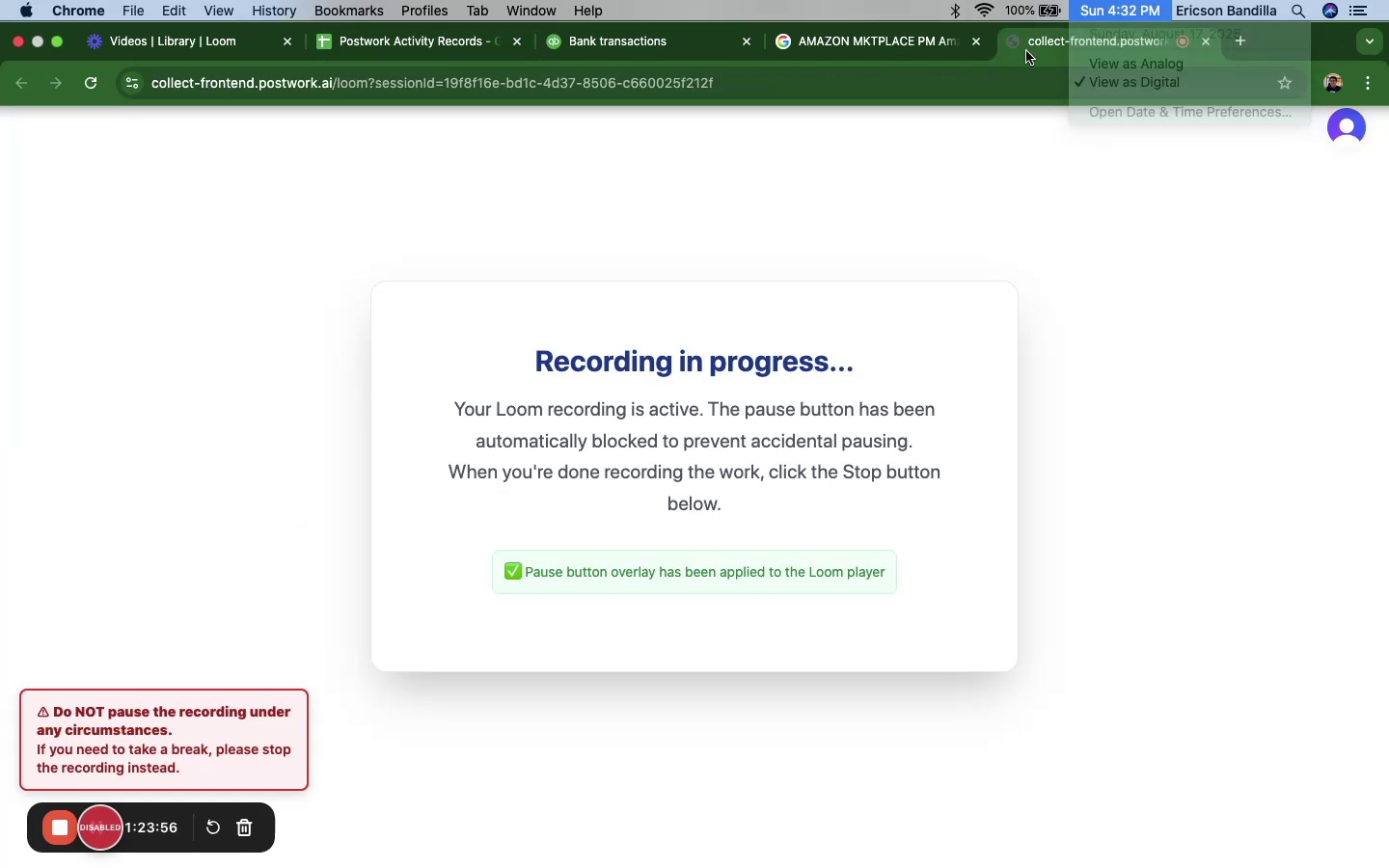 
left_click([1026, 51])
 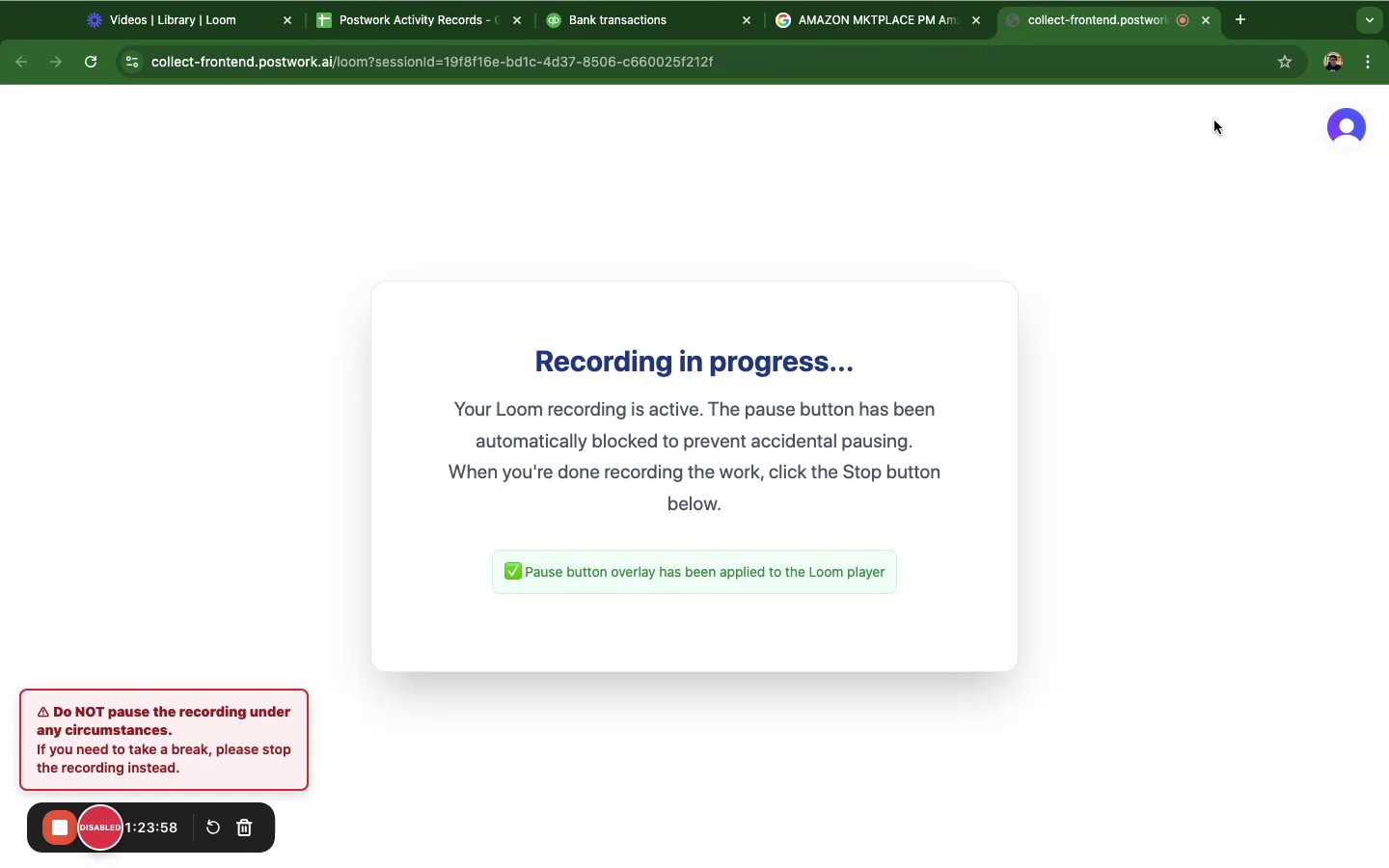 
left_click([617, 10])
 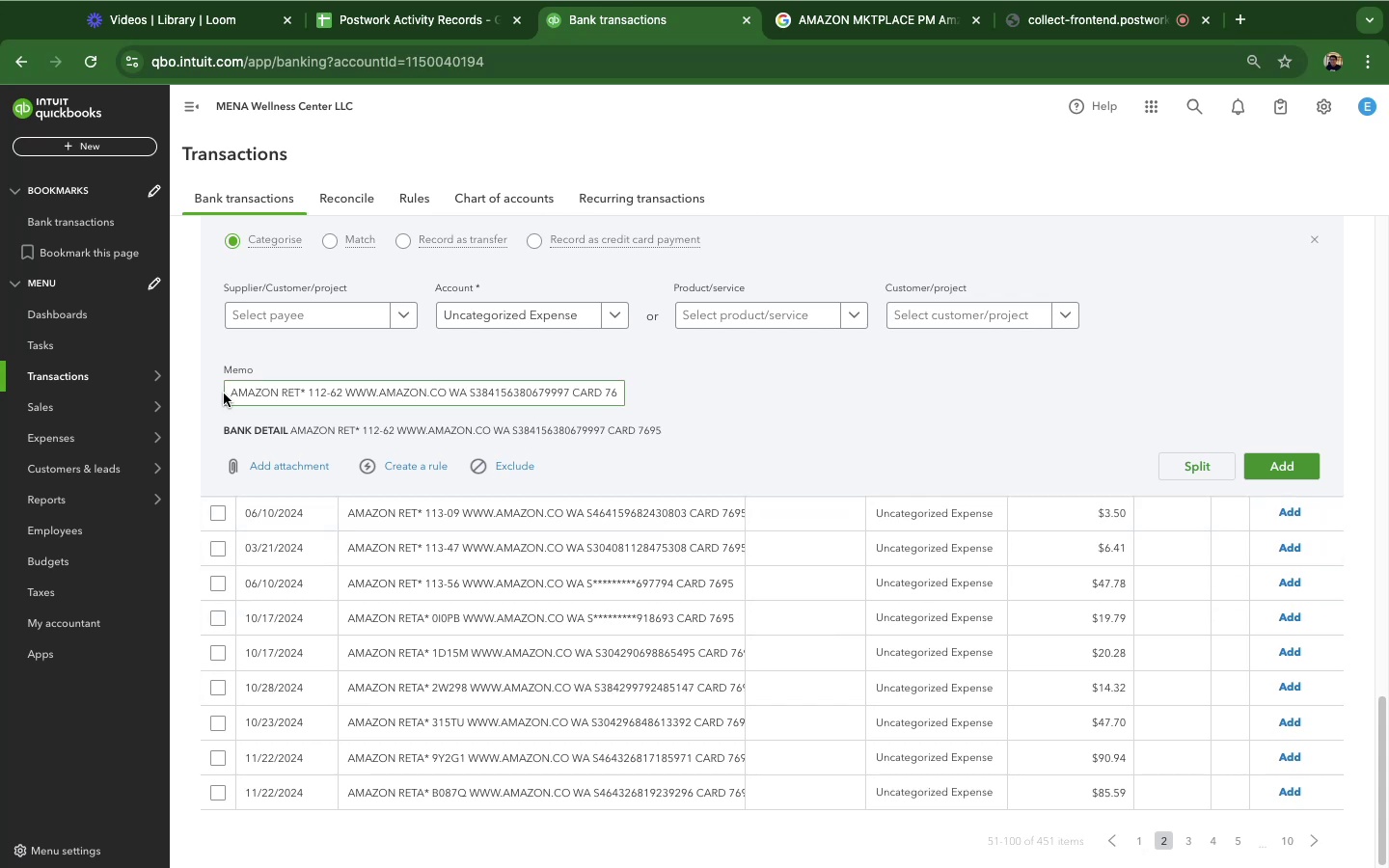 
wait(5.27)
 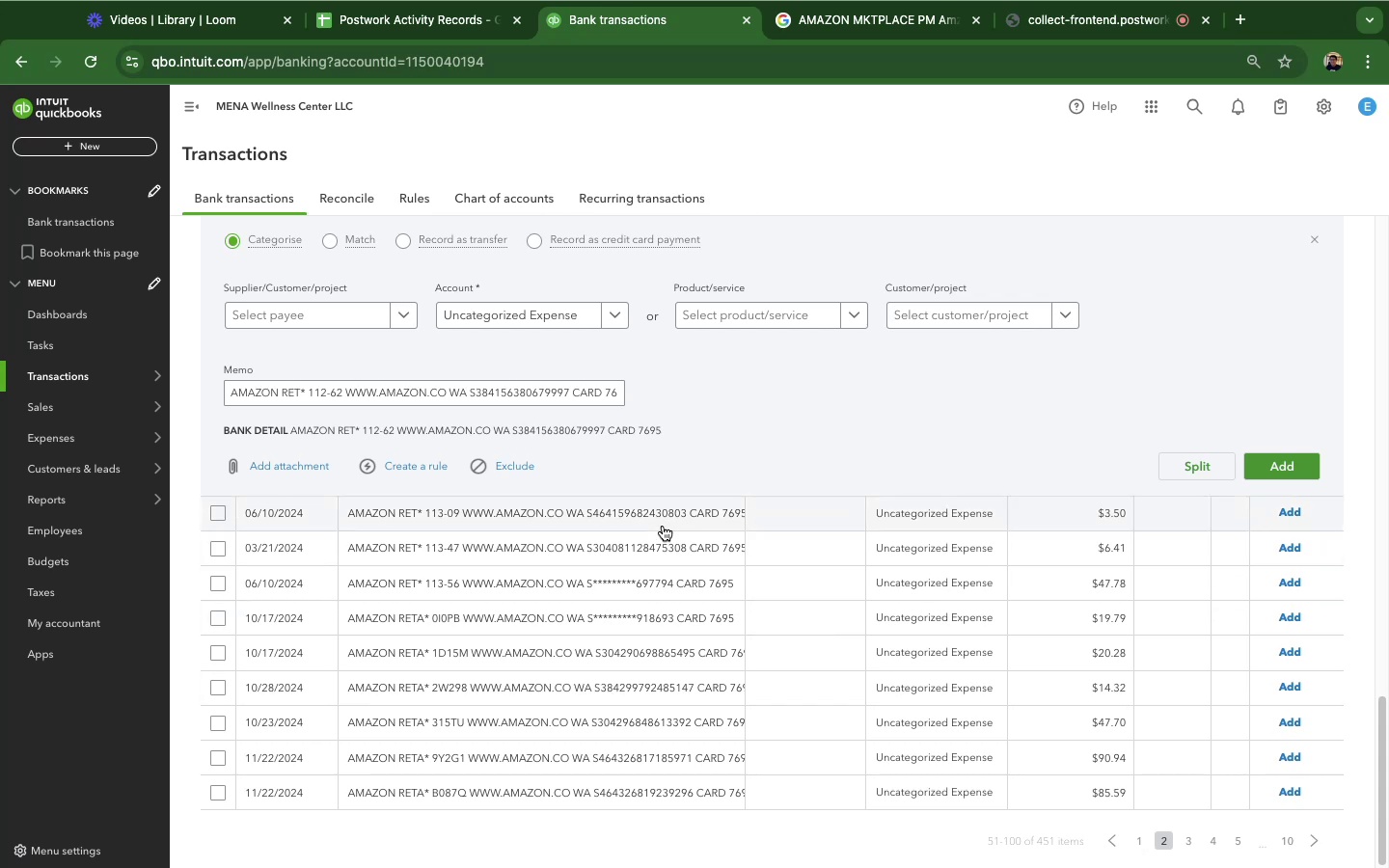 
left_click_drag(start_coordinate=[304, 391], to_coordinate=[534, 414])
 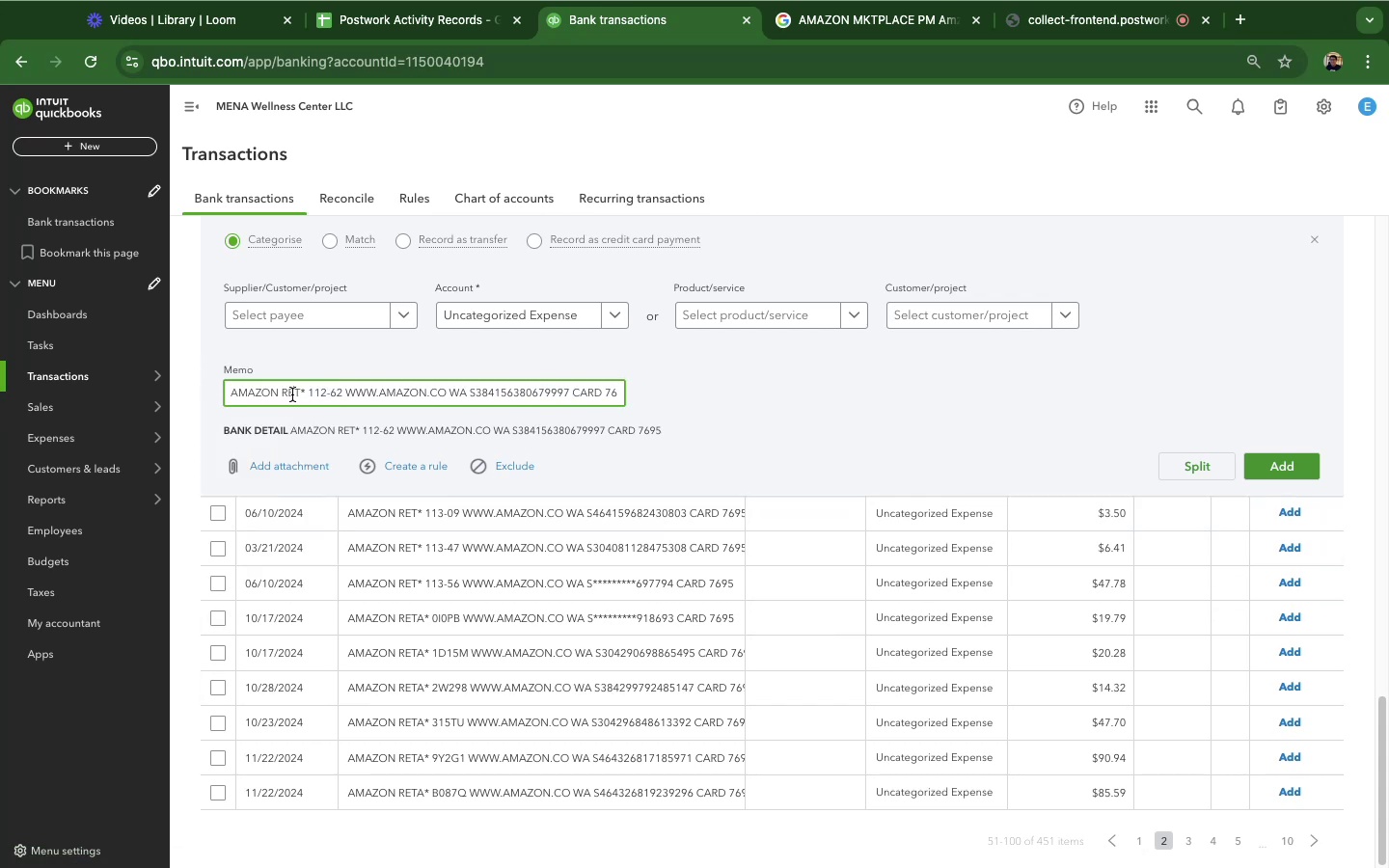 
left_click([292, 394])
 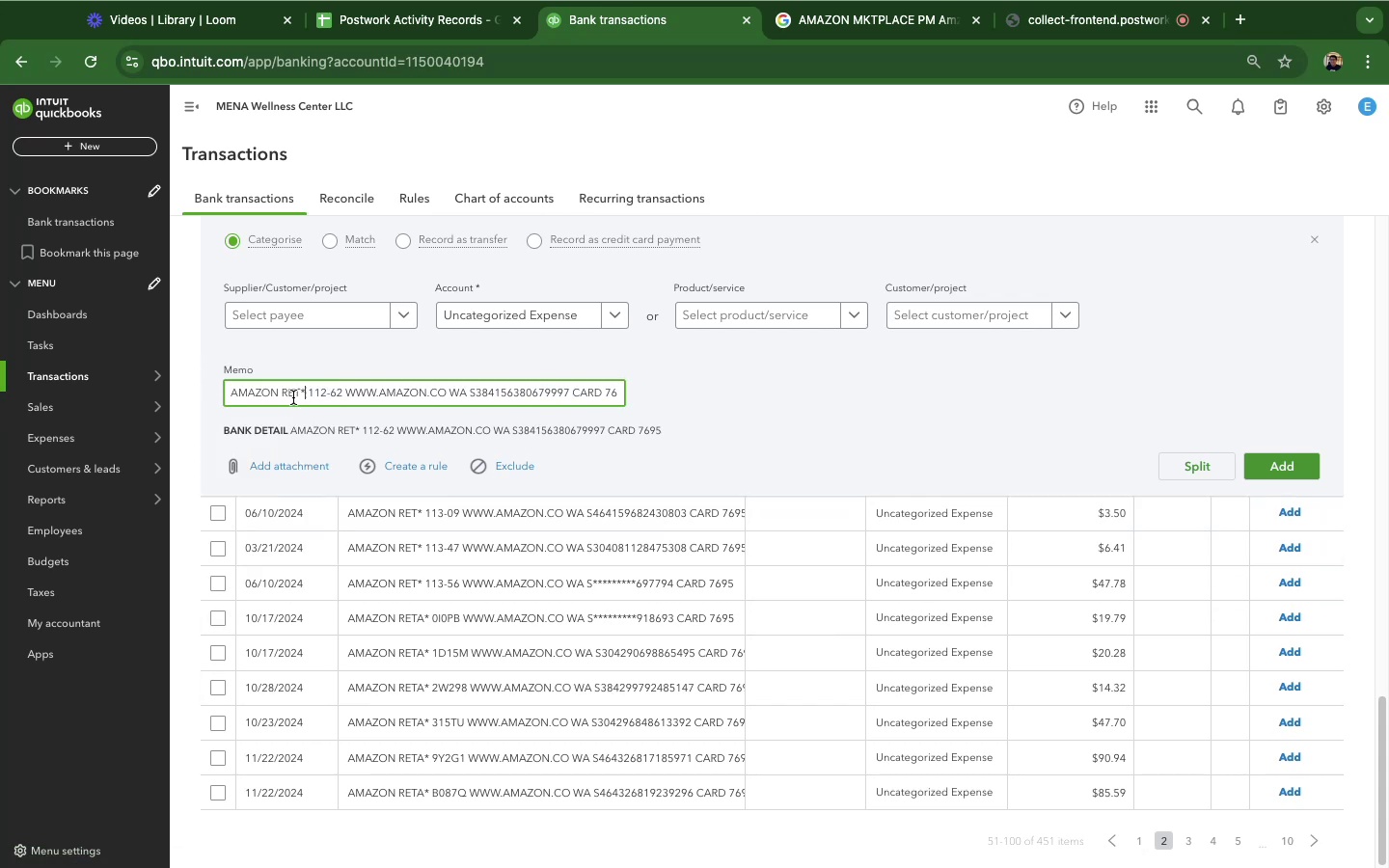 
left_click_drag(start_coordinate=[304, 394], to_coordinate=[222, 390])
 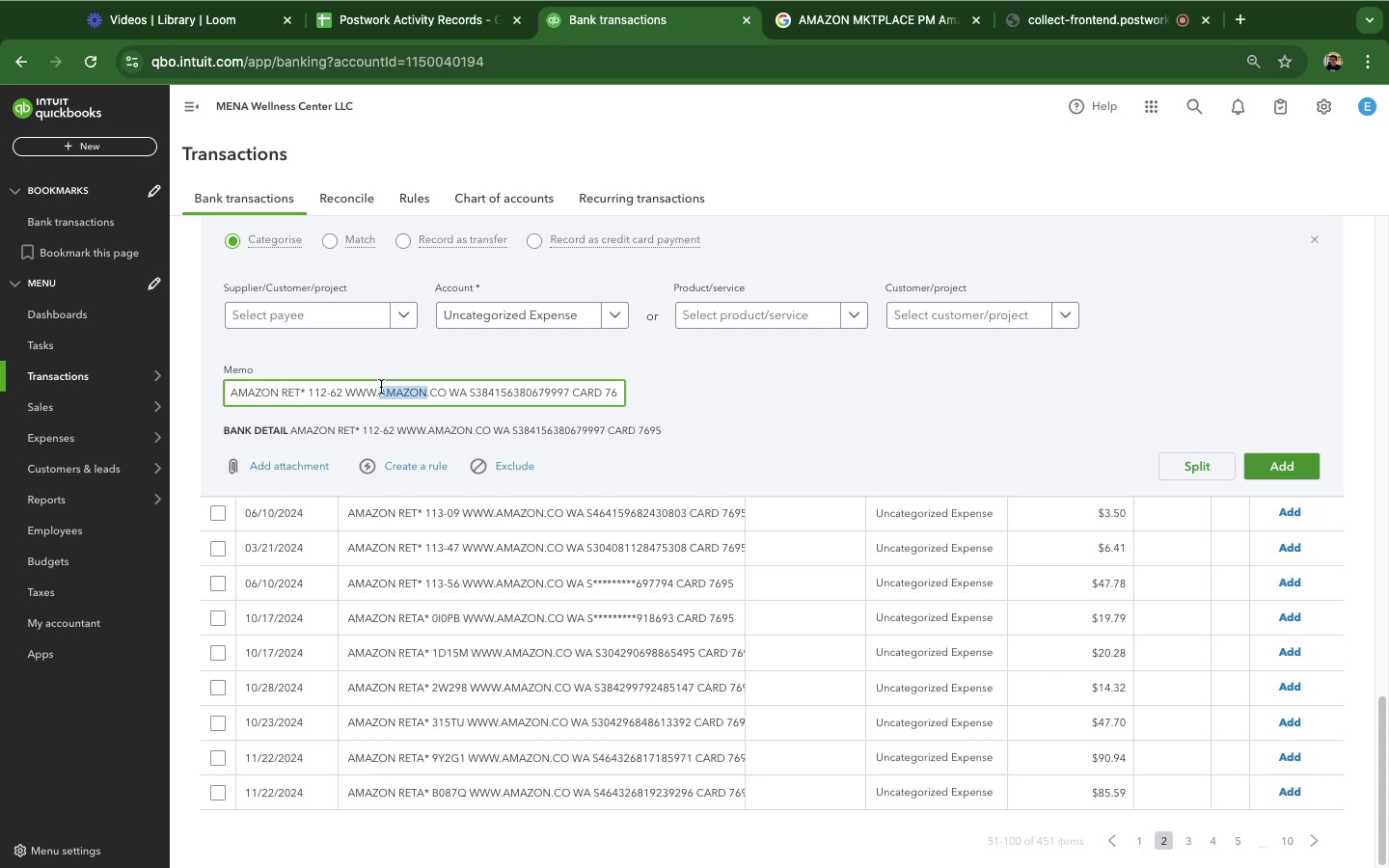 
double_click([381, 387])
 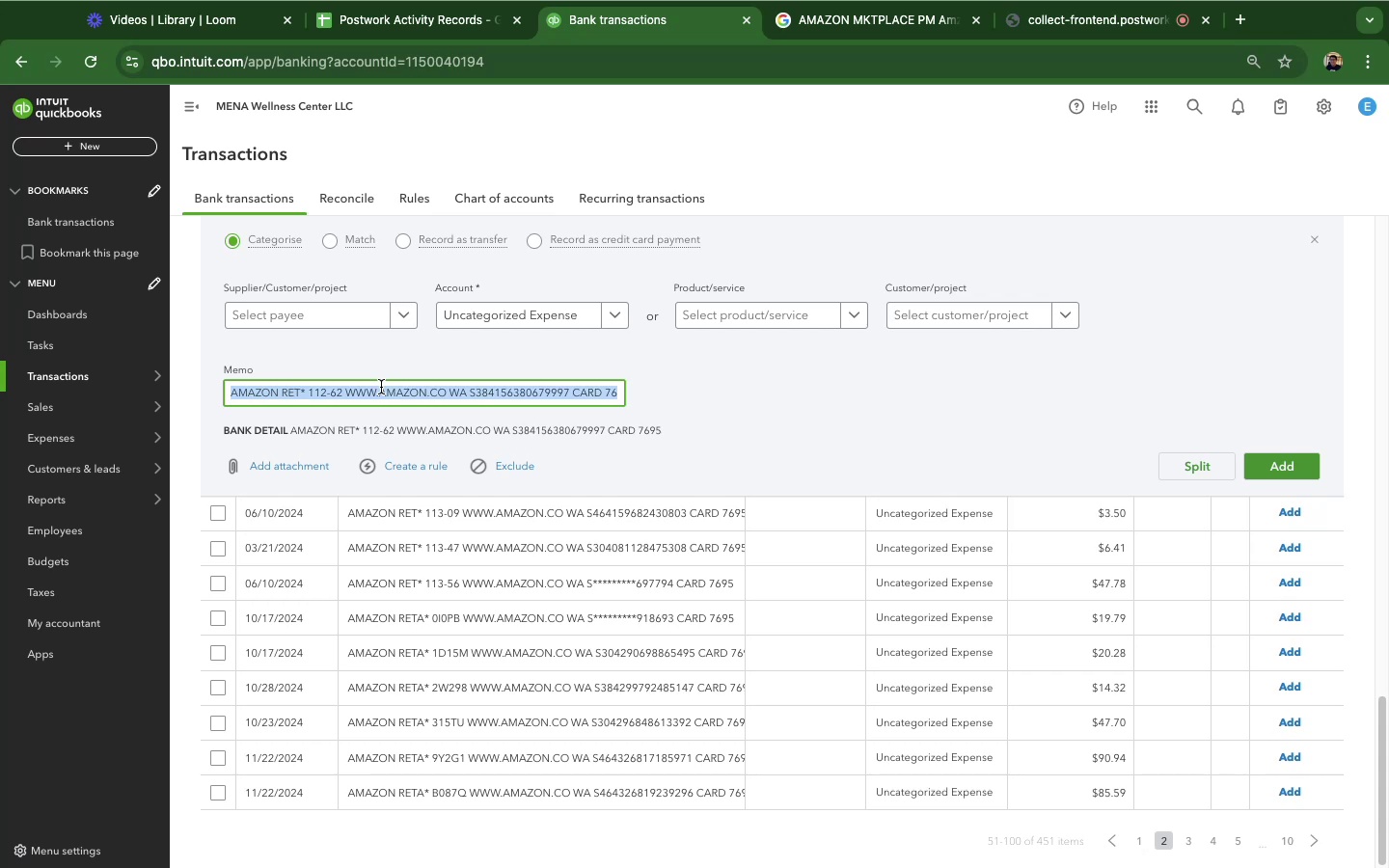 
triple_click([381, 387])
 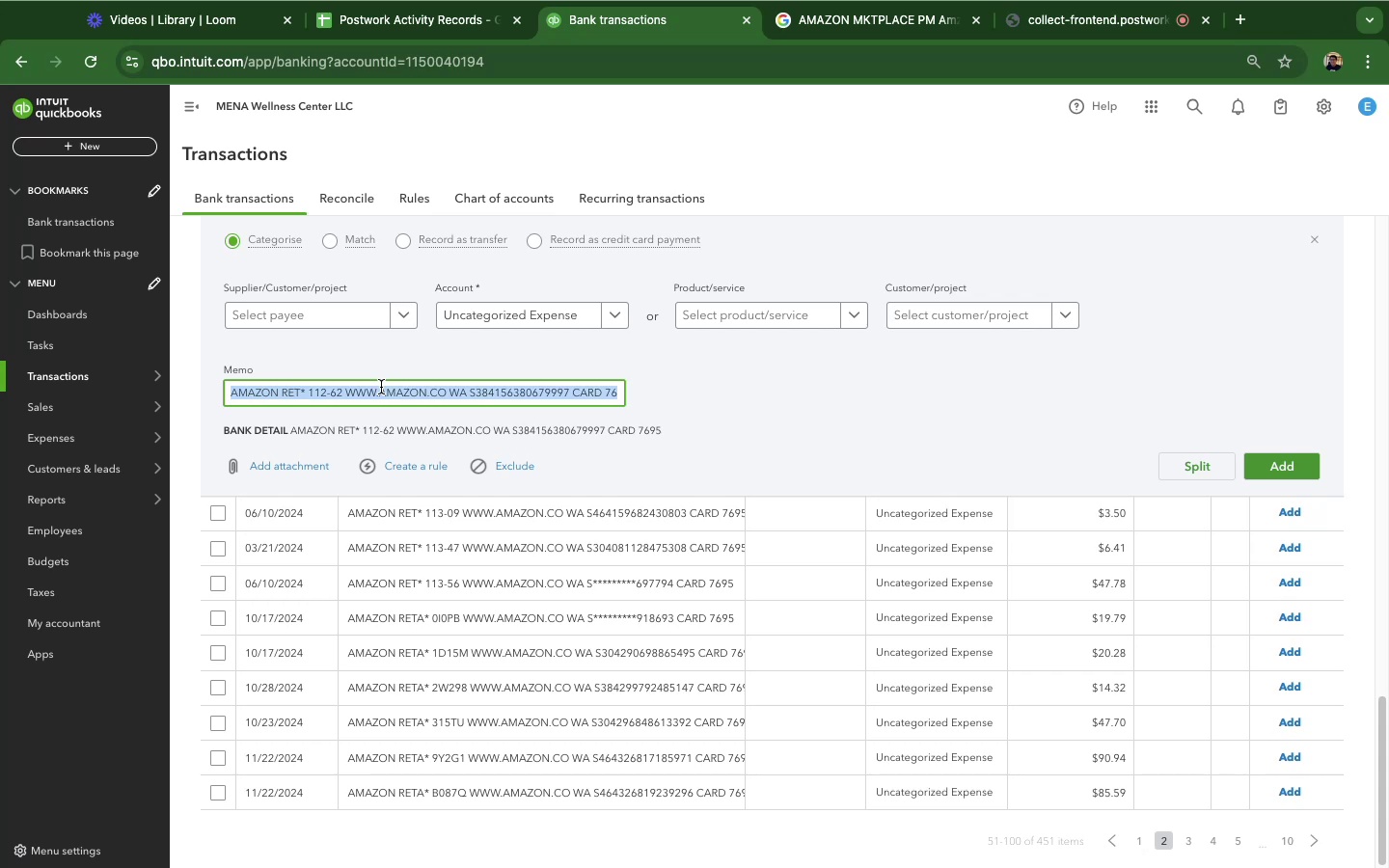 
triple_click([381, 387])
 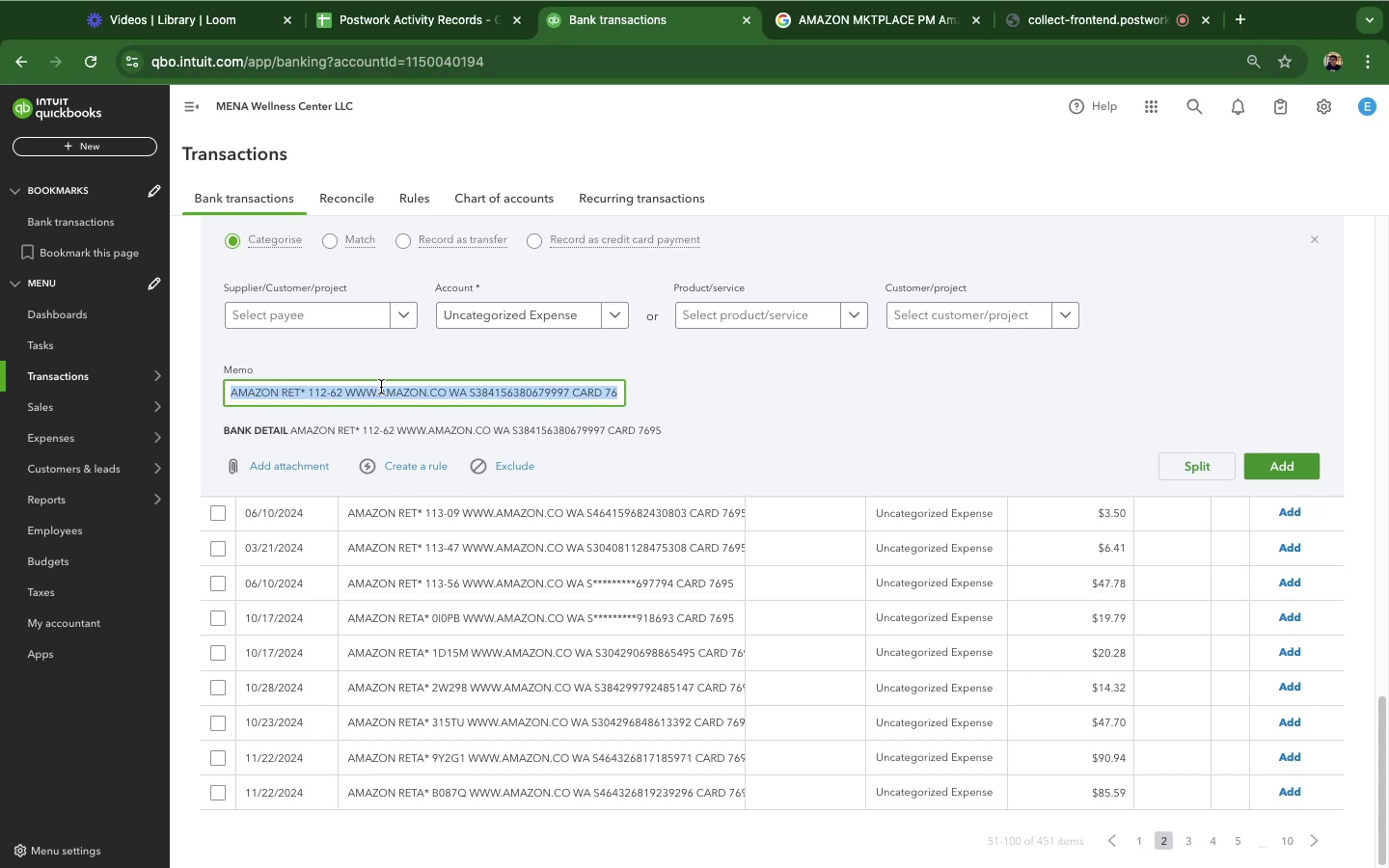 
key(Meta+C)
 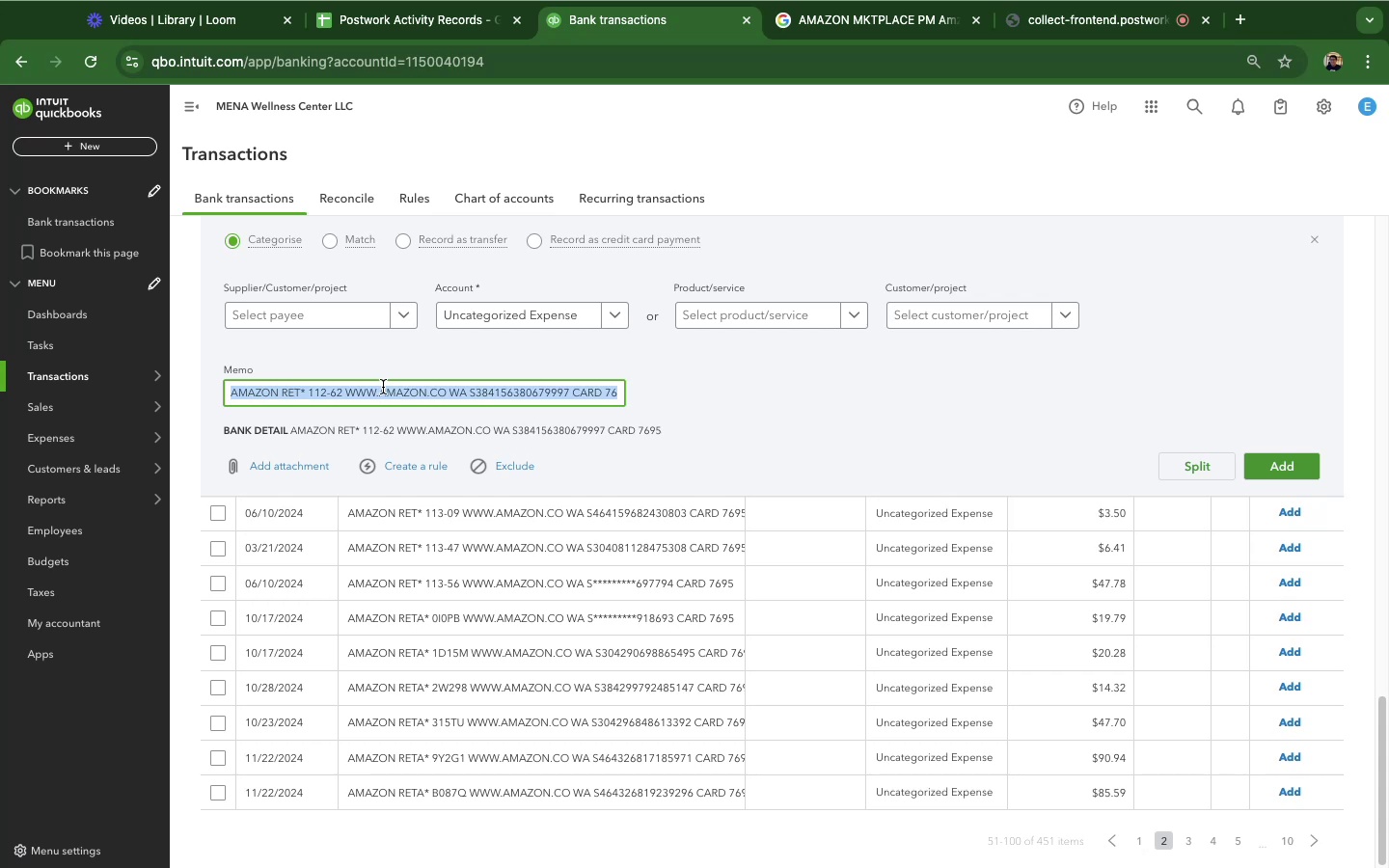 
key(Meta+C)
 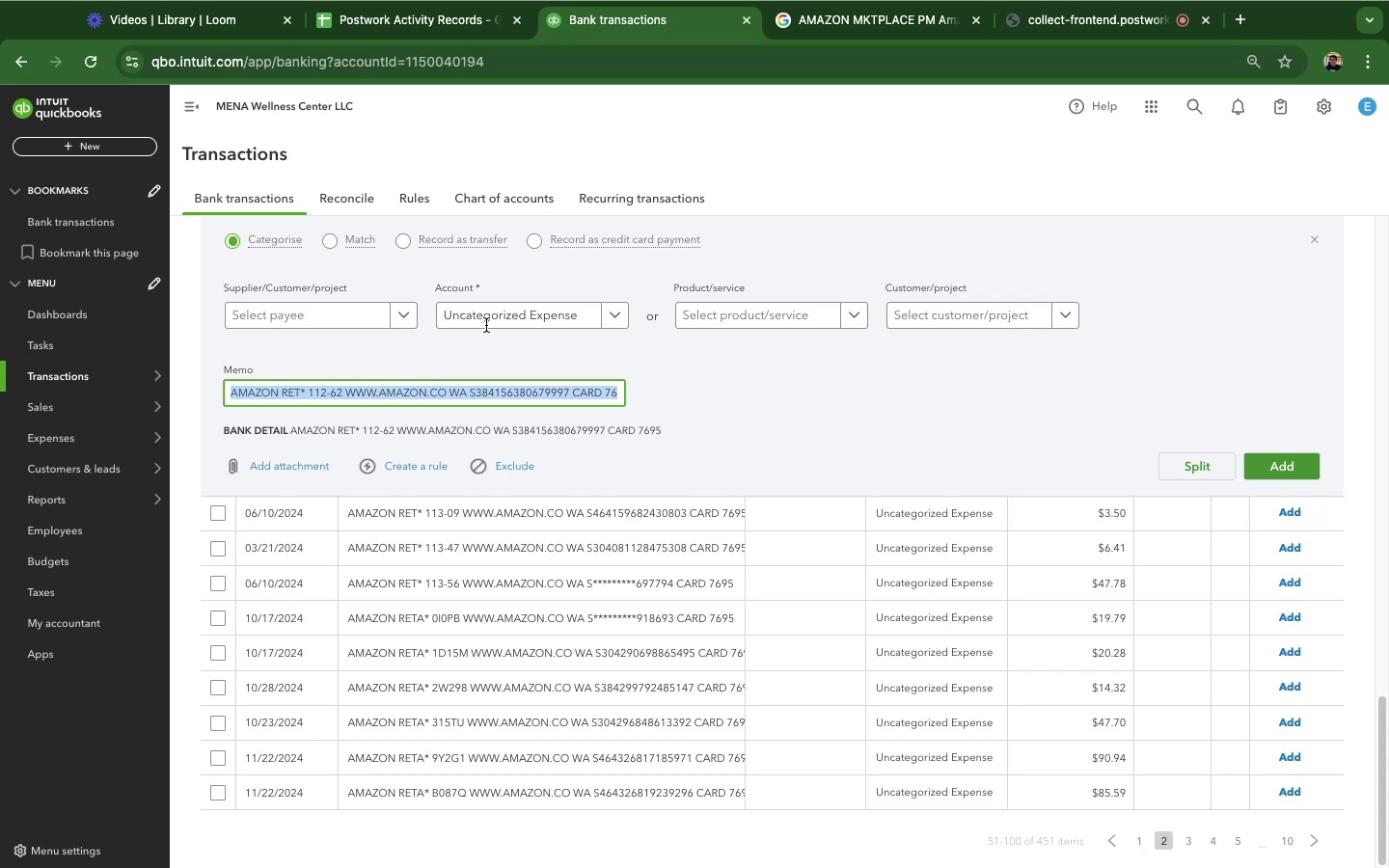 
key(Meta+C)
 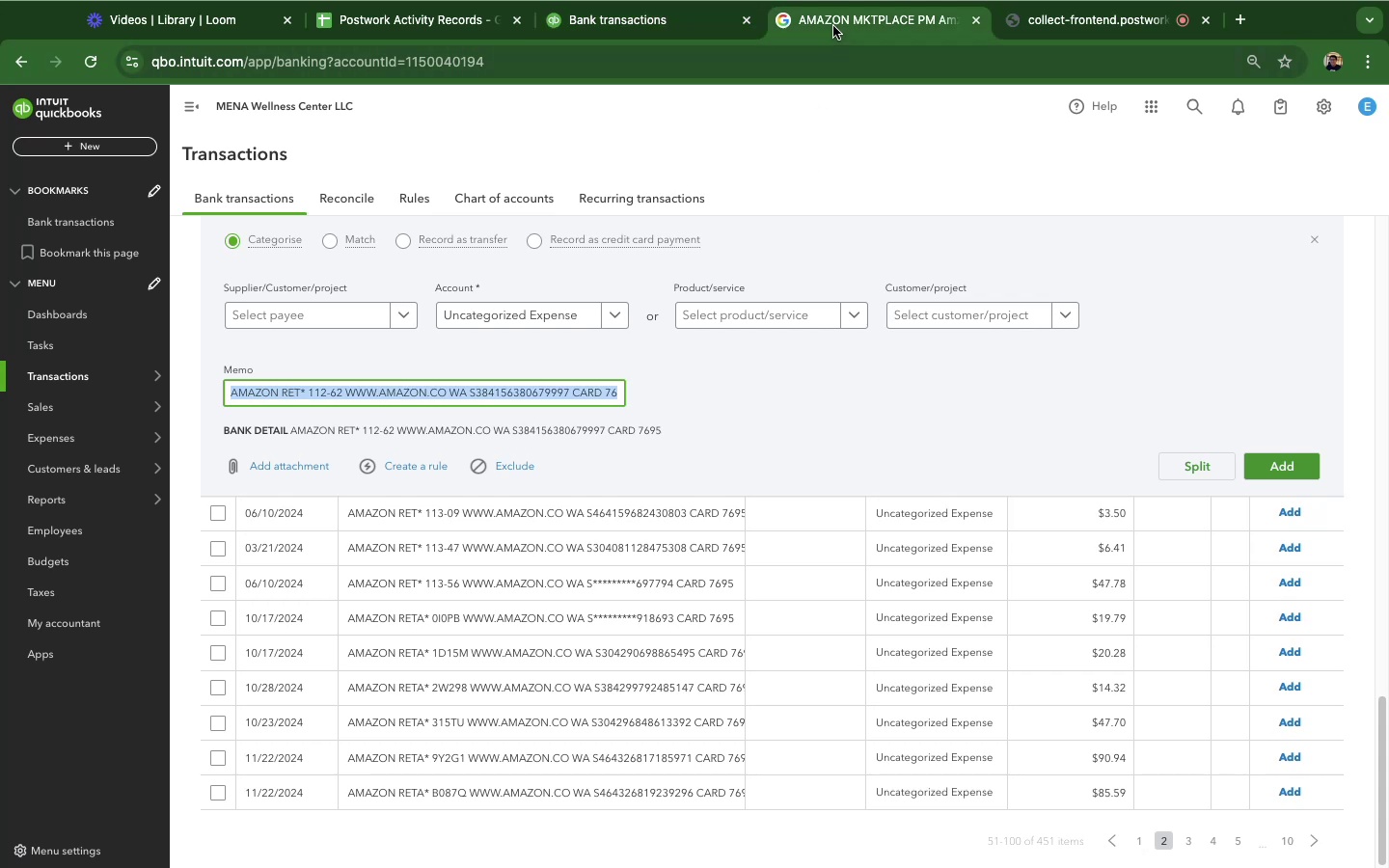 
left_click([833, 26])
 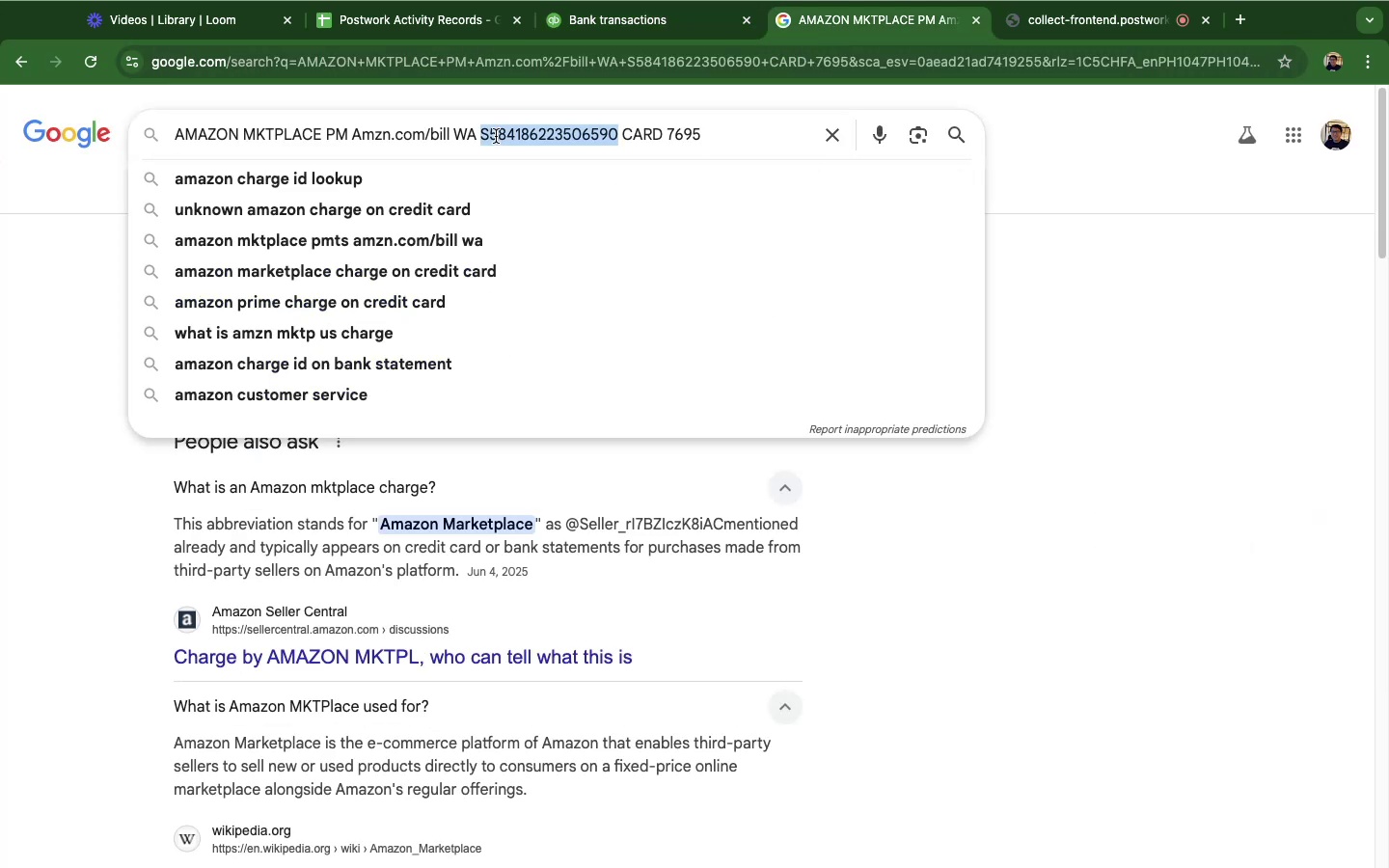 
double_click([496, 136])
 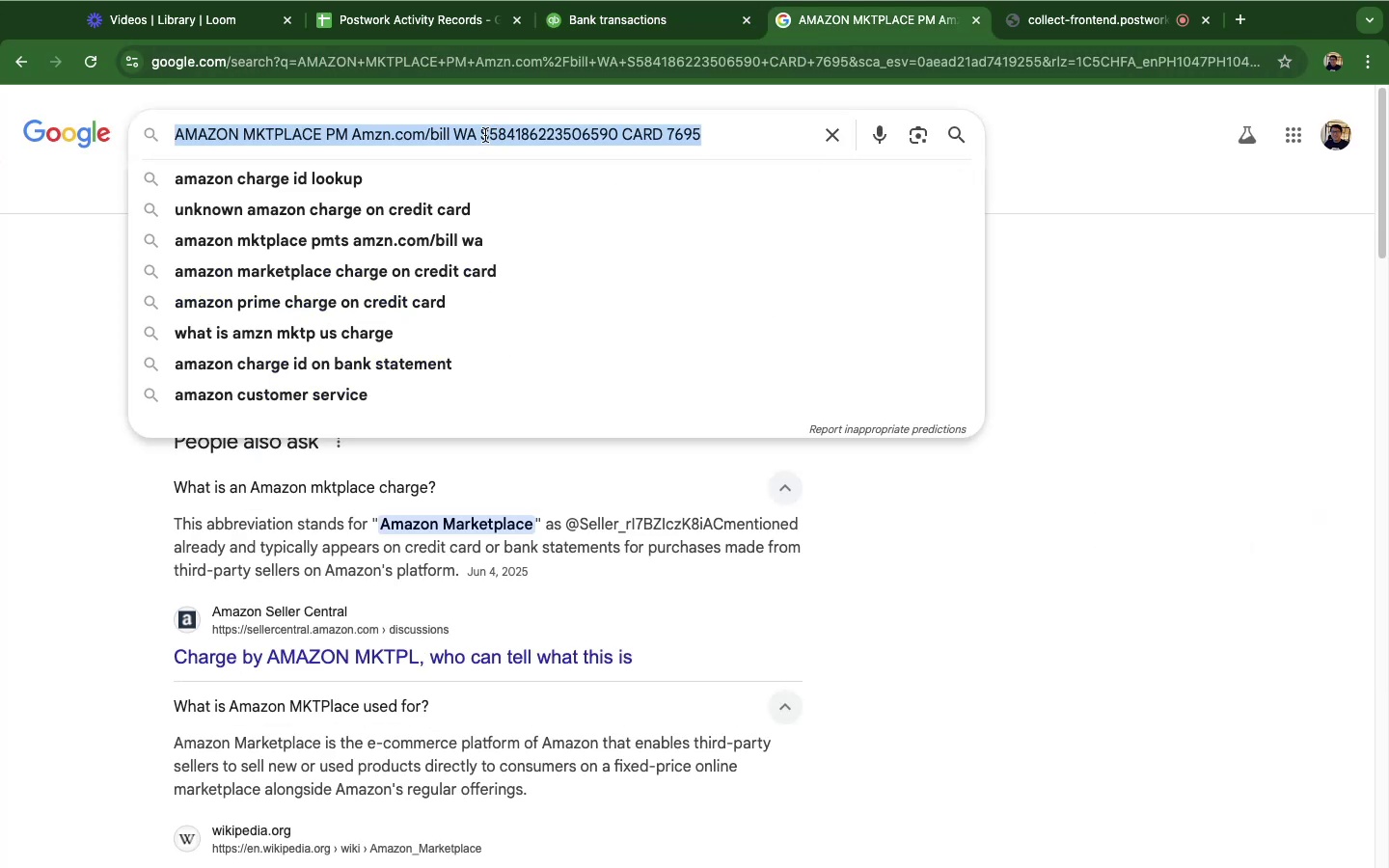 
triple_click([496, 136])
 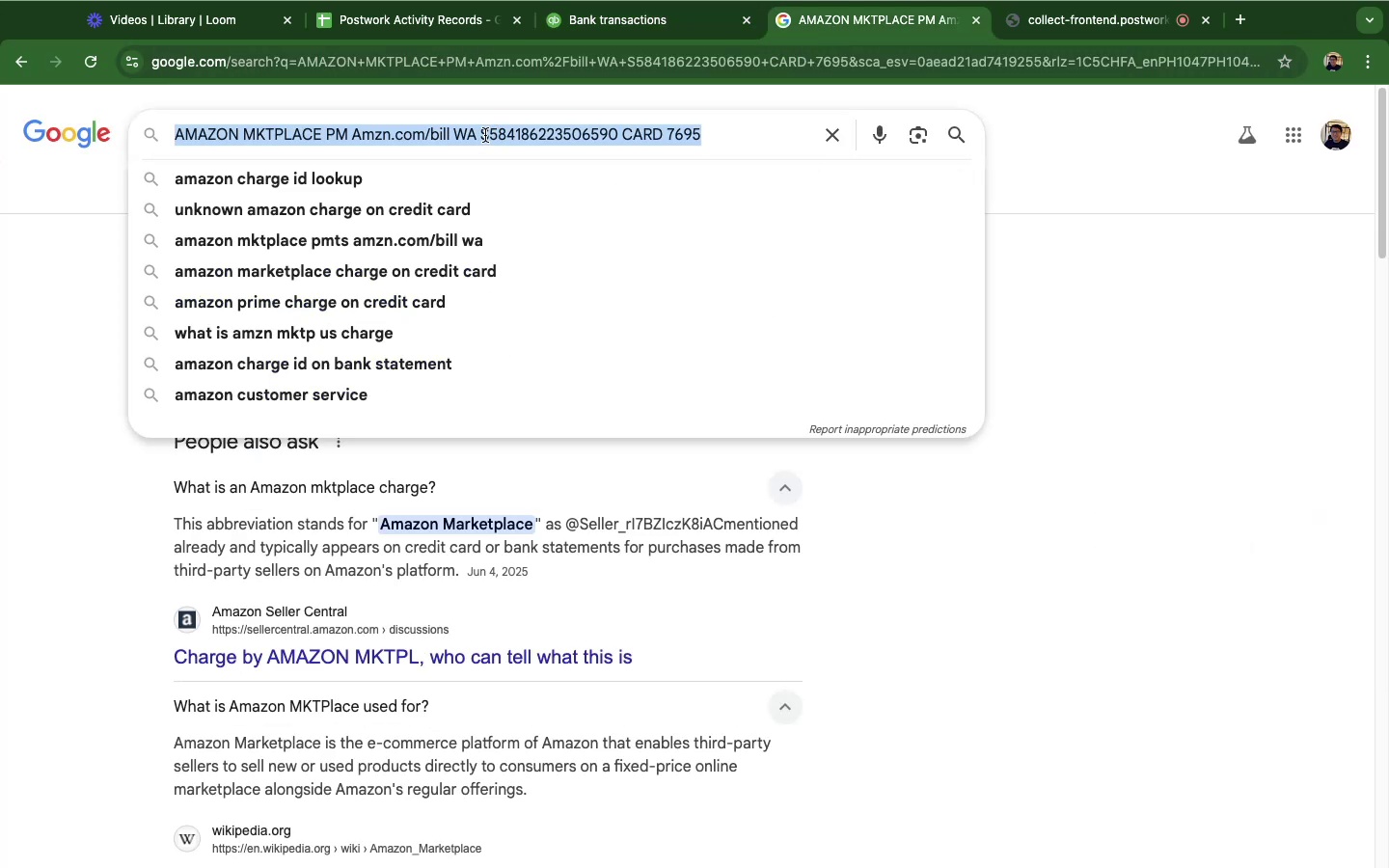 
key(Meta+V)
 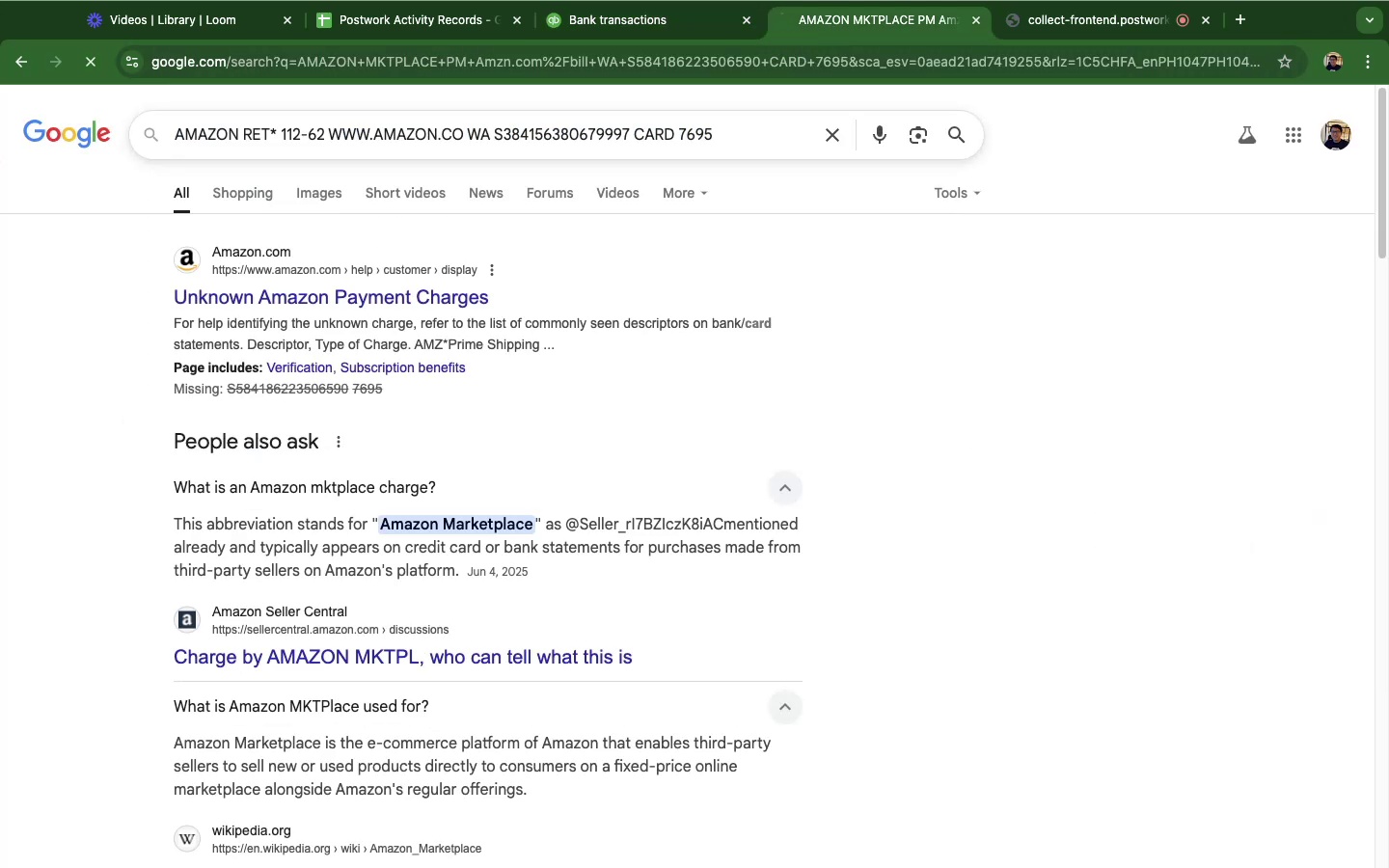 
key(Enter)
 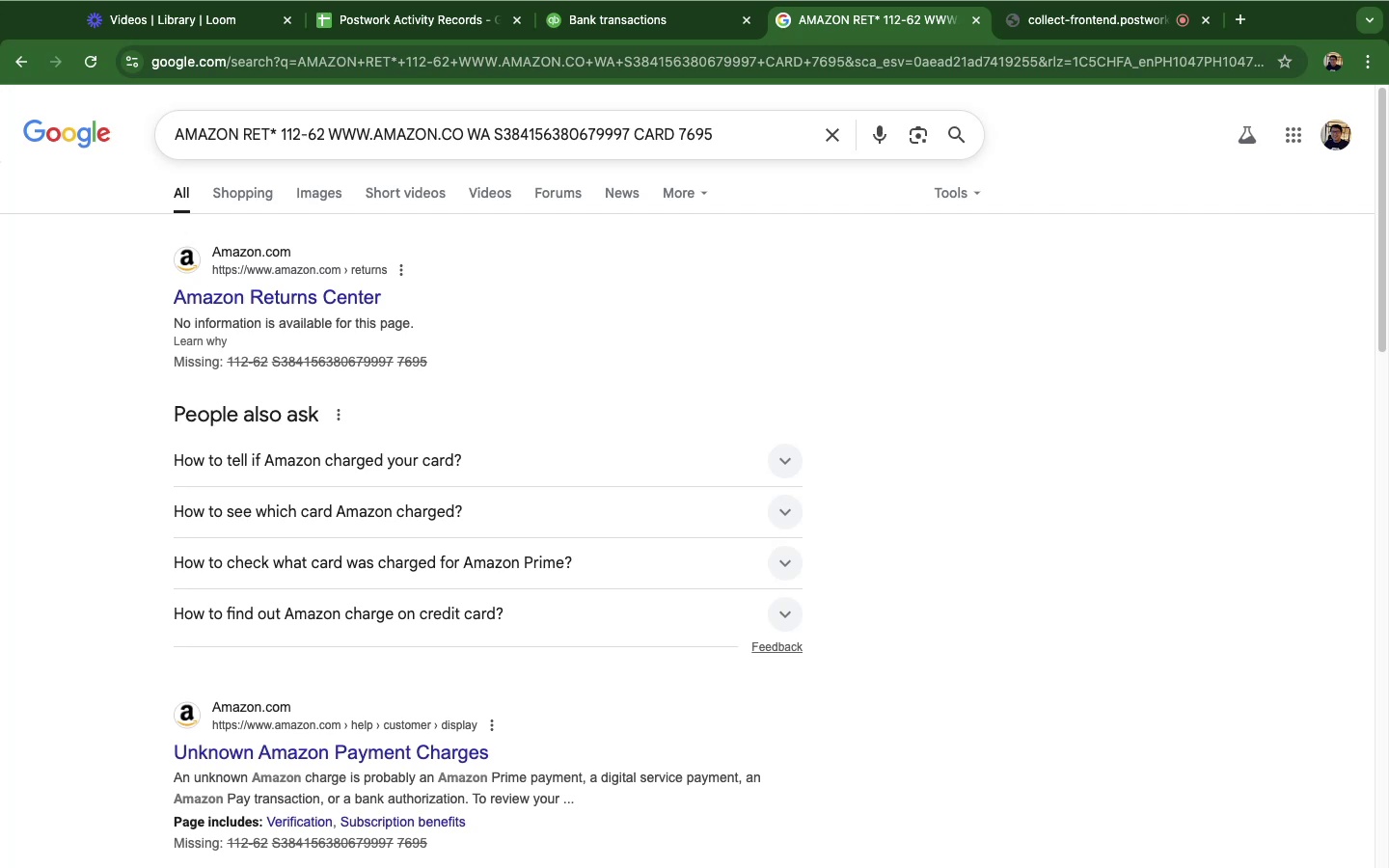 
wait(50.45)
 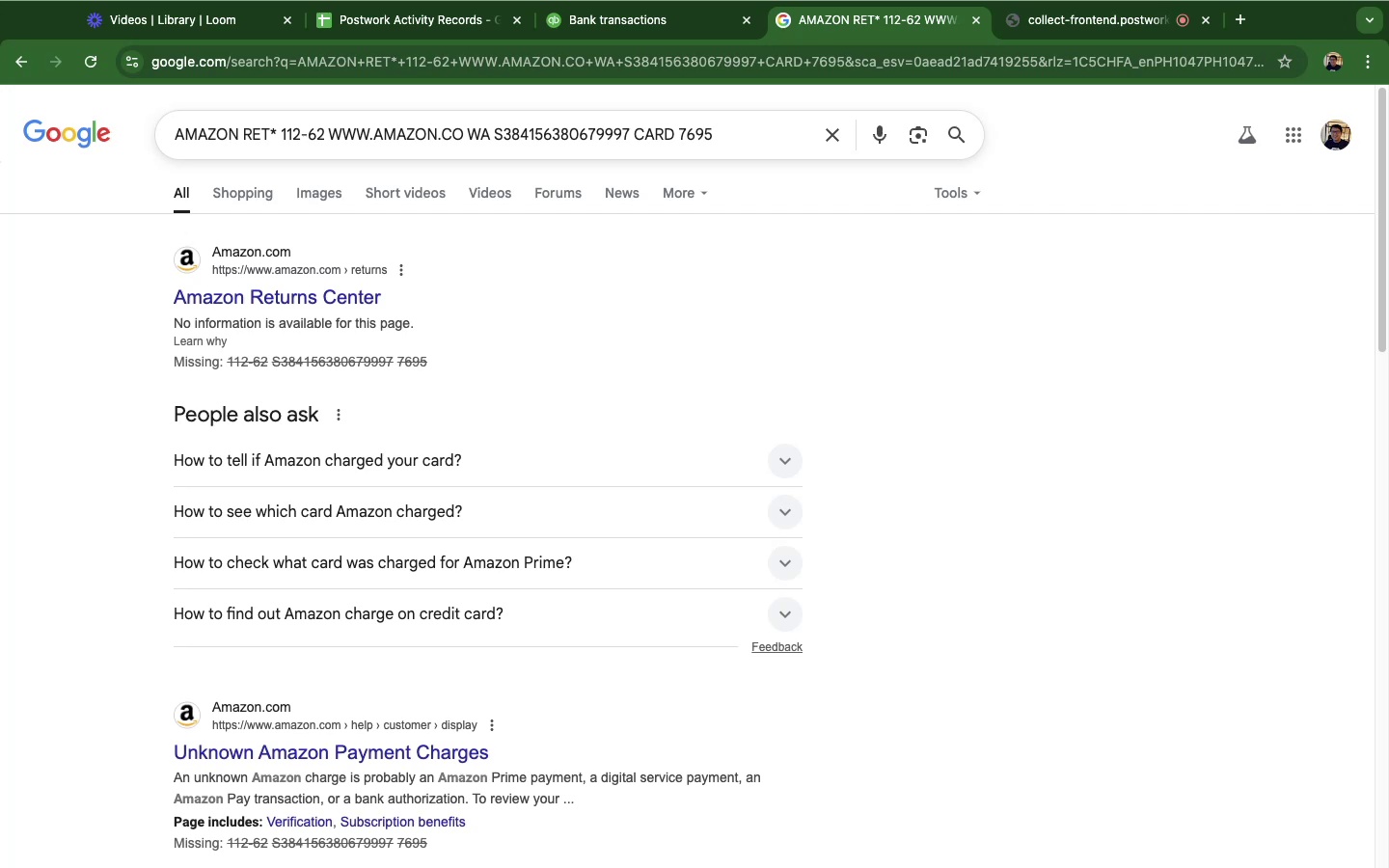 
scroll: coordinate [643, 480], scroll_direction: down, amount: 22.0
 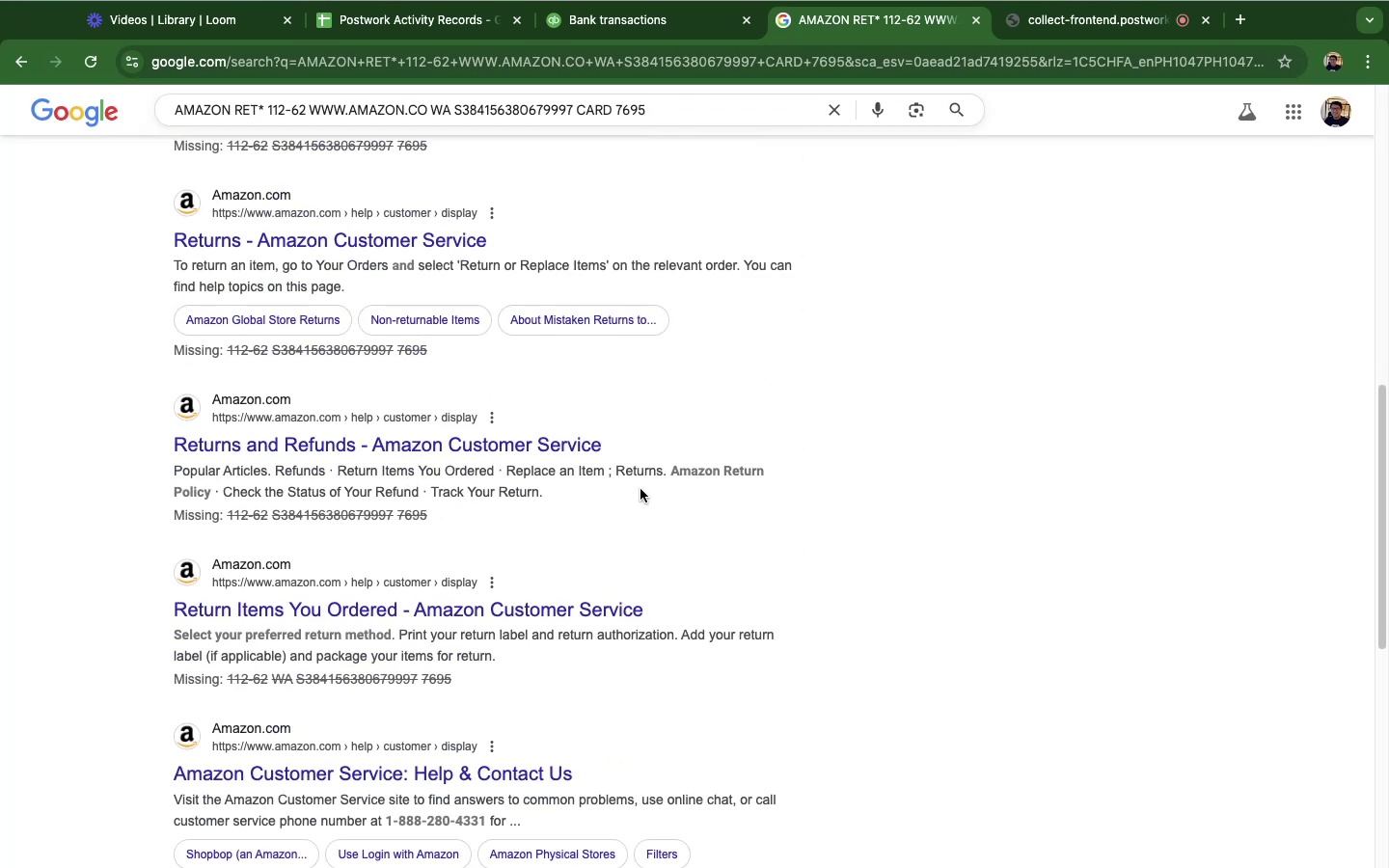 
scroll: coordinate [761, 420], scroll_direction: up, amount: 31.0
 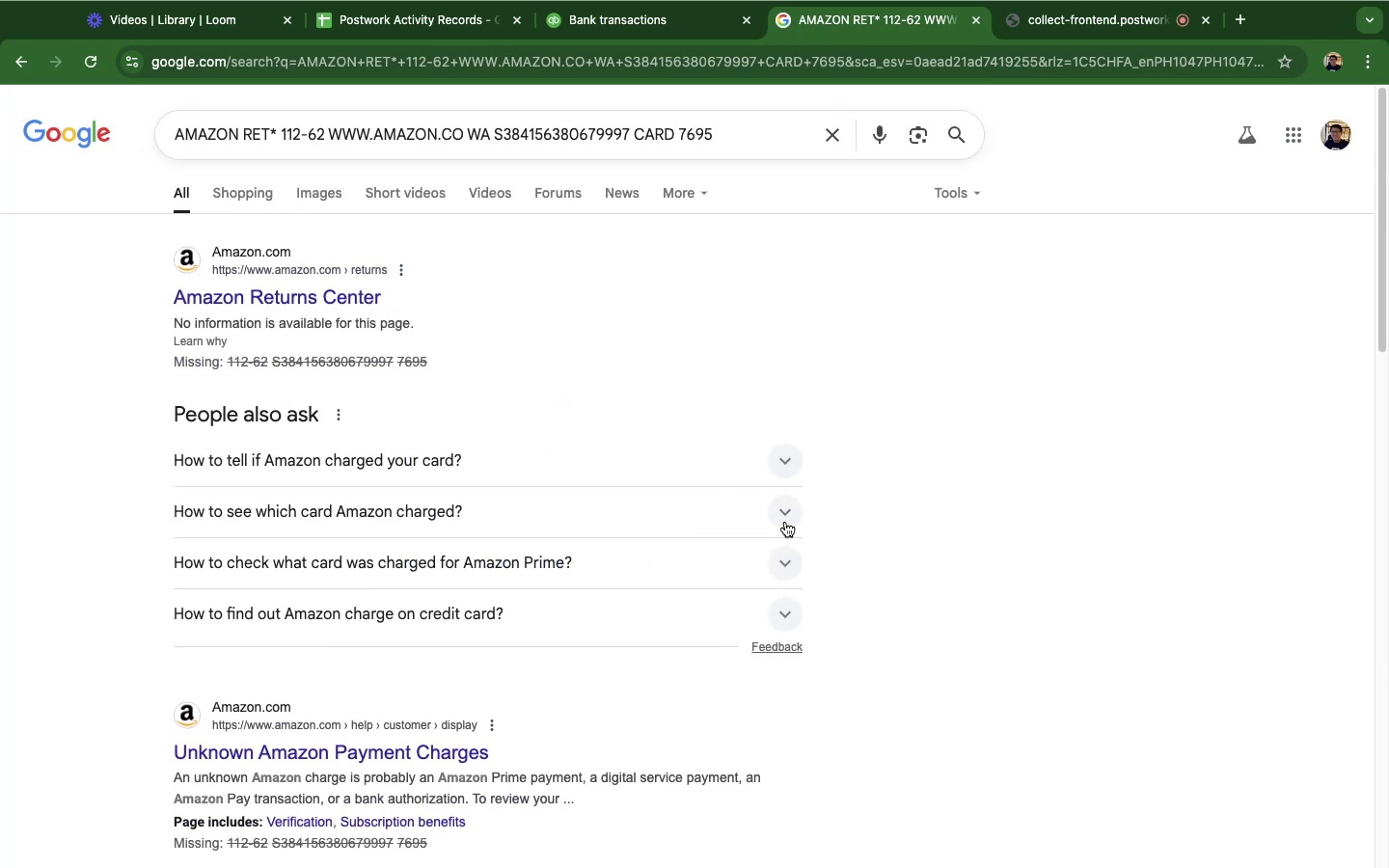 
left_click([785, 522])
 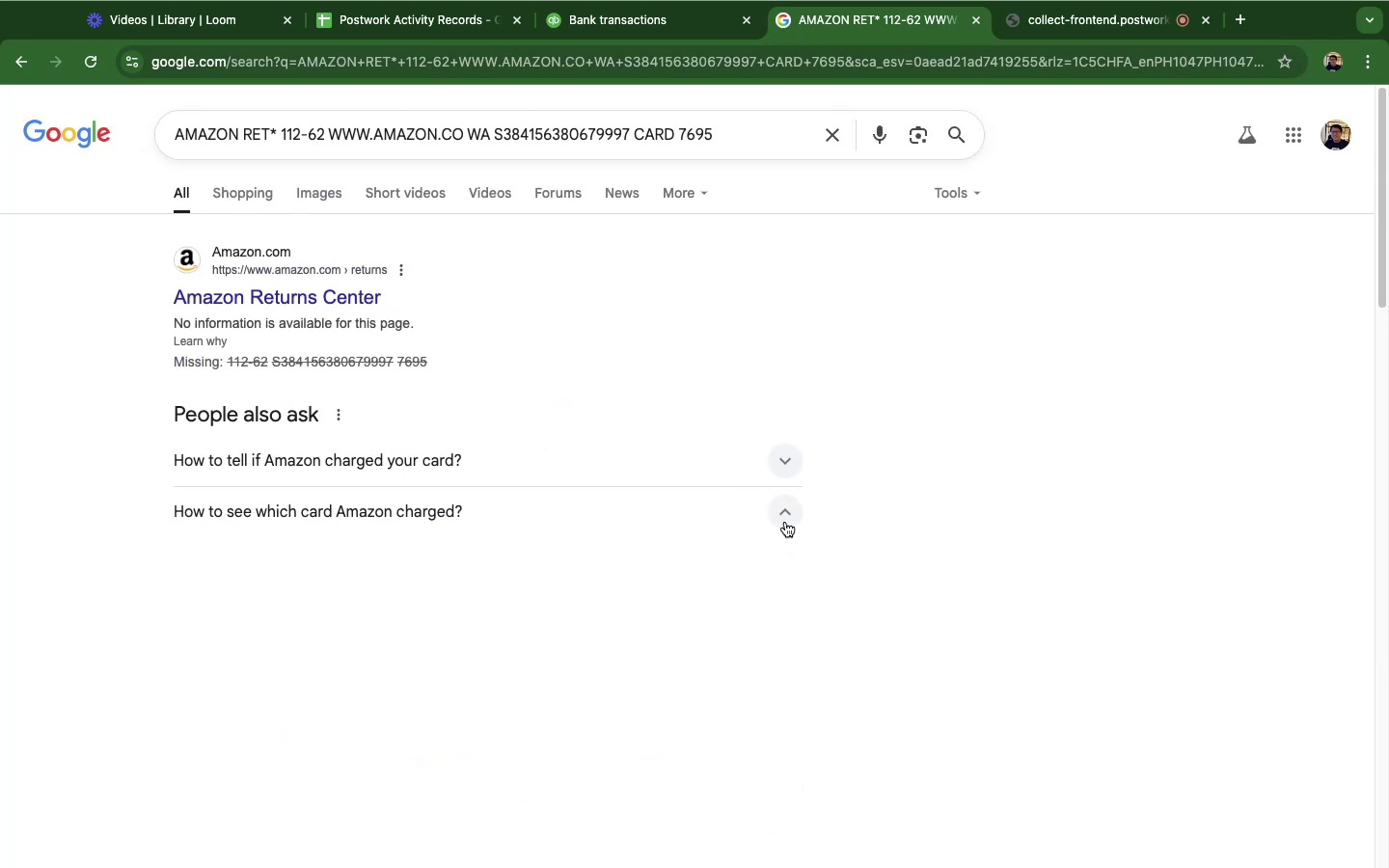 
left_click([785, 522])
 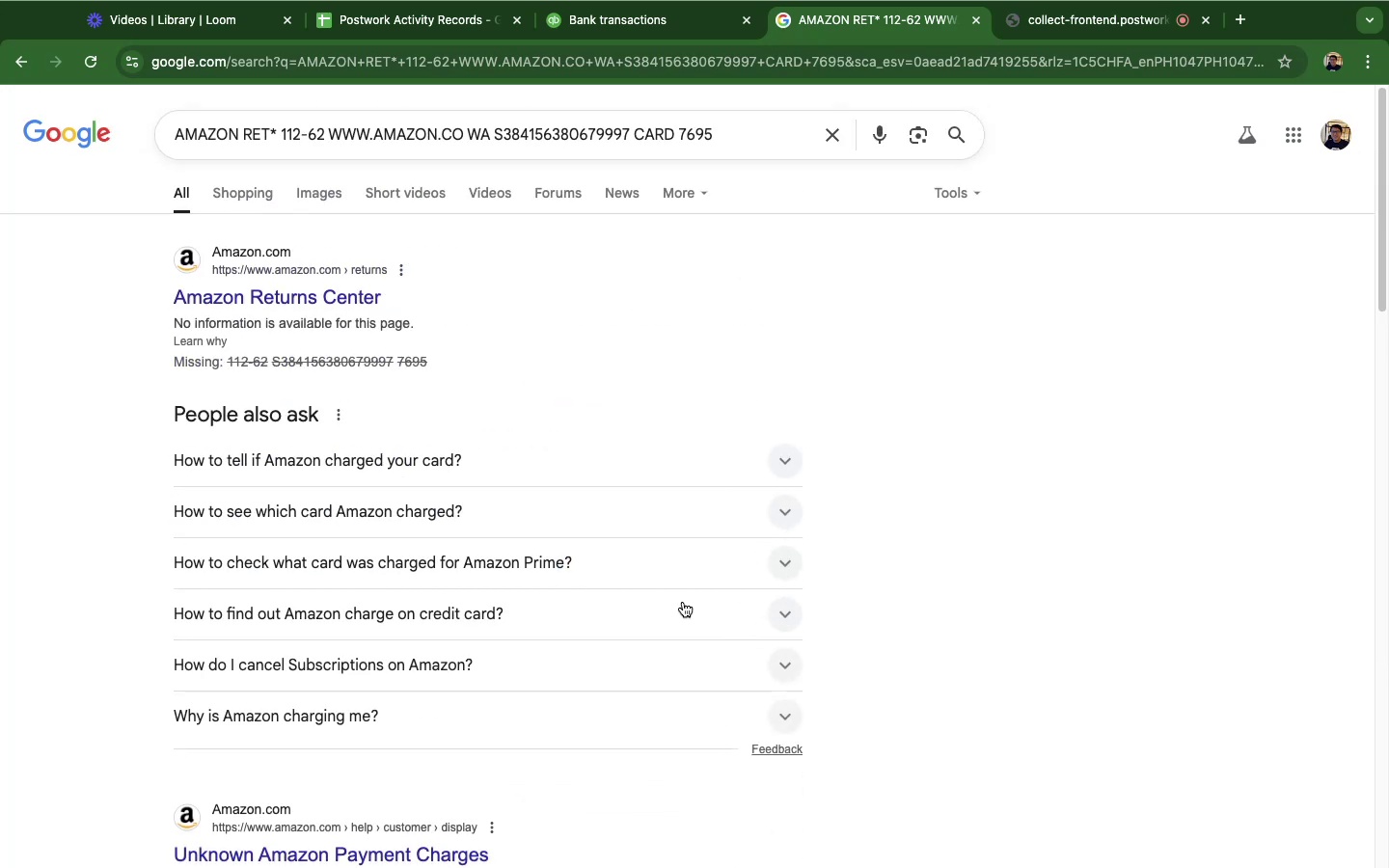 
scroll: coordinate [689, 588], scroll_direction: none, amount: 0.0
 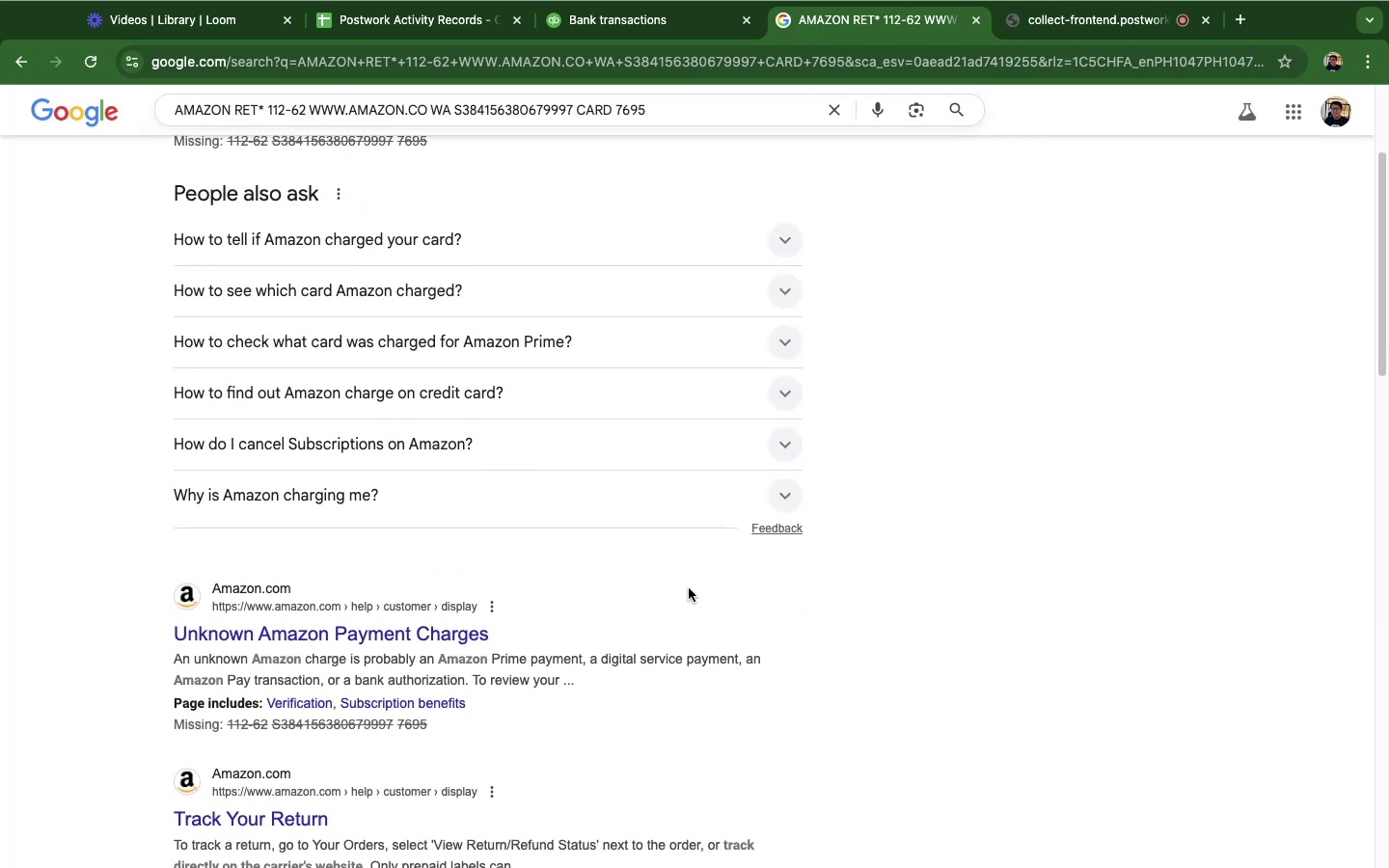 
scroll: coordinate [689, 588], scroll_direction: down, amount: 4.0
 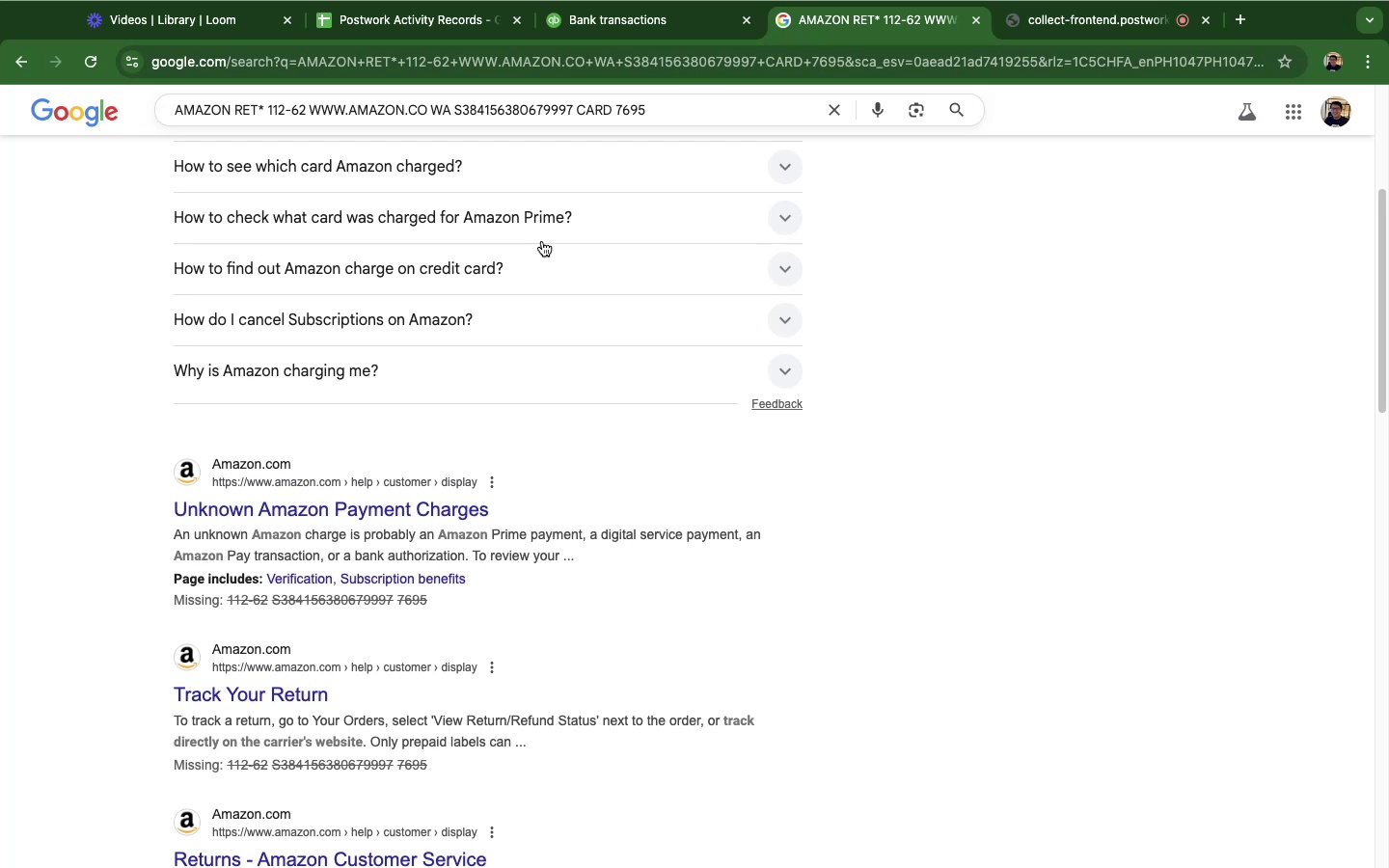 
left_click([628, 25])
 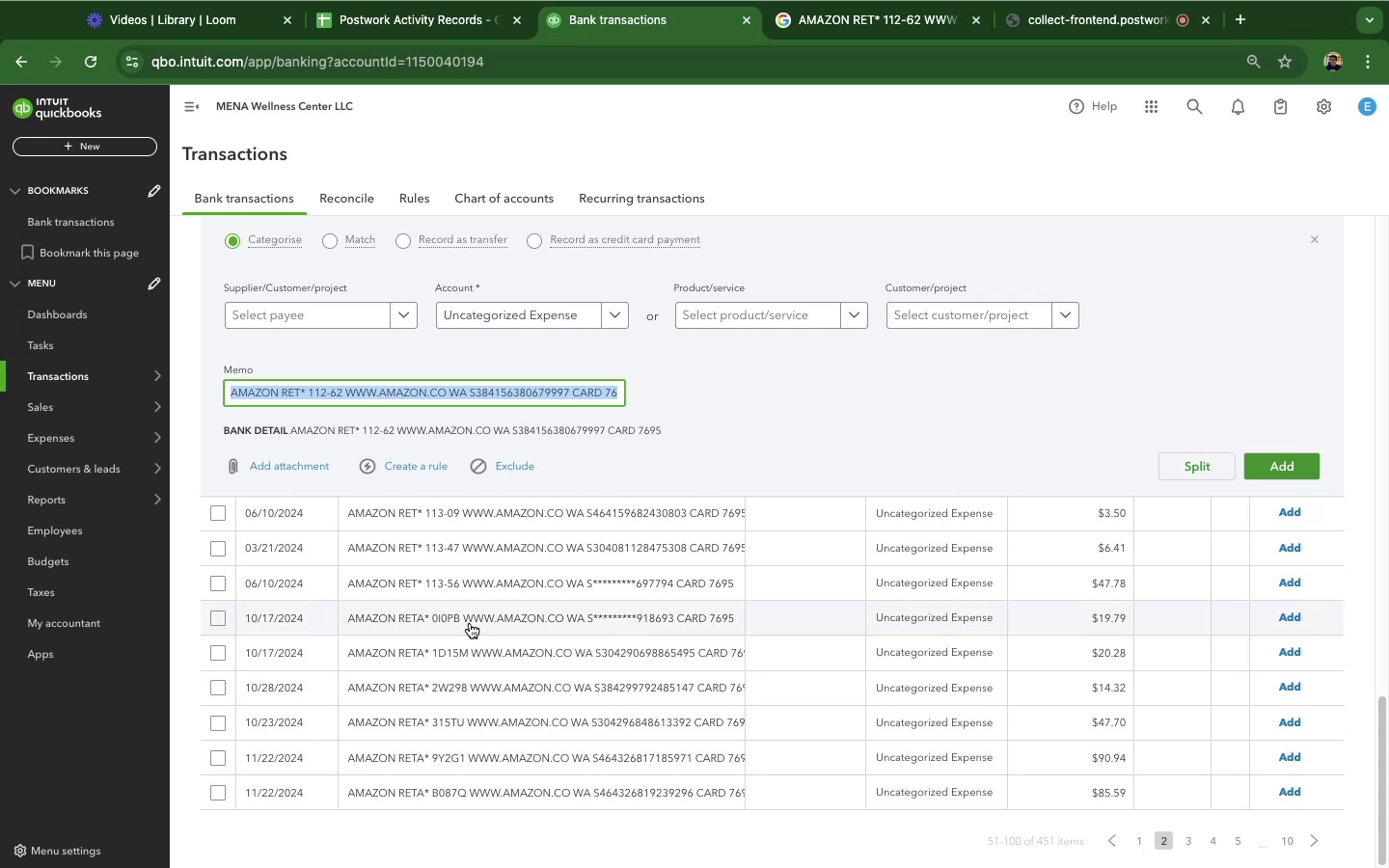 
wait(16.9)
 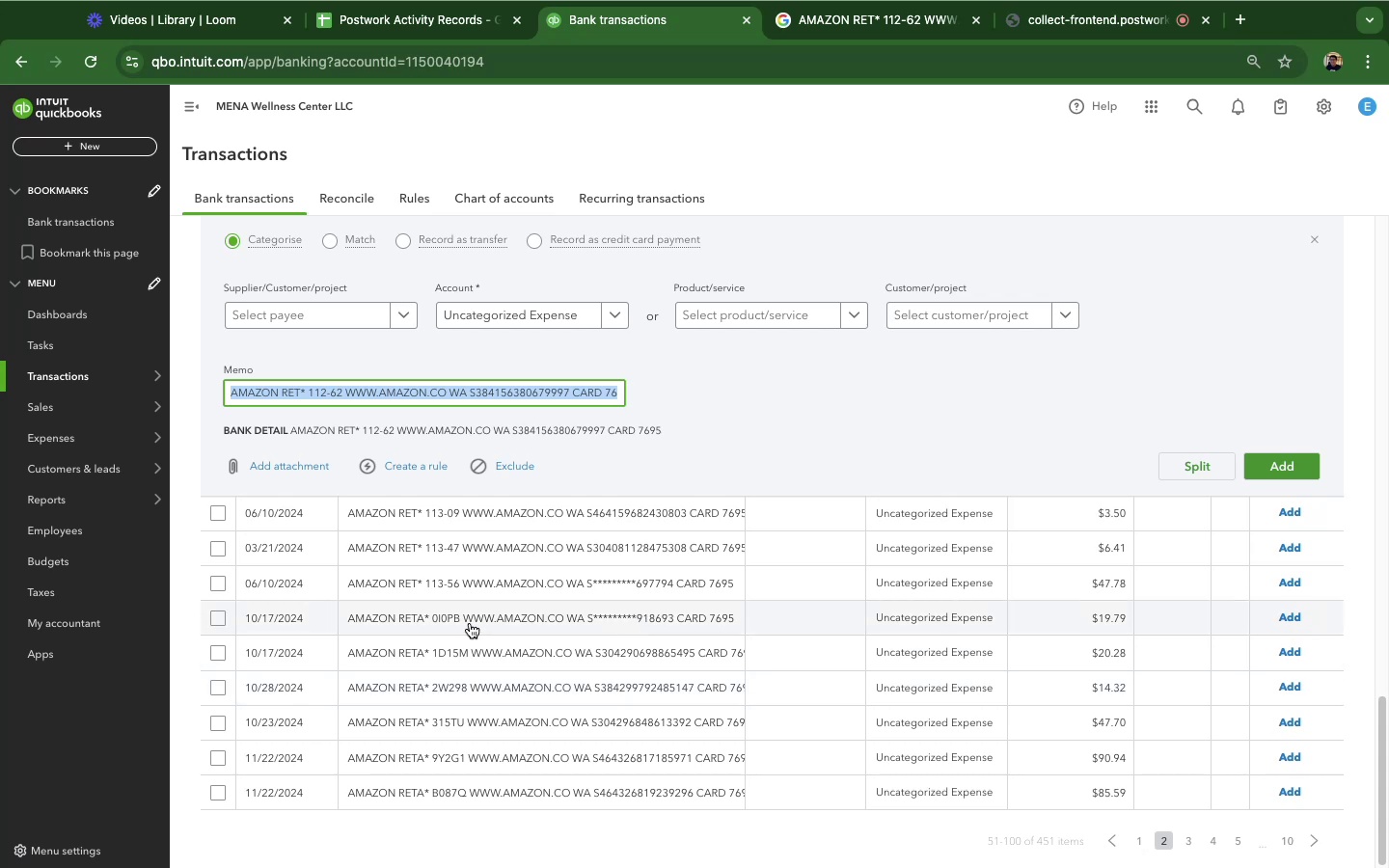 
left_click([302, 308])
 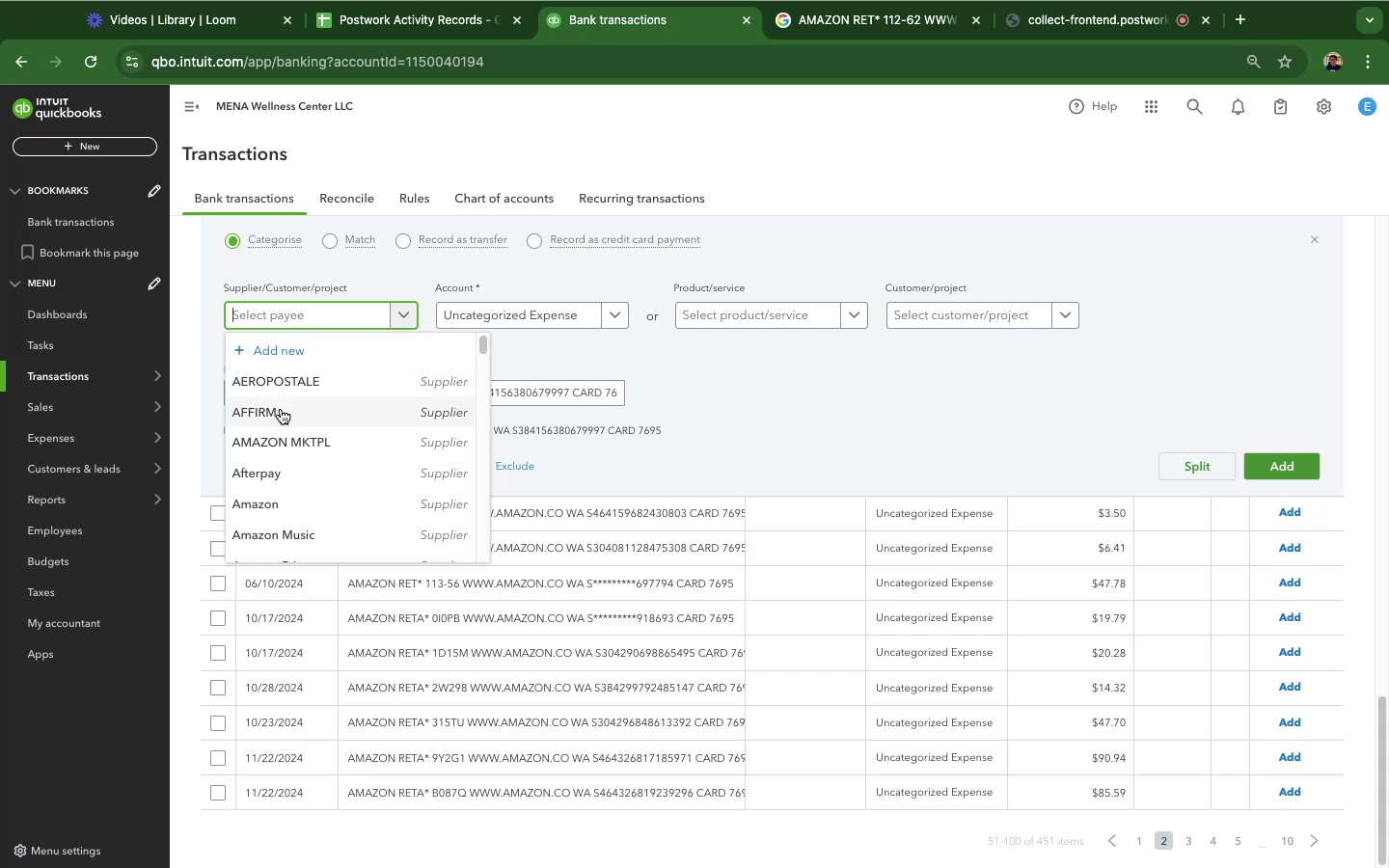 
left_click([281, 505])
 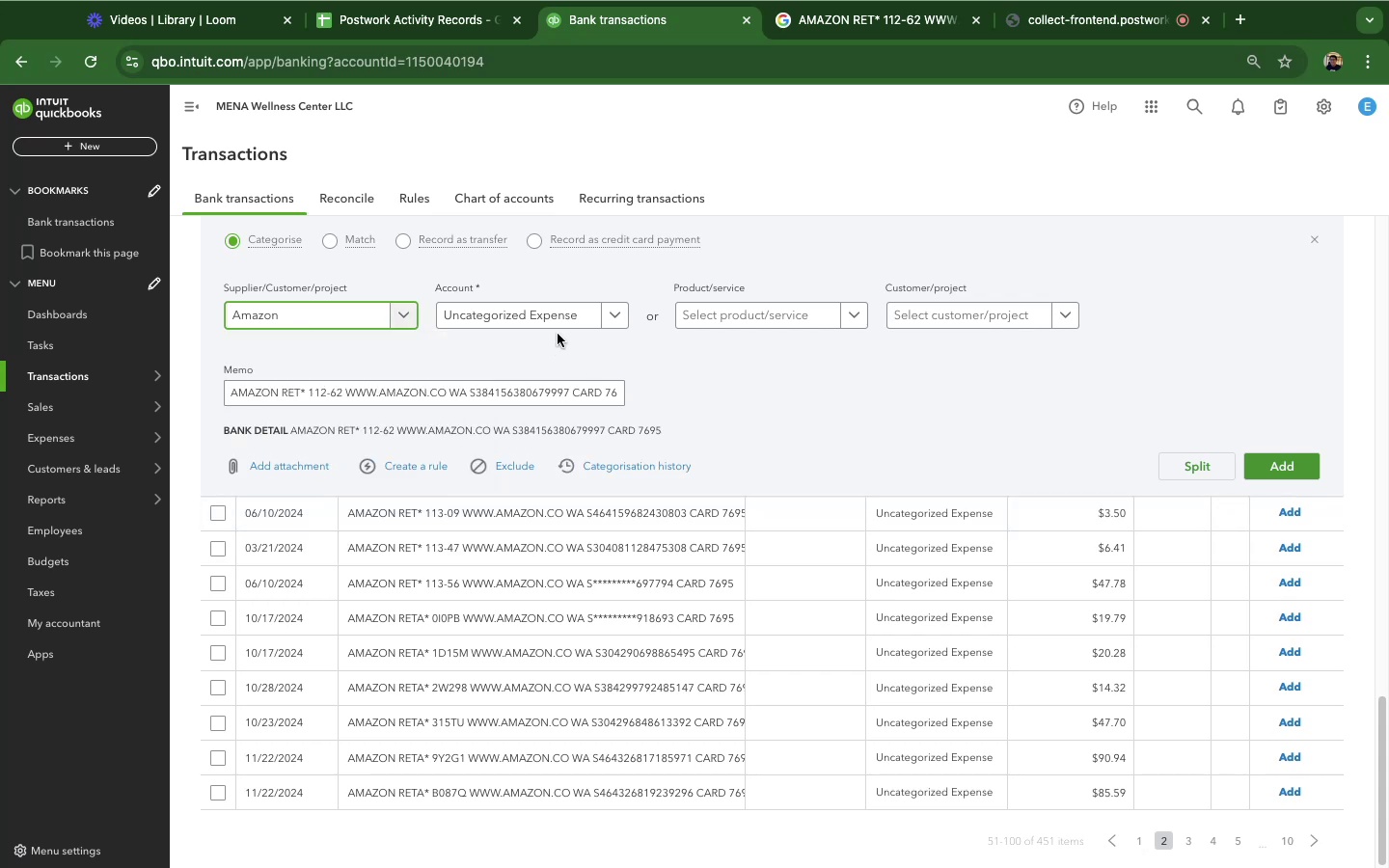 
left_click([563, 322])
 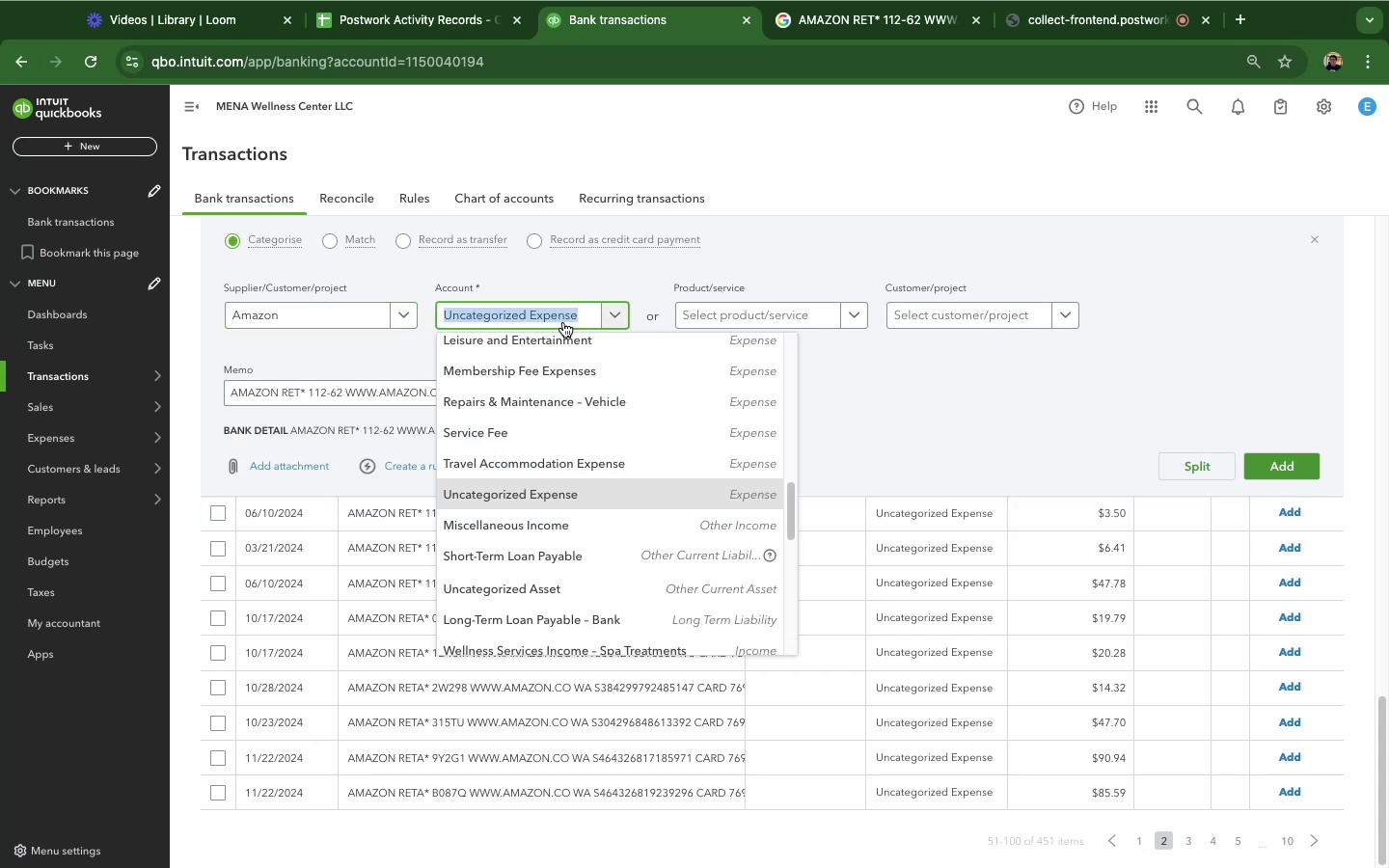 
type(gen)
 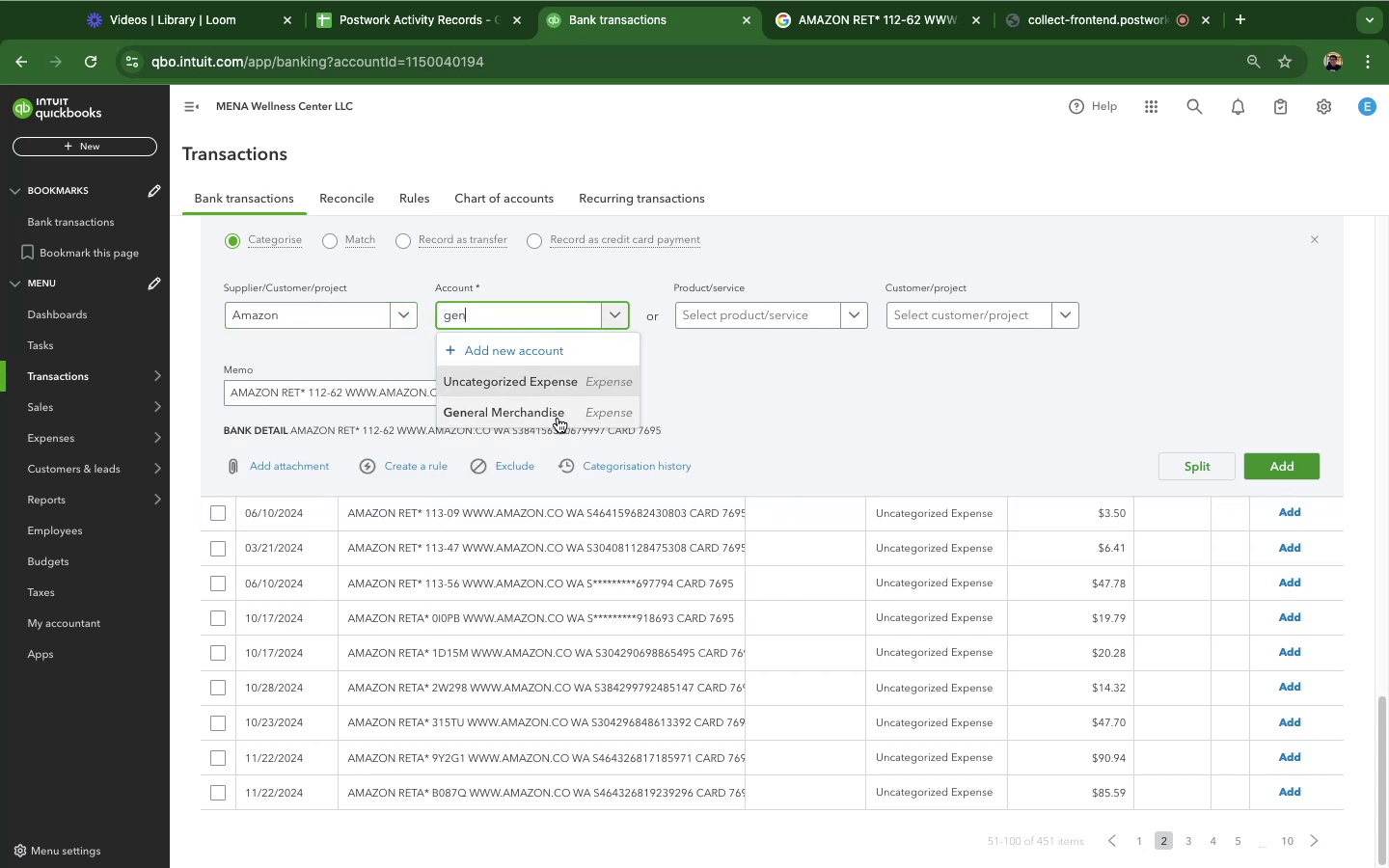 
left_click([558, 417])
 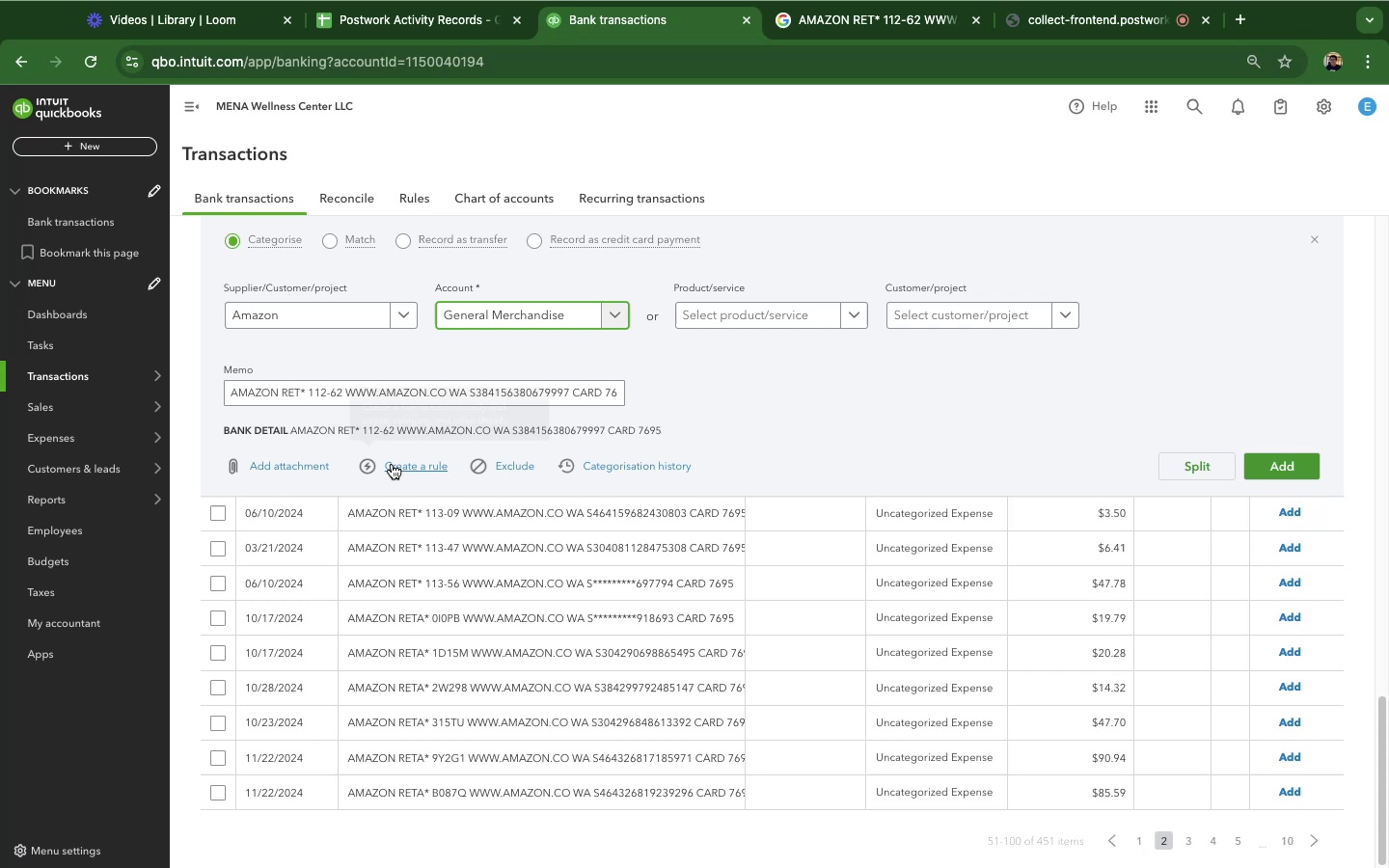 
left_click([392, 464])
 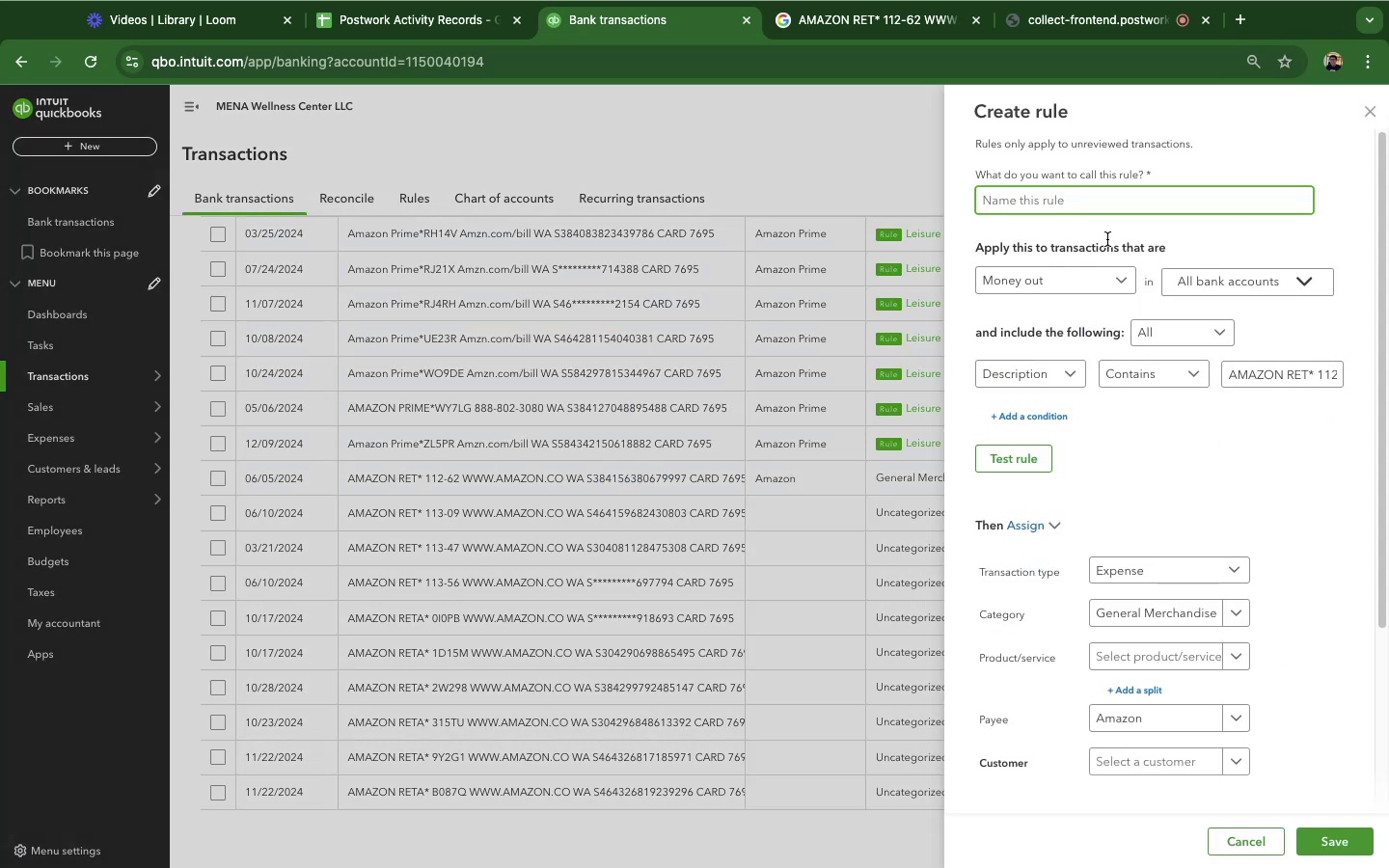 
type(amazon)
 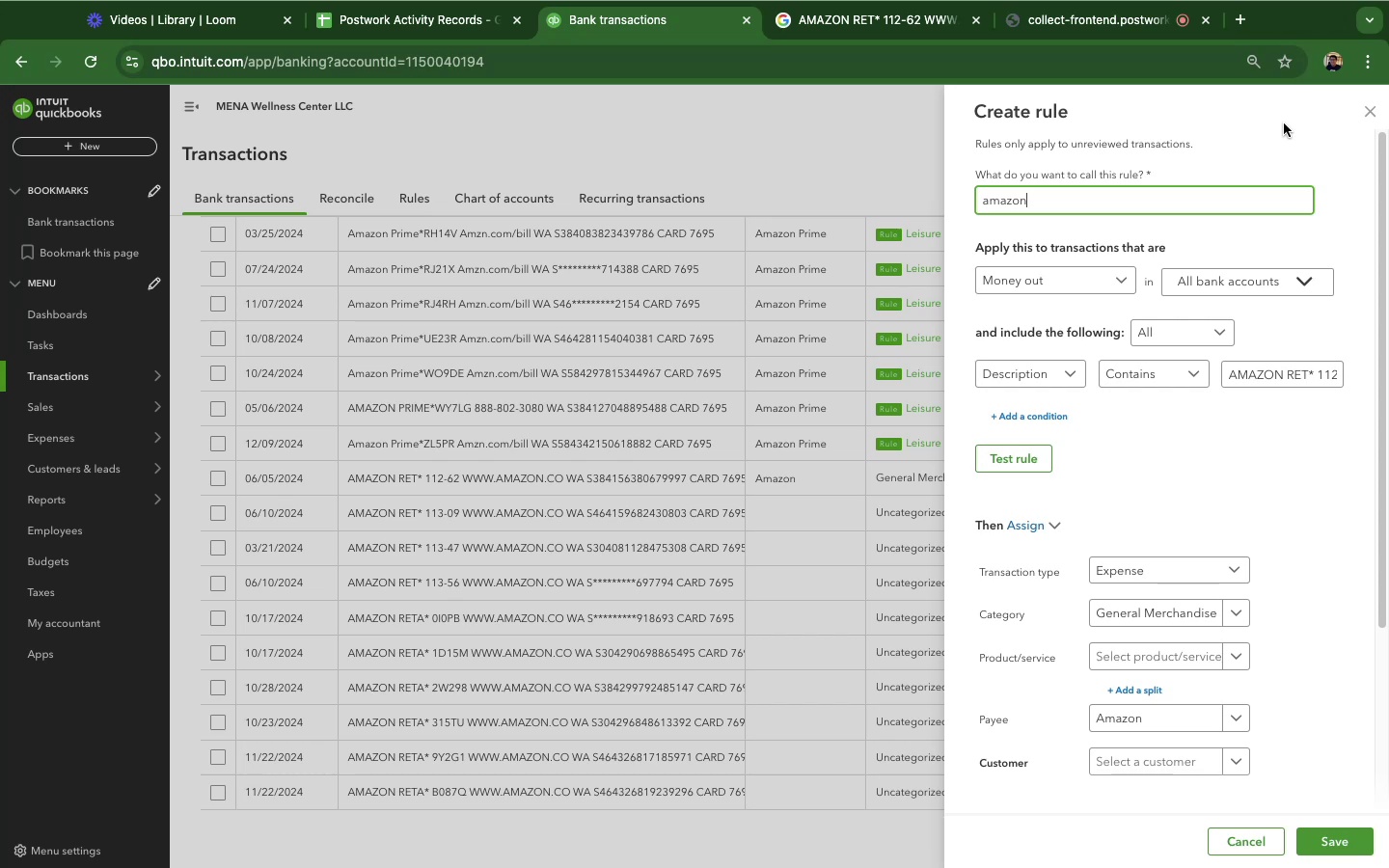 
wait(94.24)
 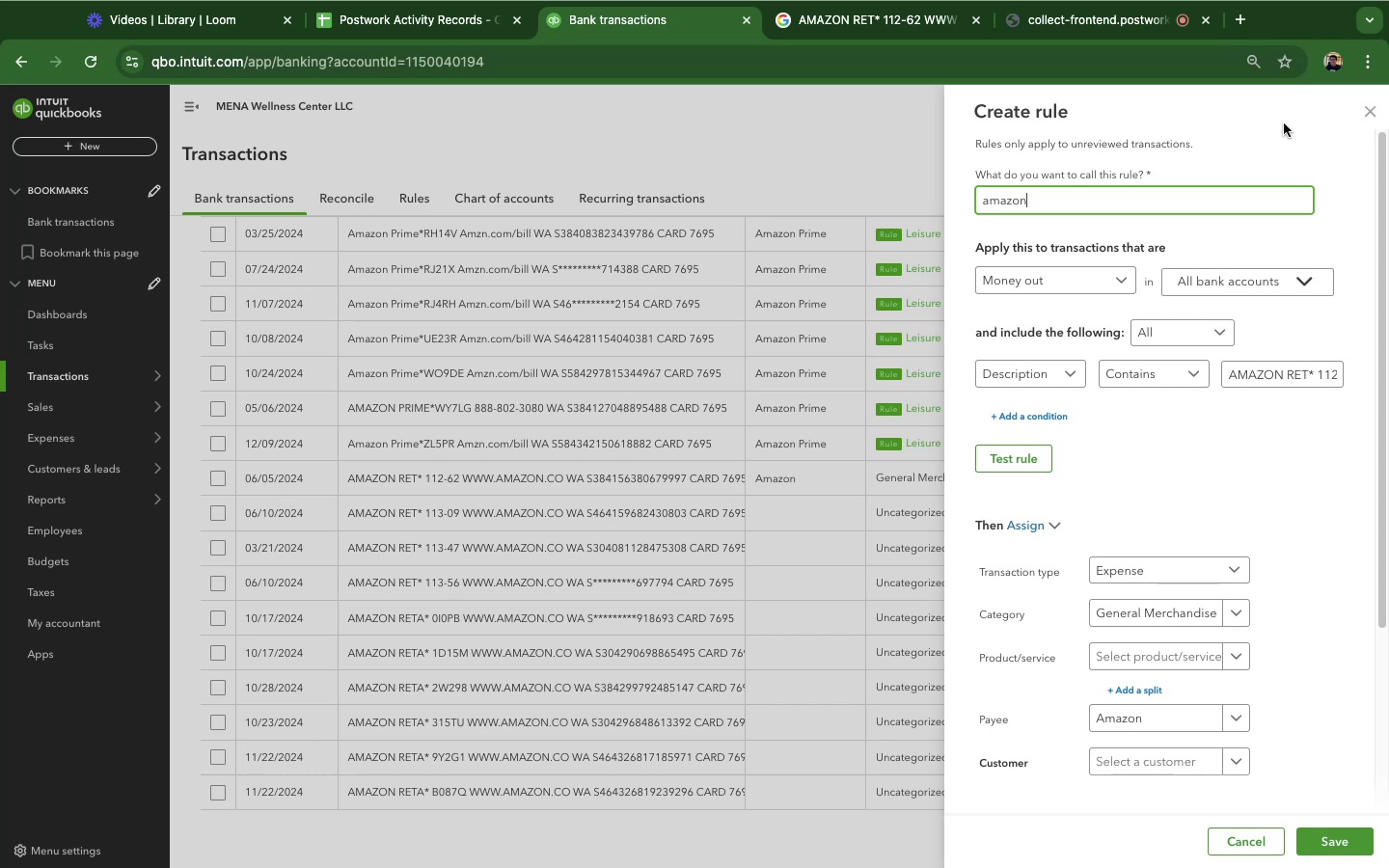 
left_click_drag(start_coordinate=[1320, 378], to_coordinate=[1342, 375])
 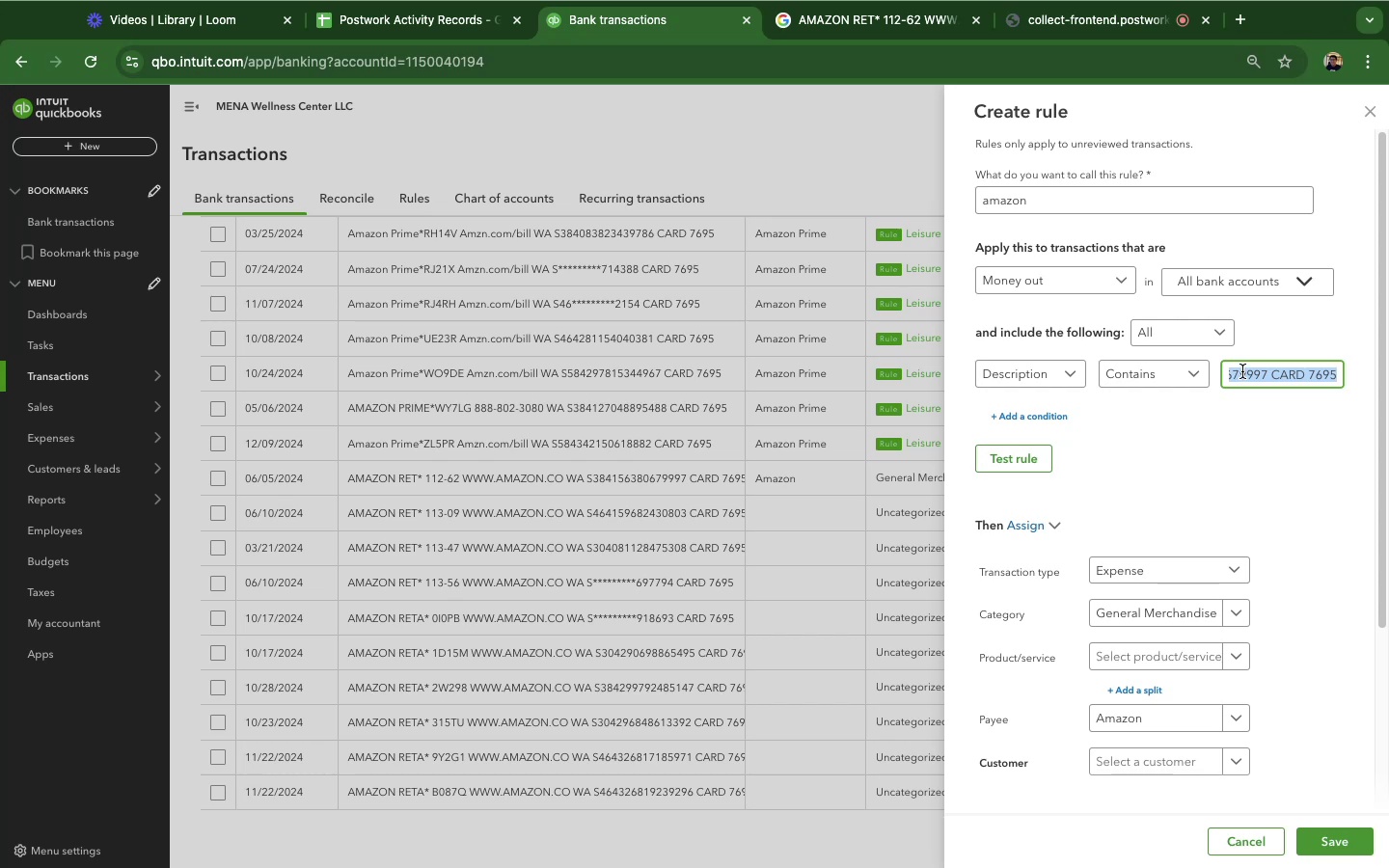 
key(Backspace)
 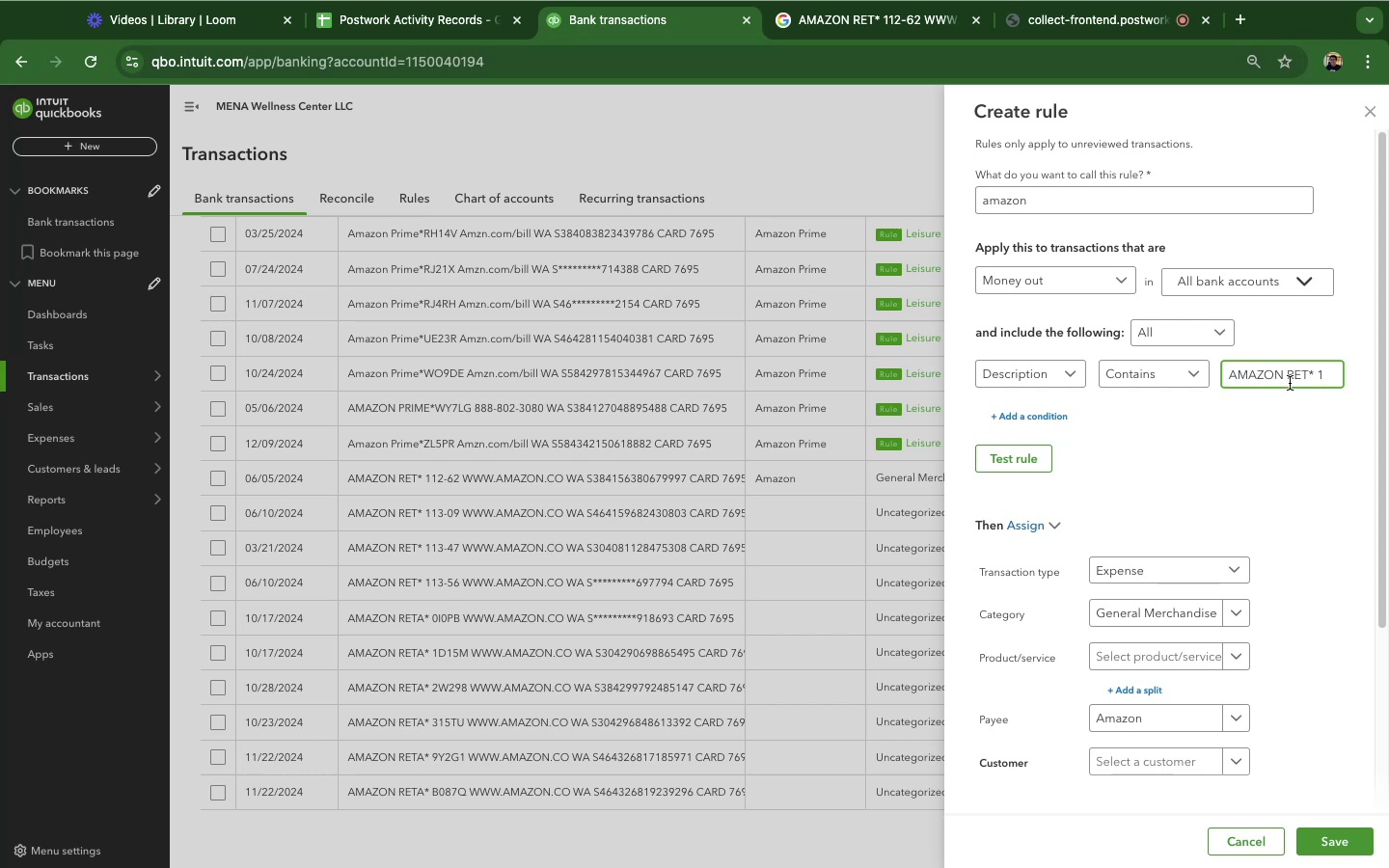 
key(Backspace)
 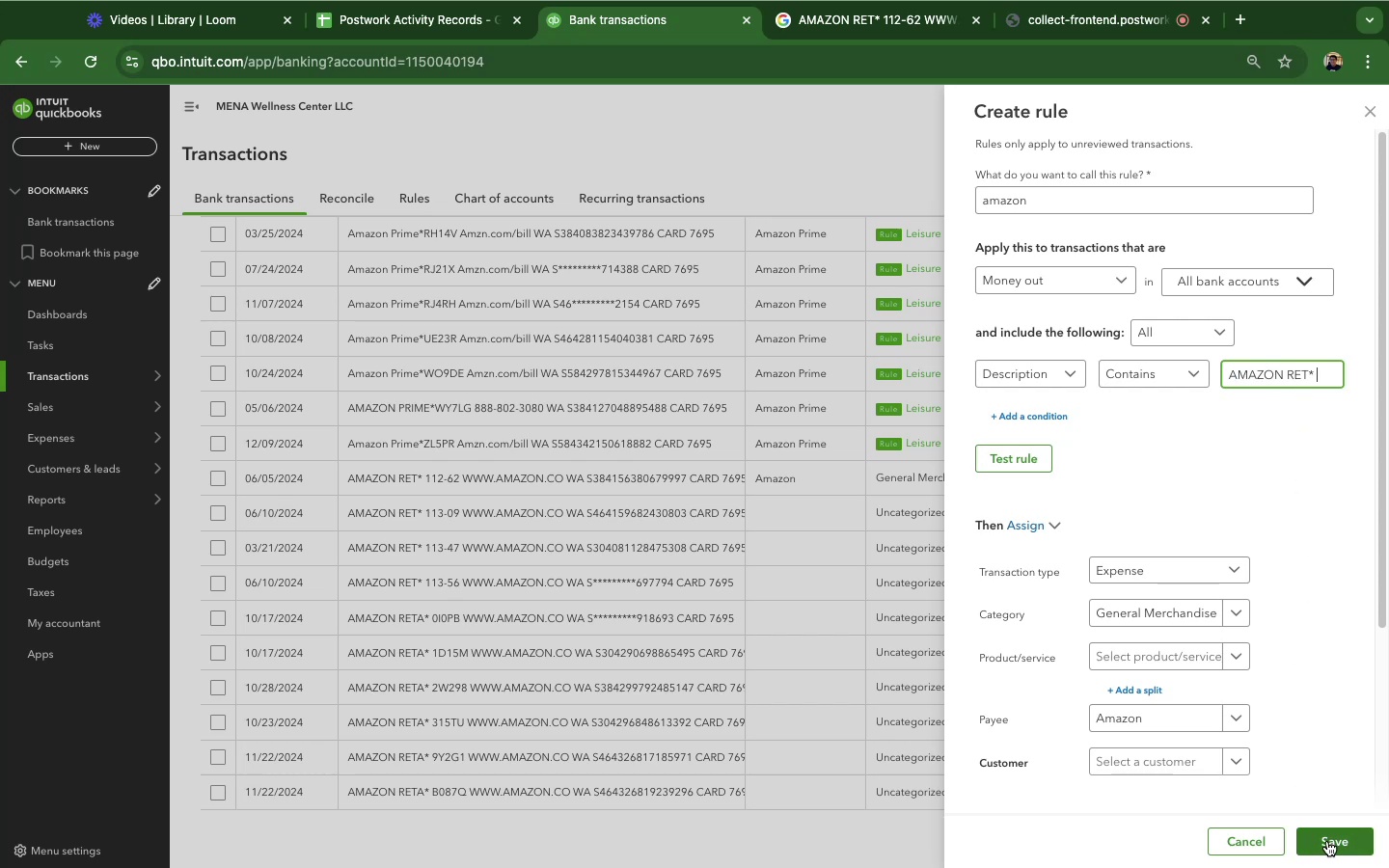 
left_click([1327, 841])
 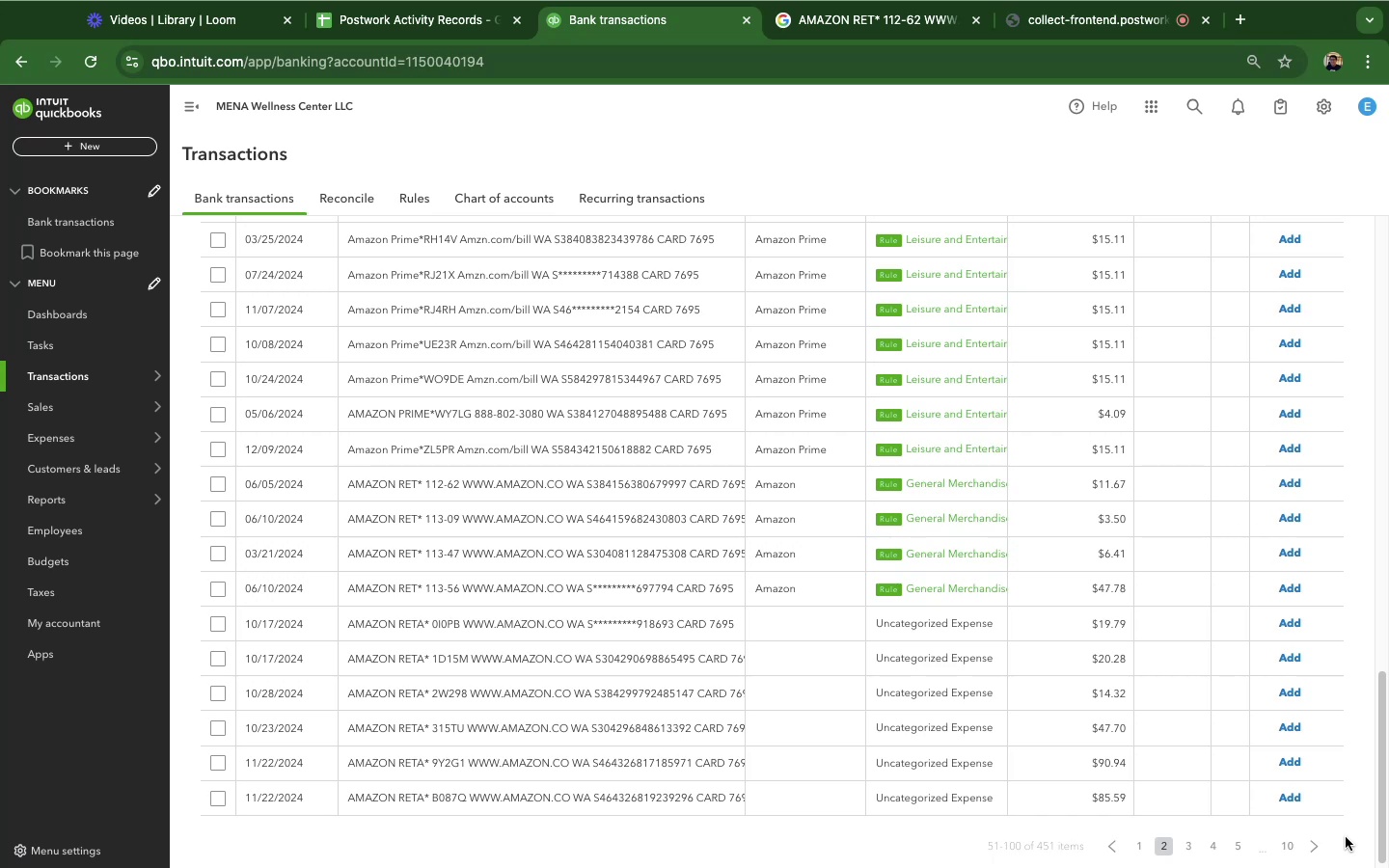 
wait(22.06)
 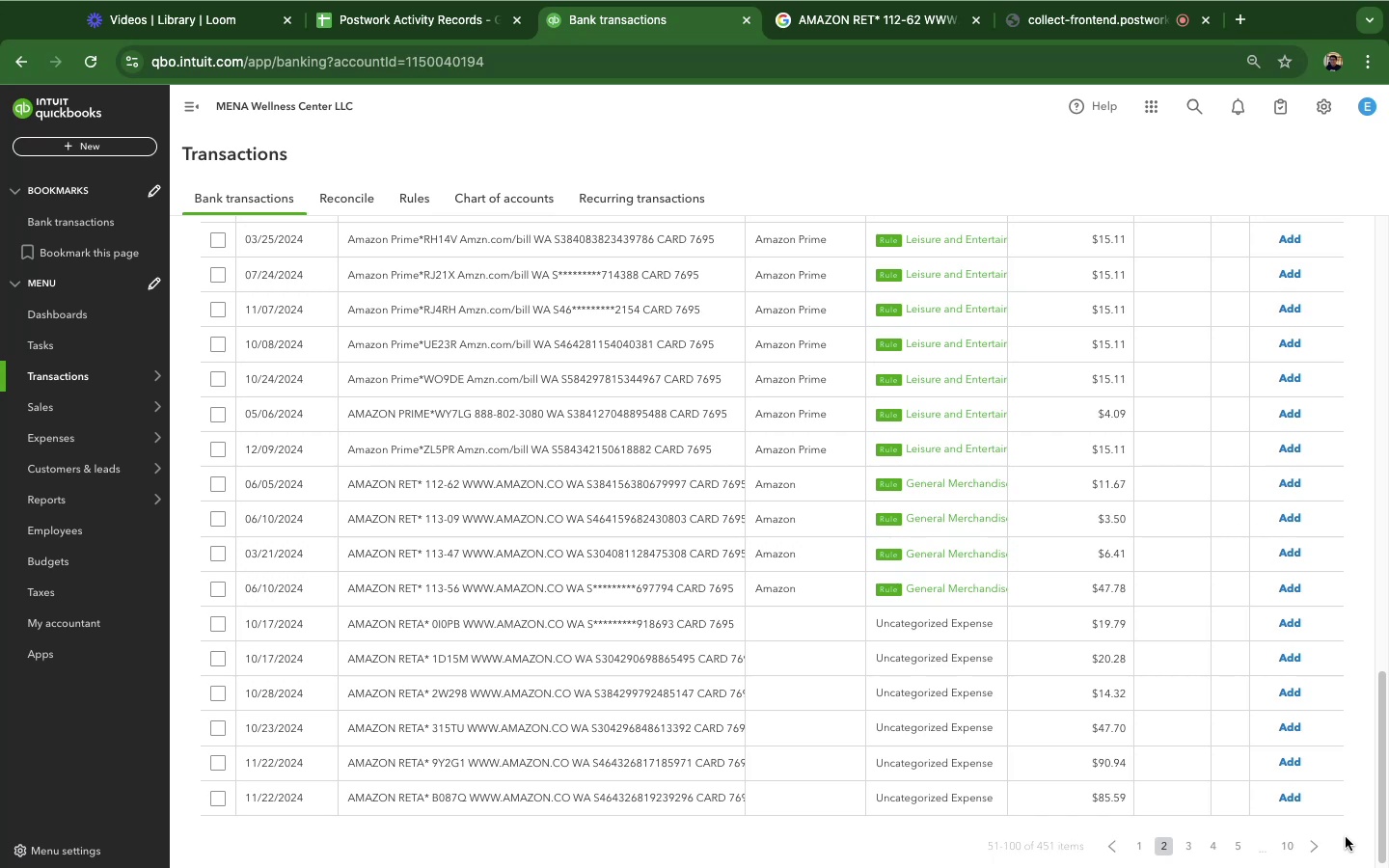 
scroll: coordinate [902, 415], scroll_direction: down, amount: 5.0
 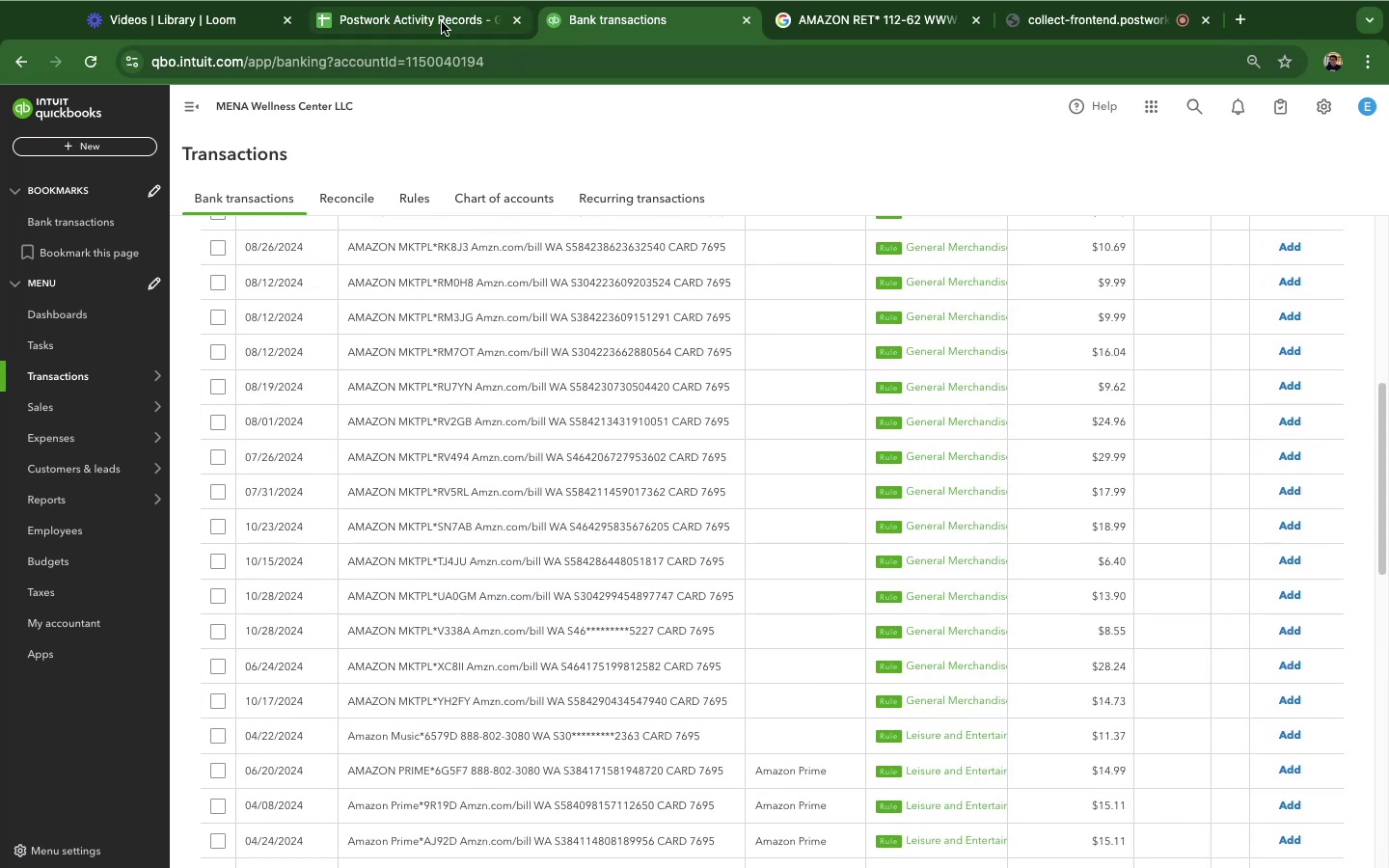 
left_click([442, 22])
 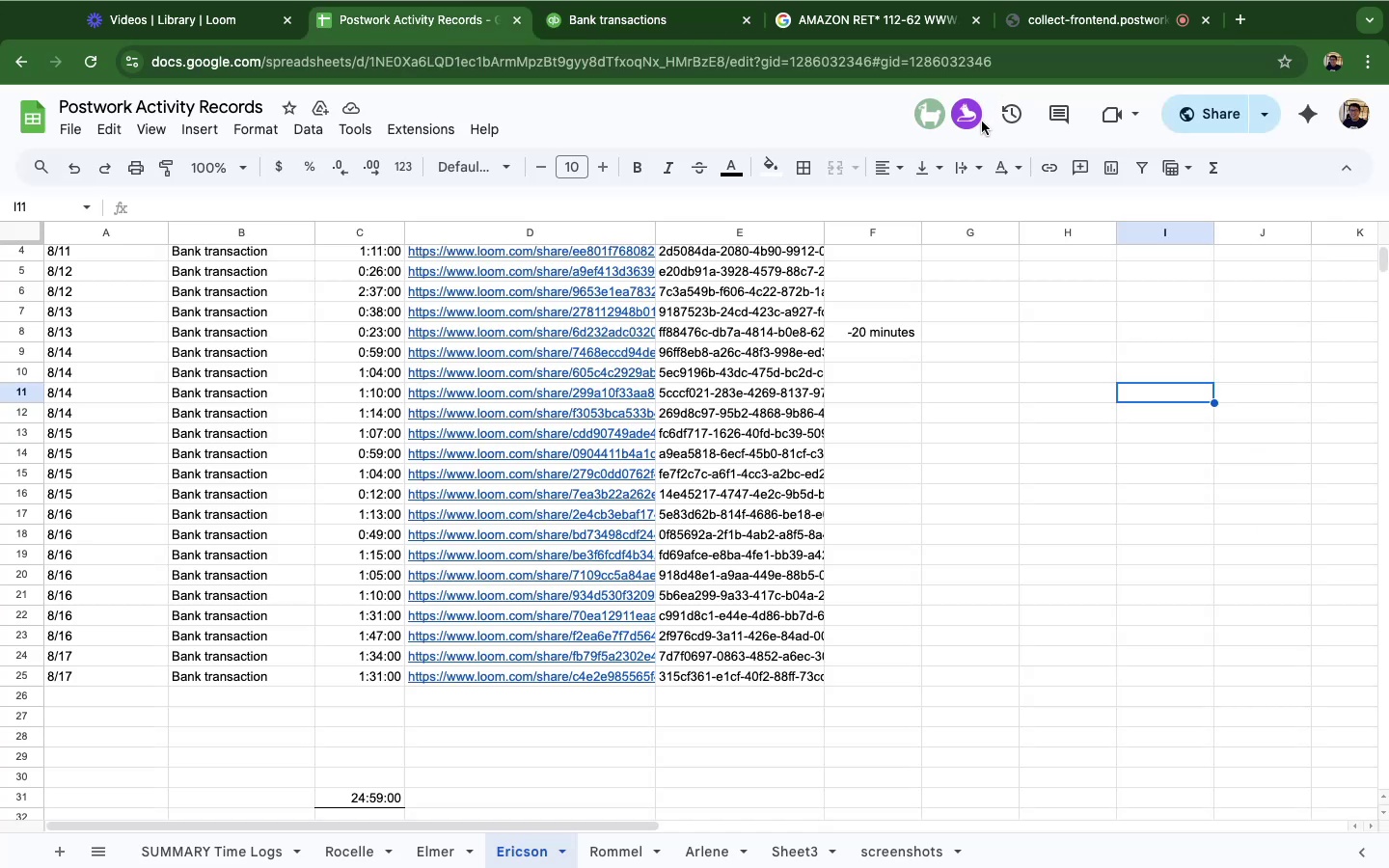 
left_click([977, 121])
 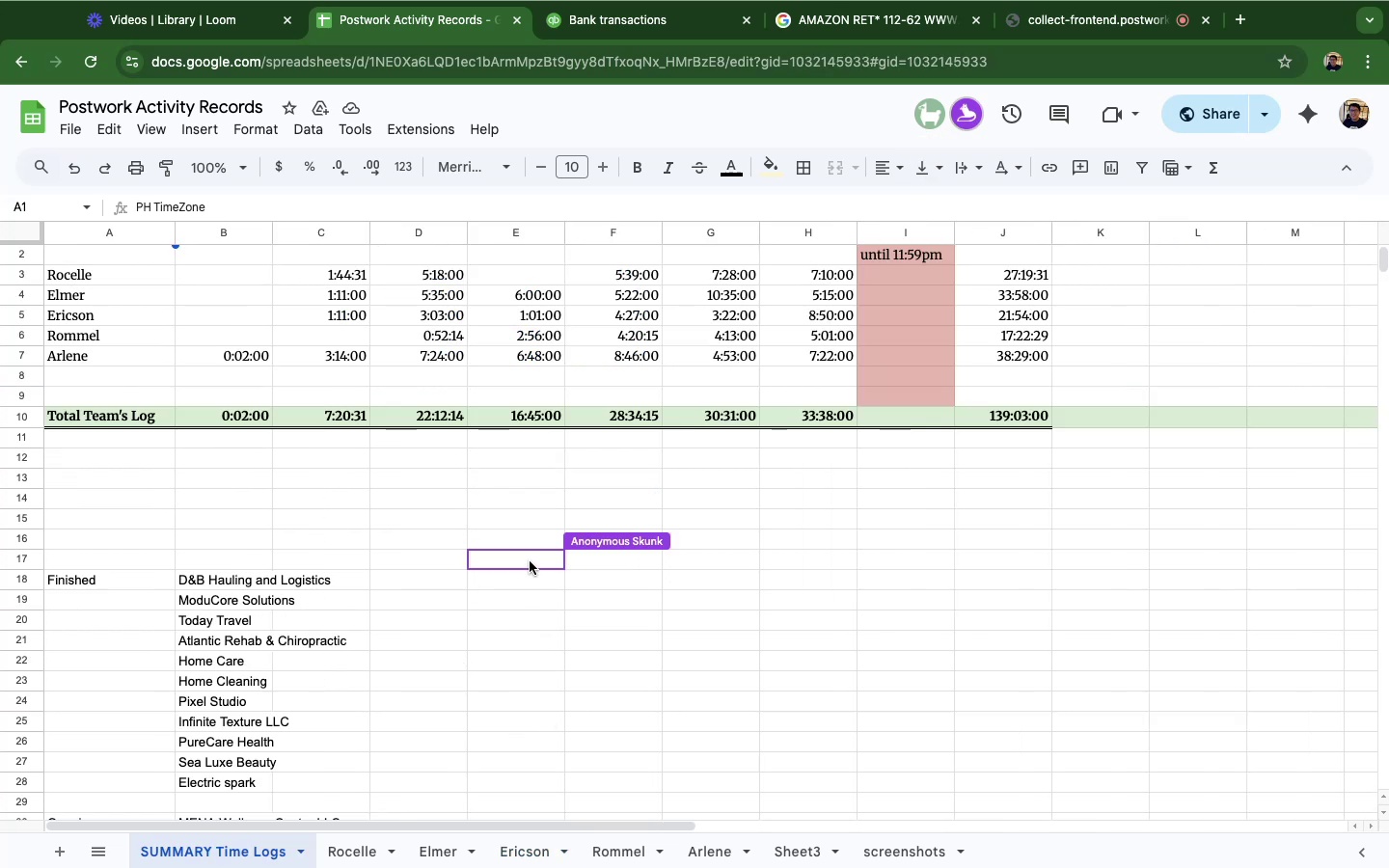 
left_click([930, 127])
 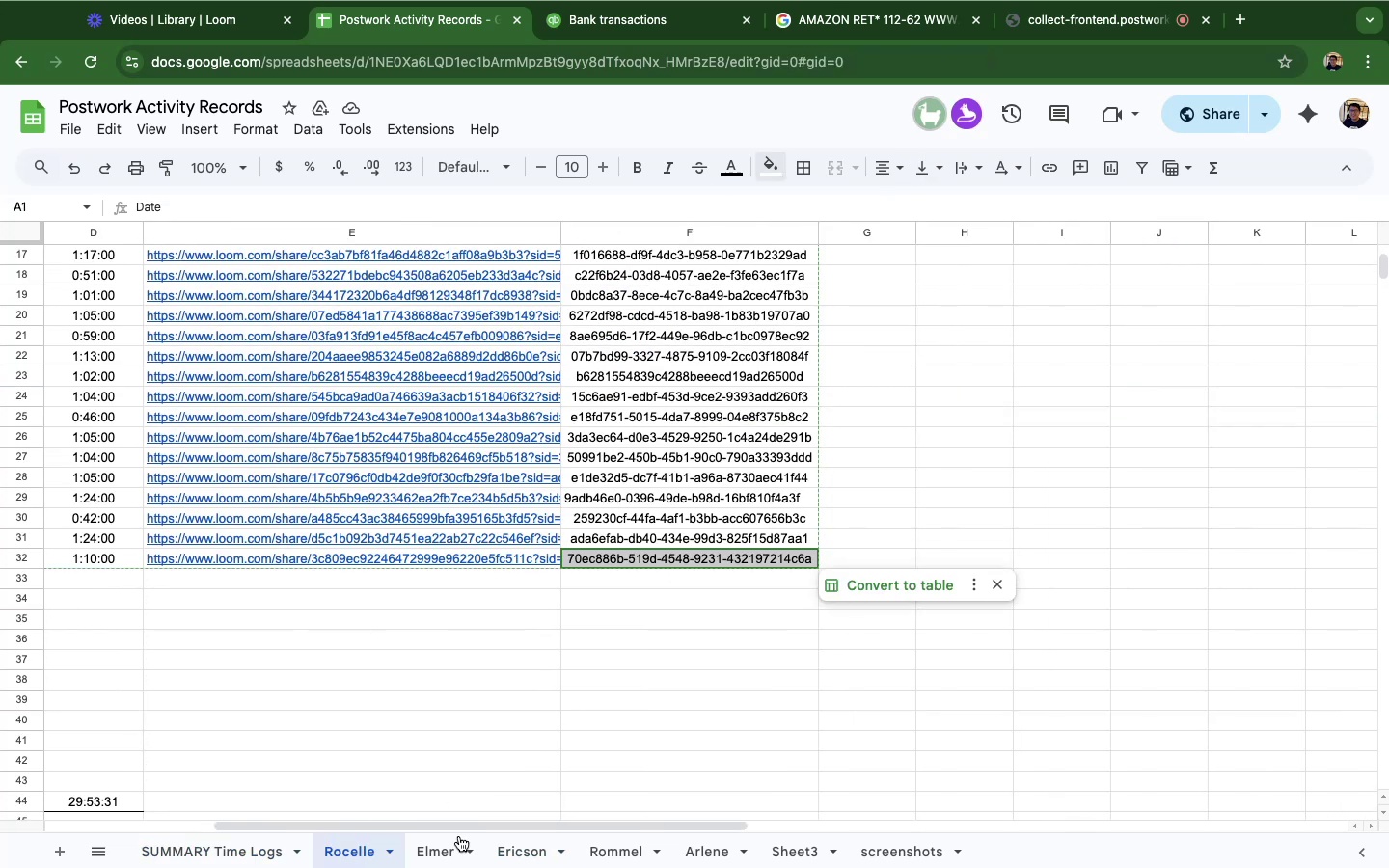 
left_click([512, 851])
 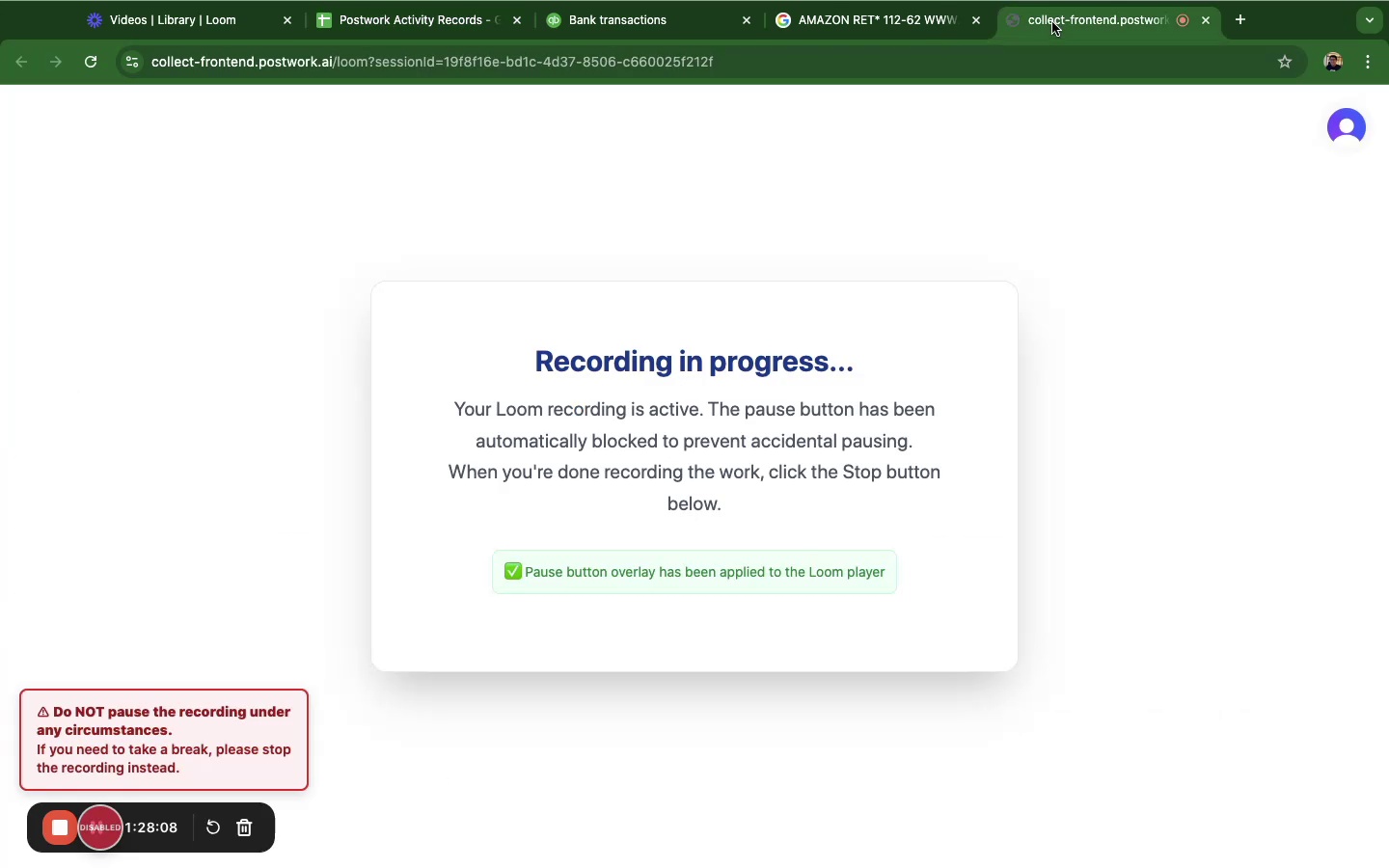 
left_click([1052, 22])
 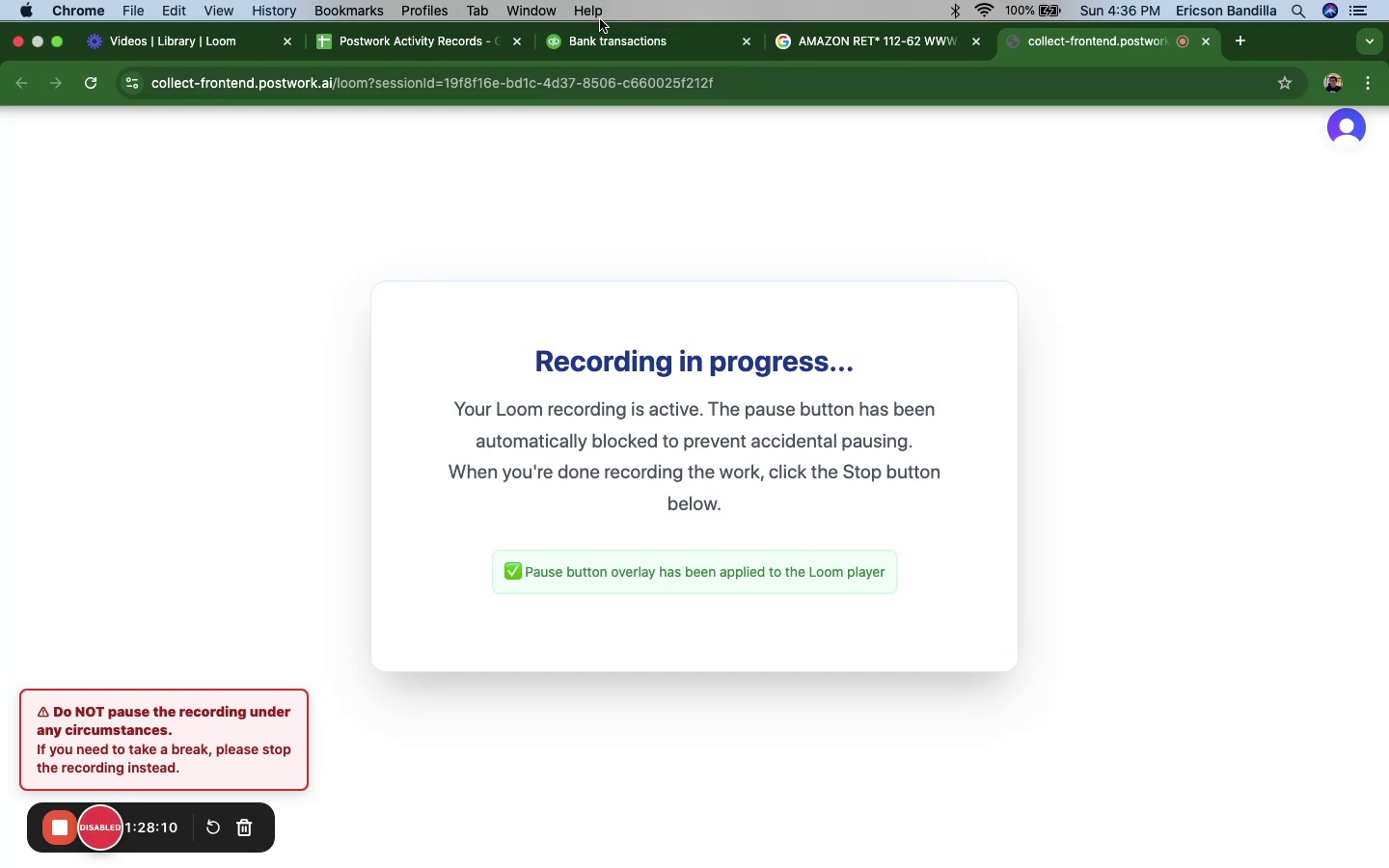 
double_click([608, 28])
 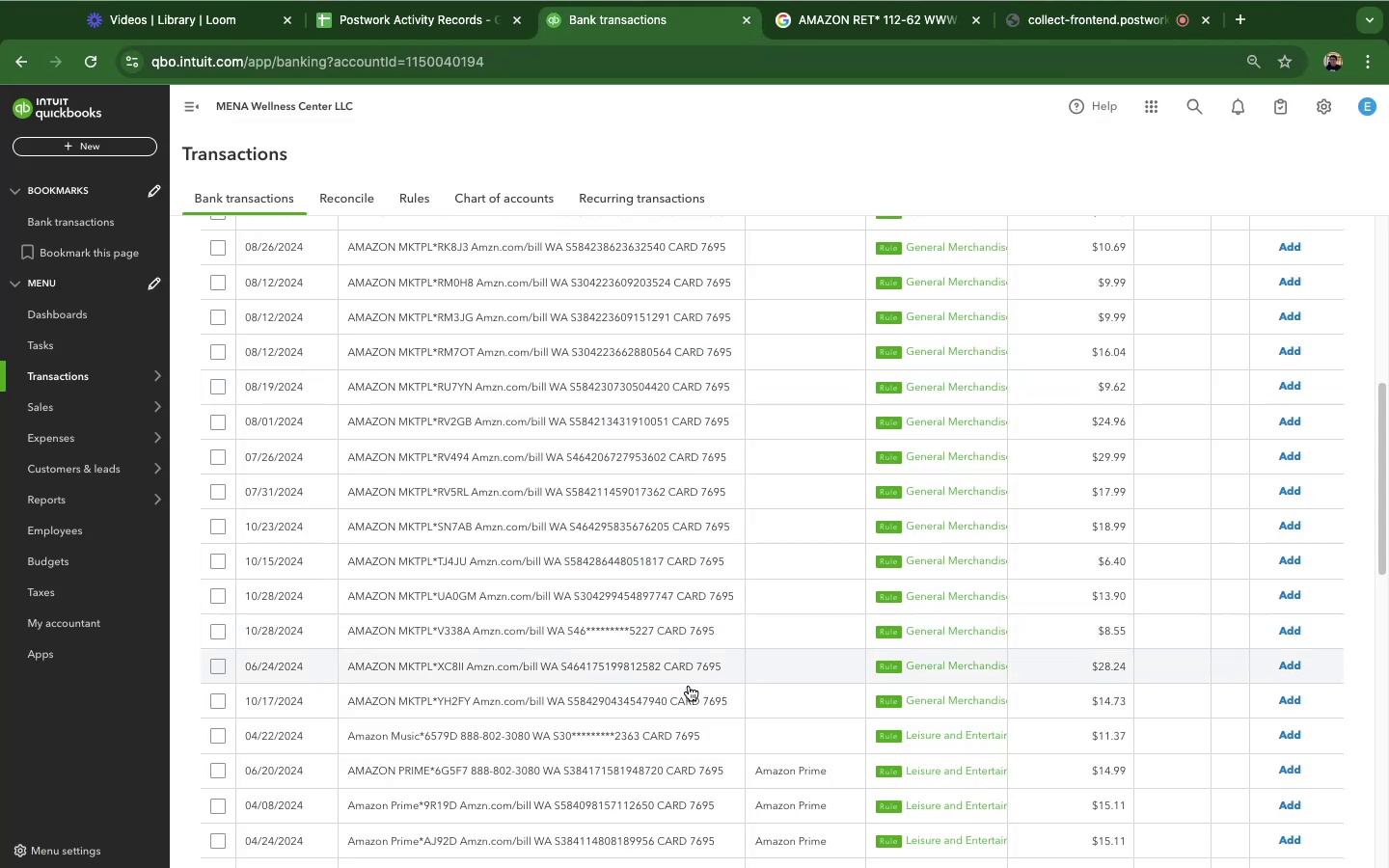 
scroll: coordinate [746, 630], scroll_direction: down, amount: 52.0
 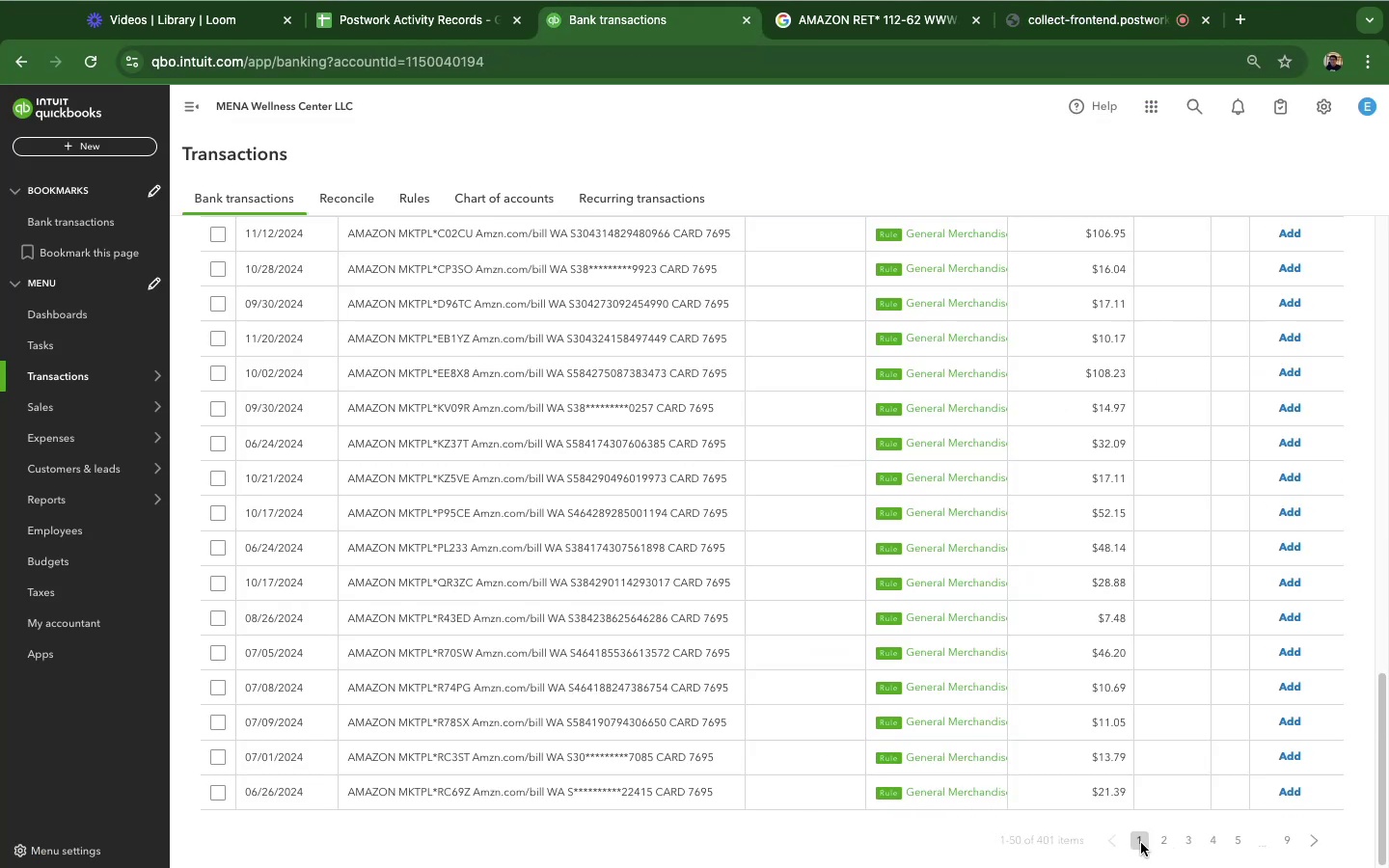 
scroll: coordinate [1131, 700], scroll_direction: up, amount: 41.0
 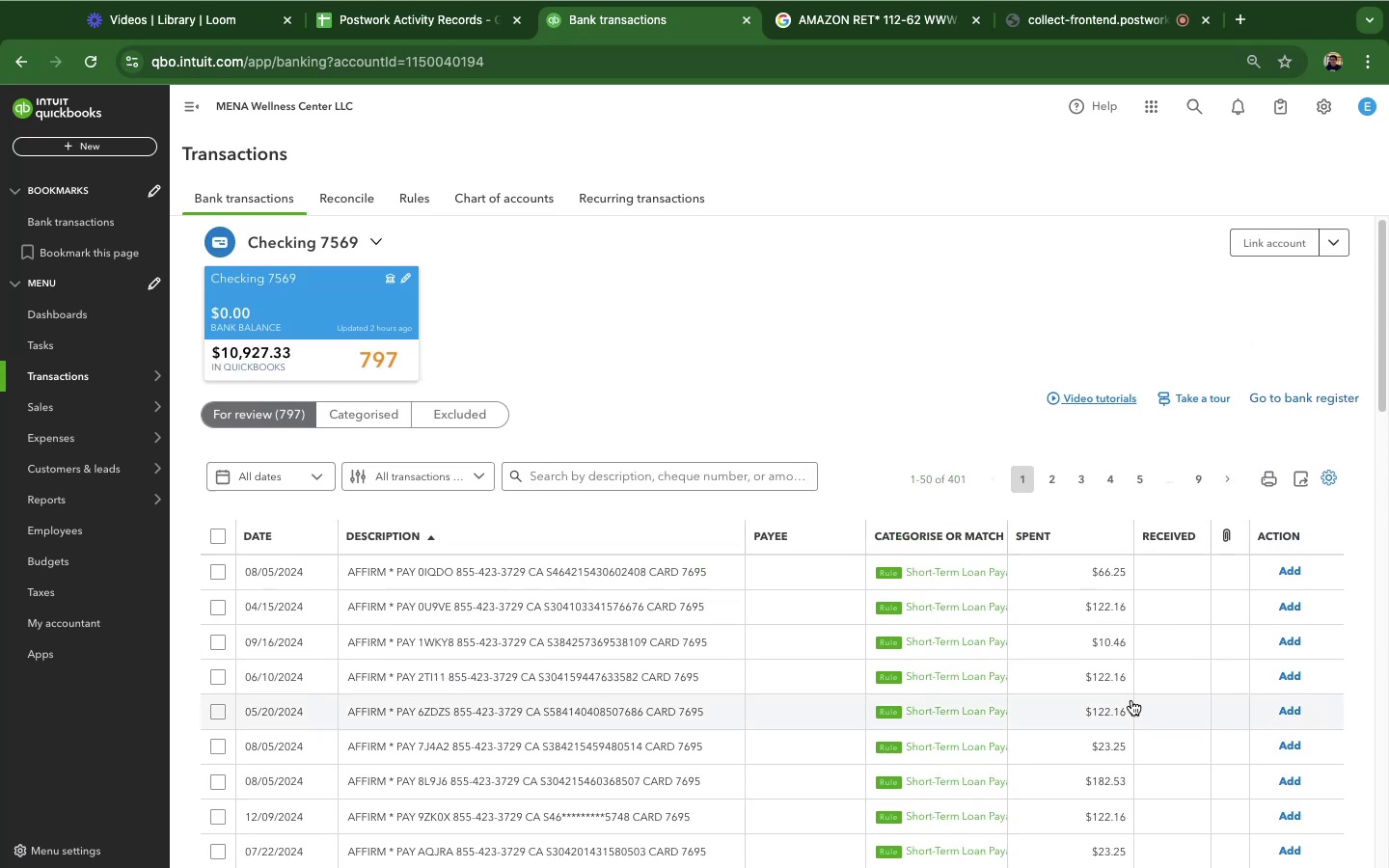 
scroll: coordinate [1131, 700], scroll_direction: down, amount: 46.0
 